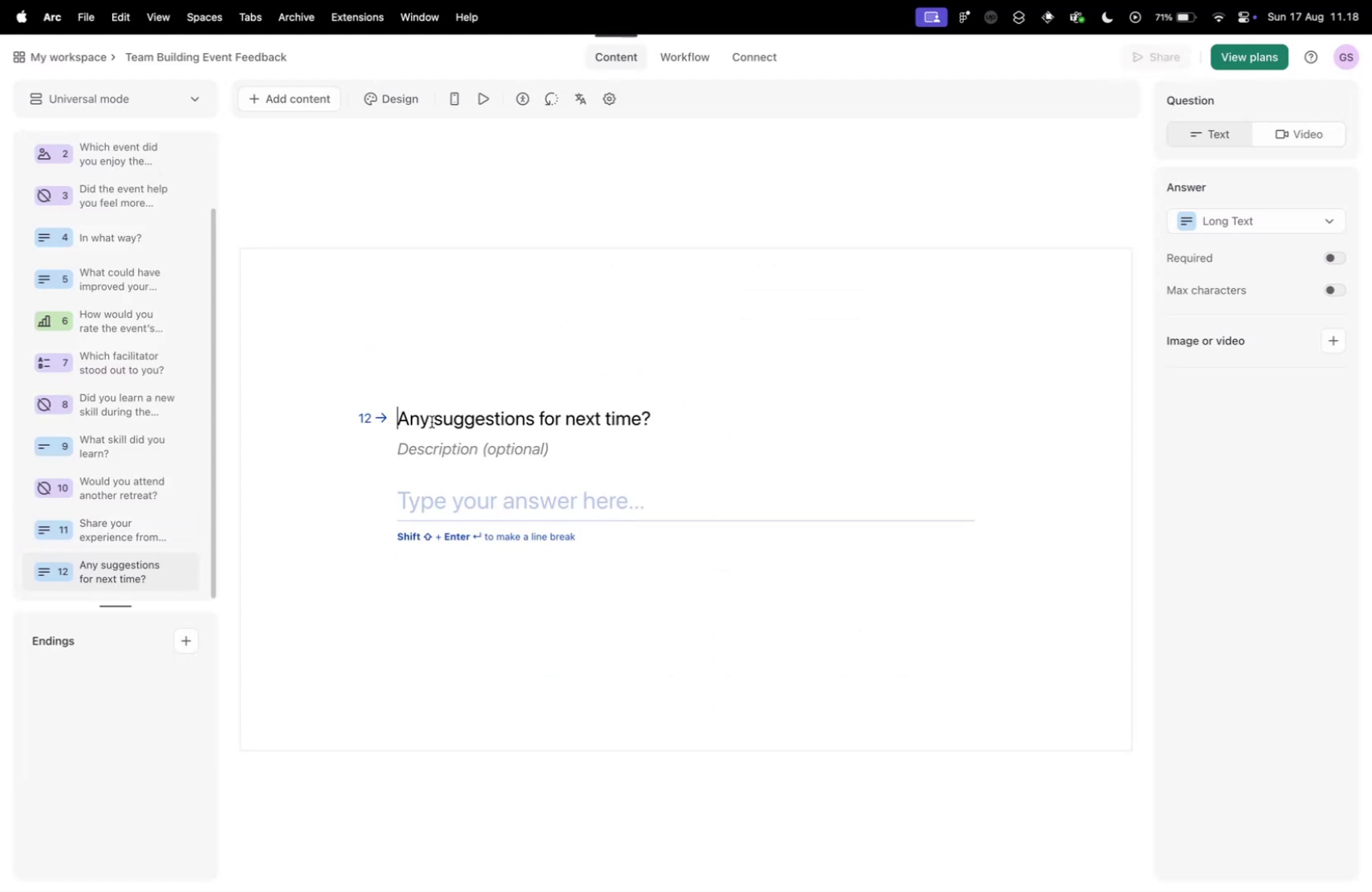 
key(Meta+V)
 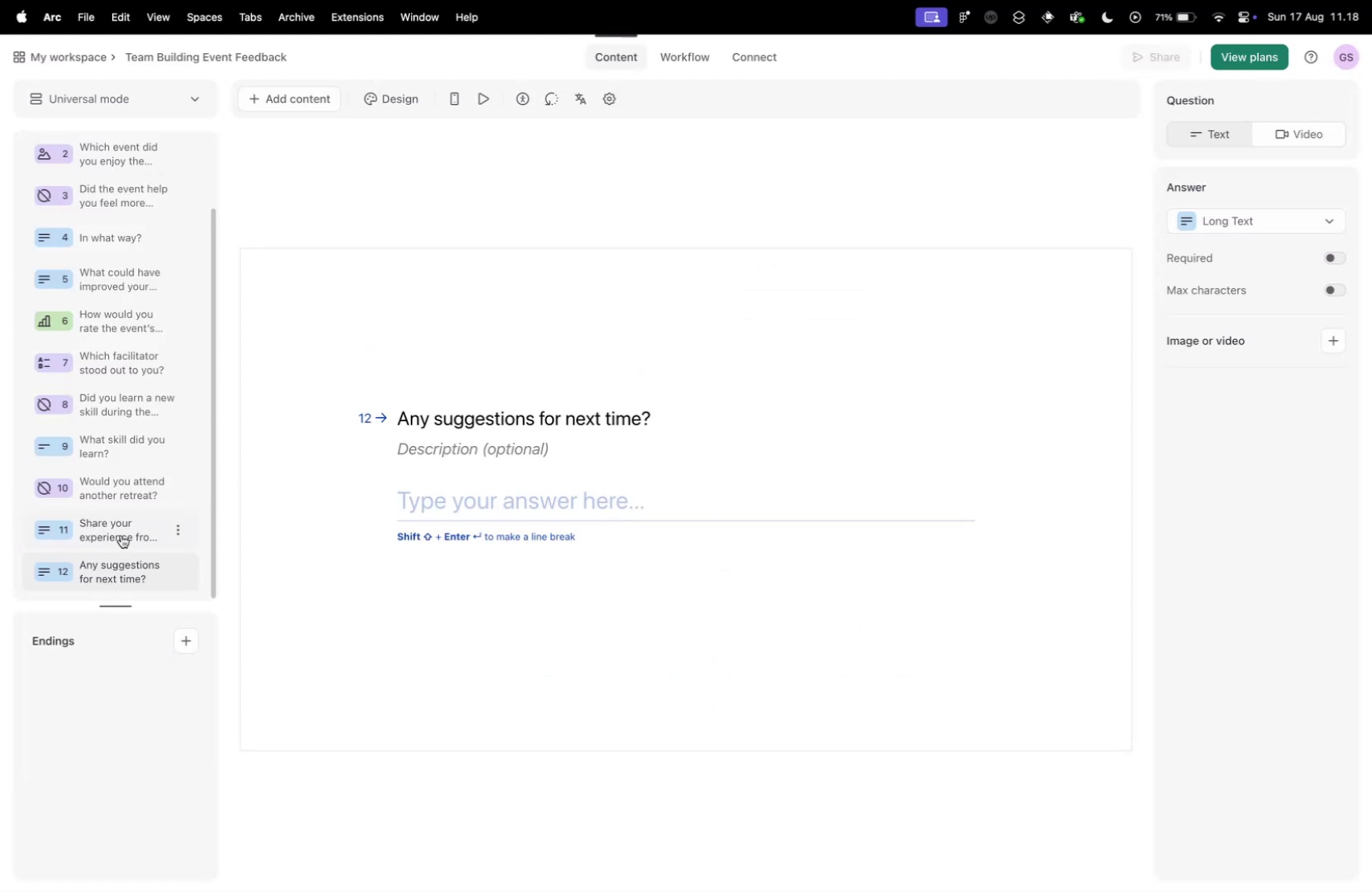 
key(Control+ControlLeft)
 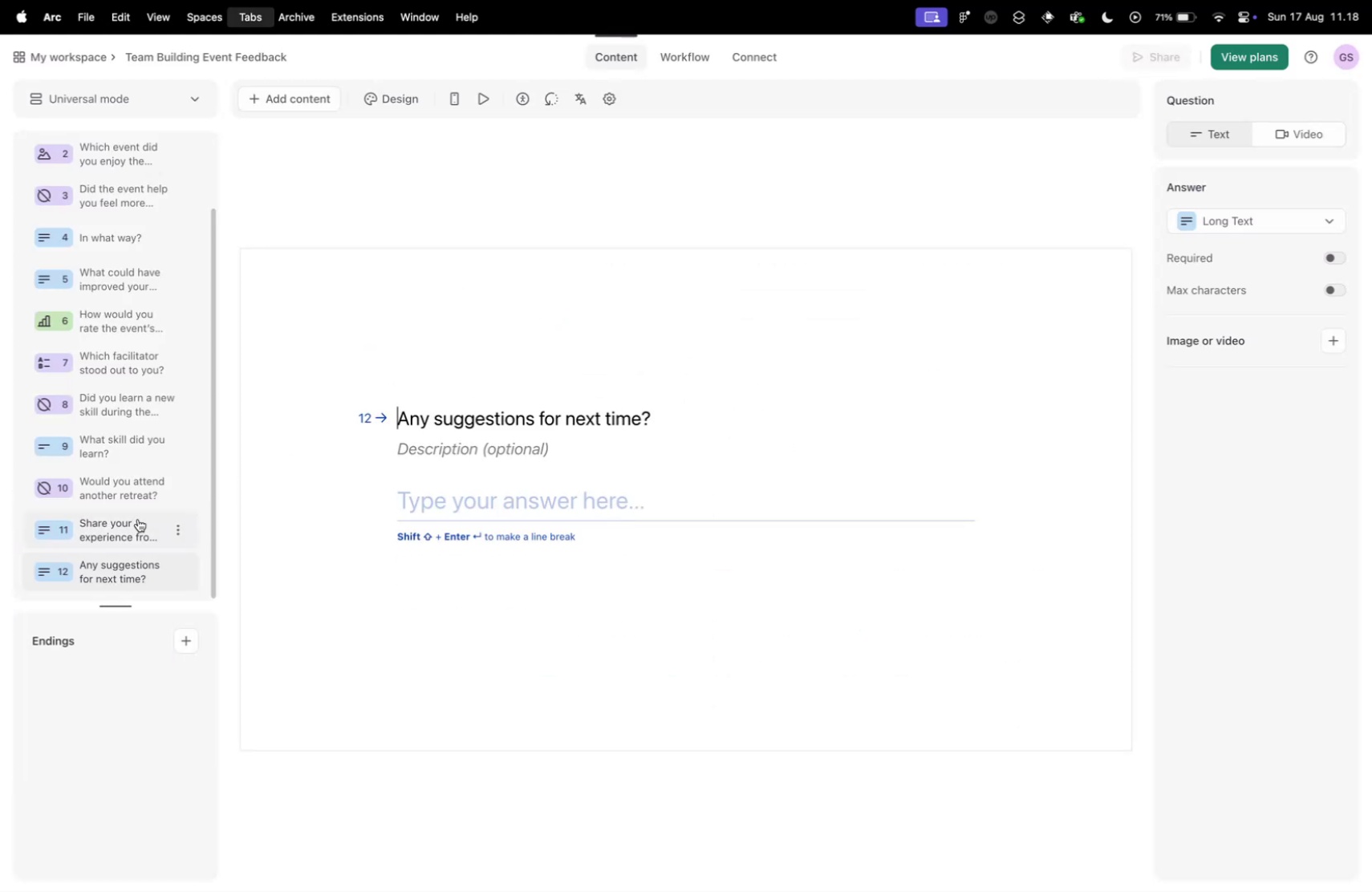 
key(Control+Tab)
 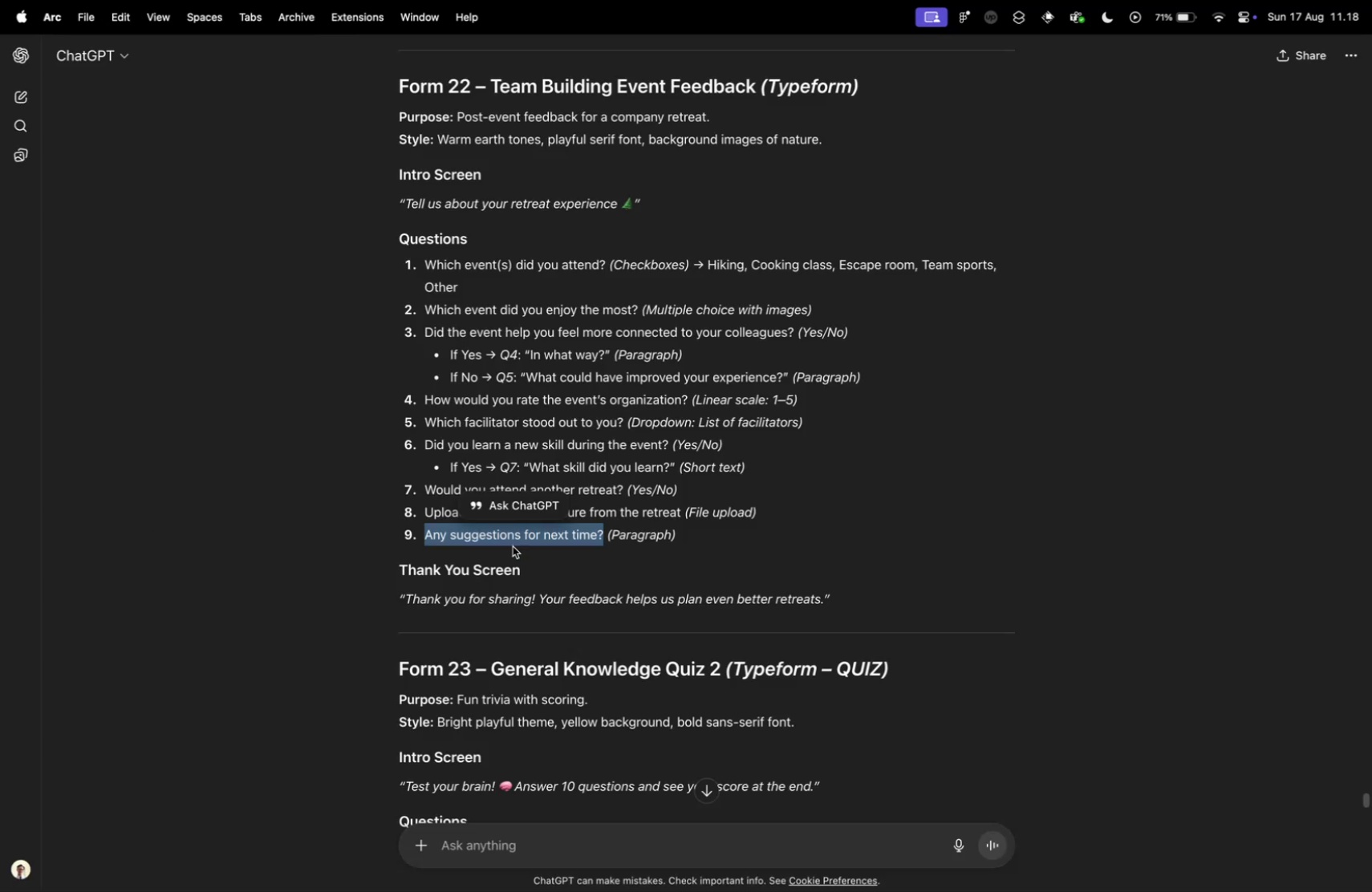 
scroll: coordinate [494, 550], scroll_direction: down, amount: 3.0
 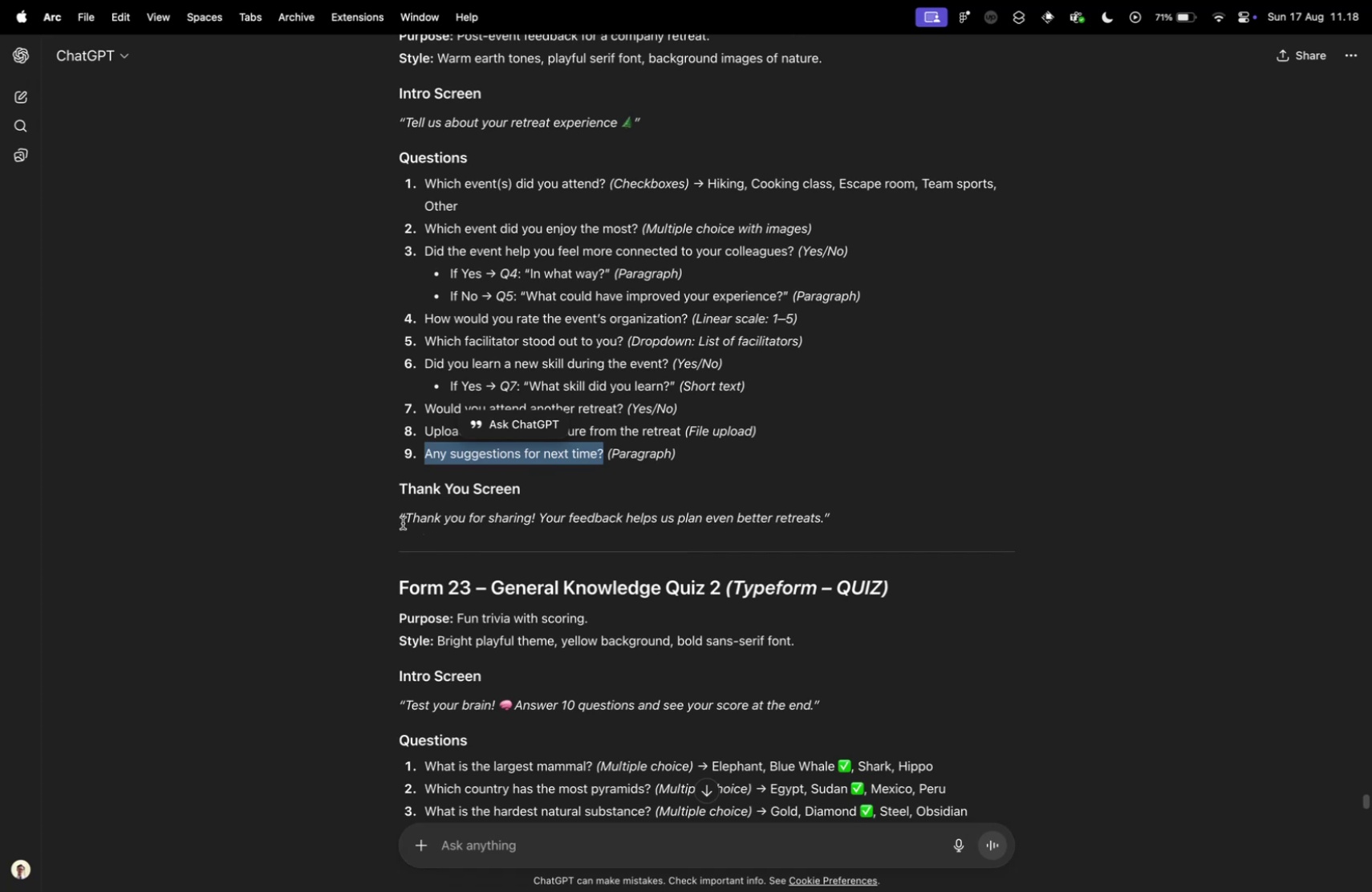 
left_click_drag(start_coordinate=[404, 518], to_coordinate=[535, 522])
 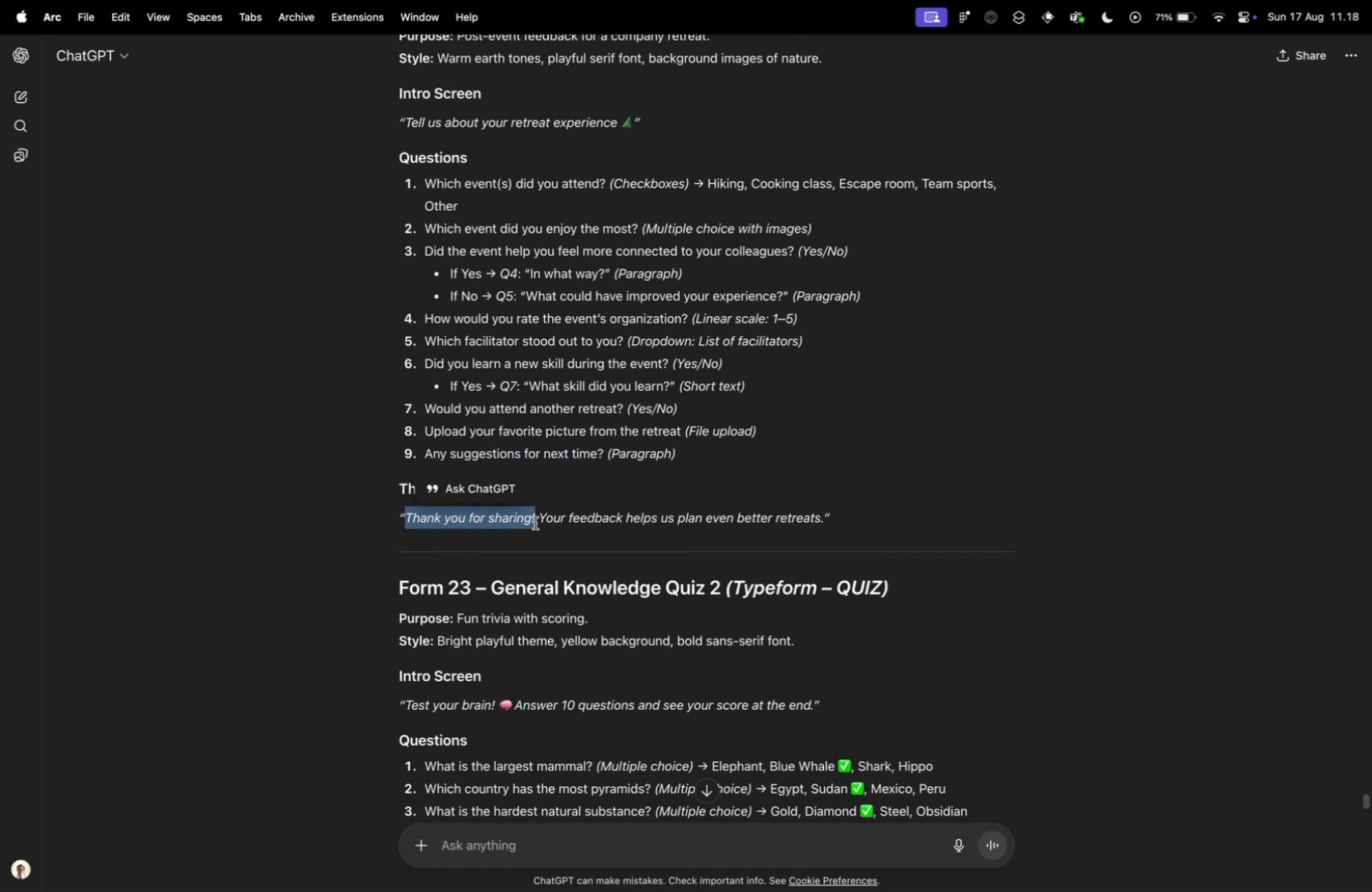 
key(Meta+CommandLeft)
 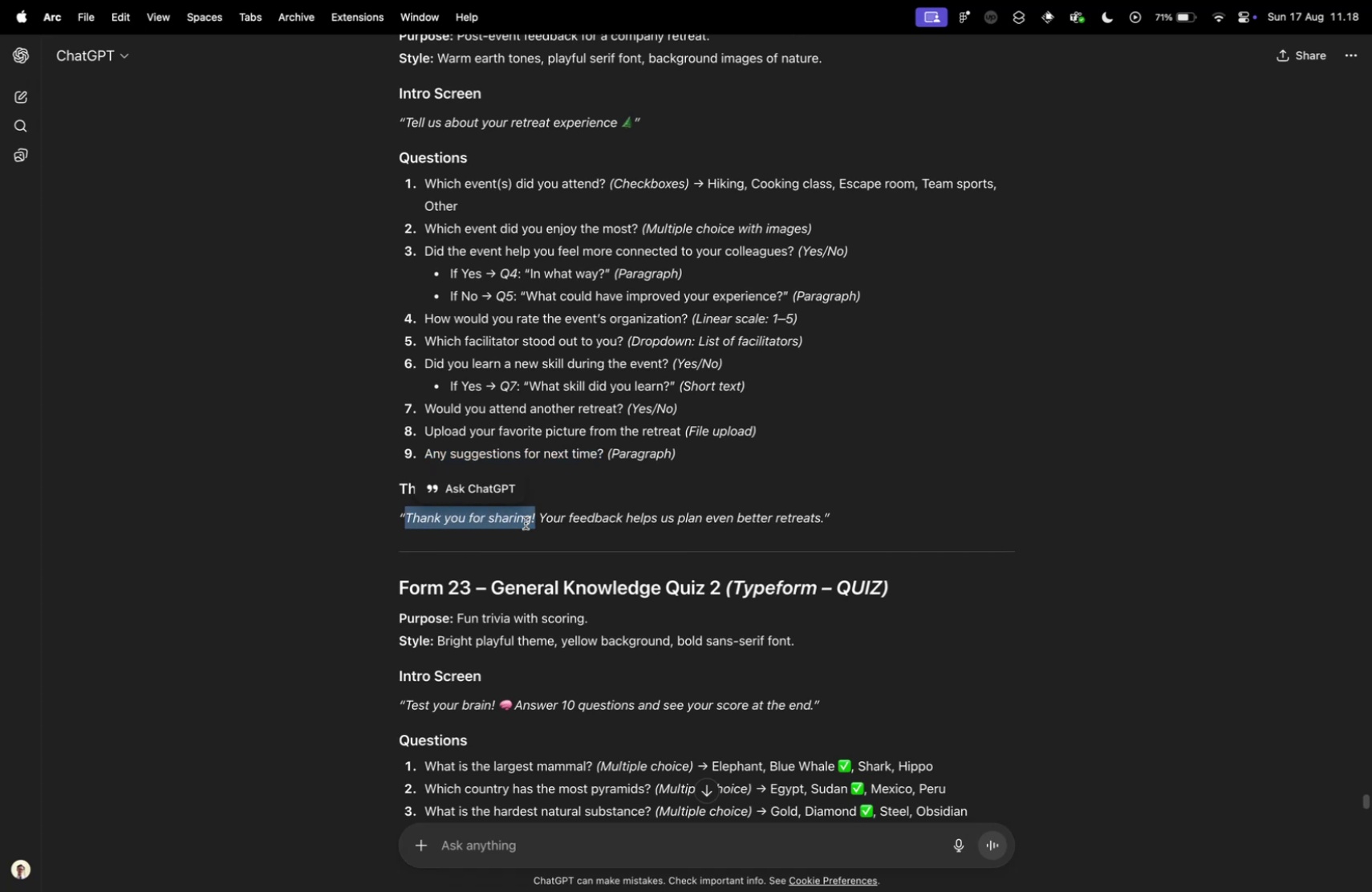 
key(Meta+C)
 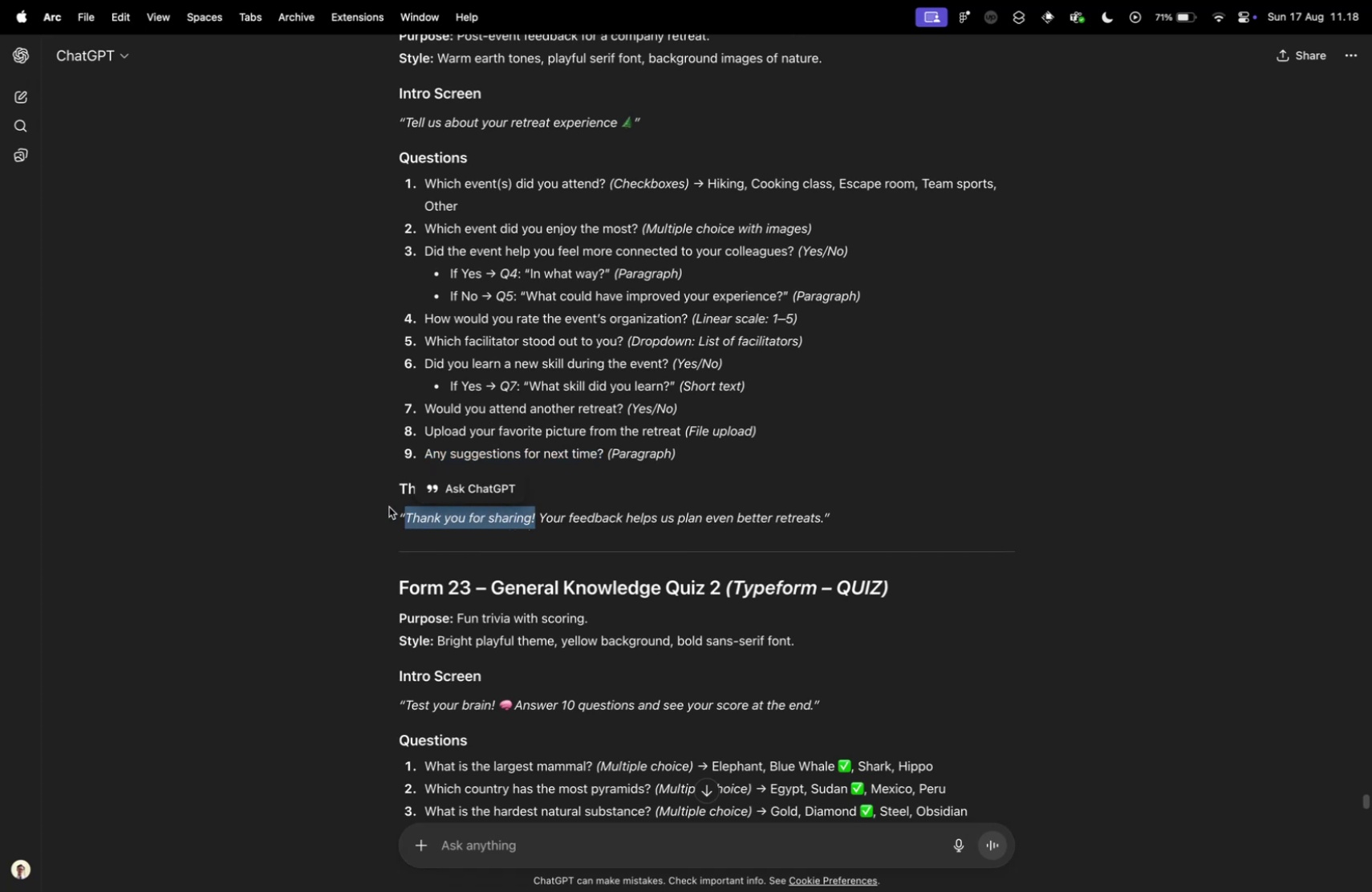 
key(Control+ControlLeft)
 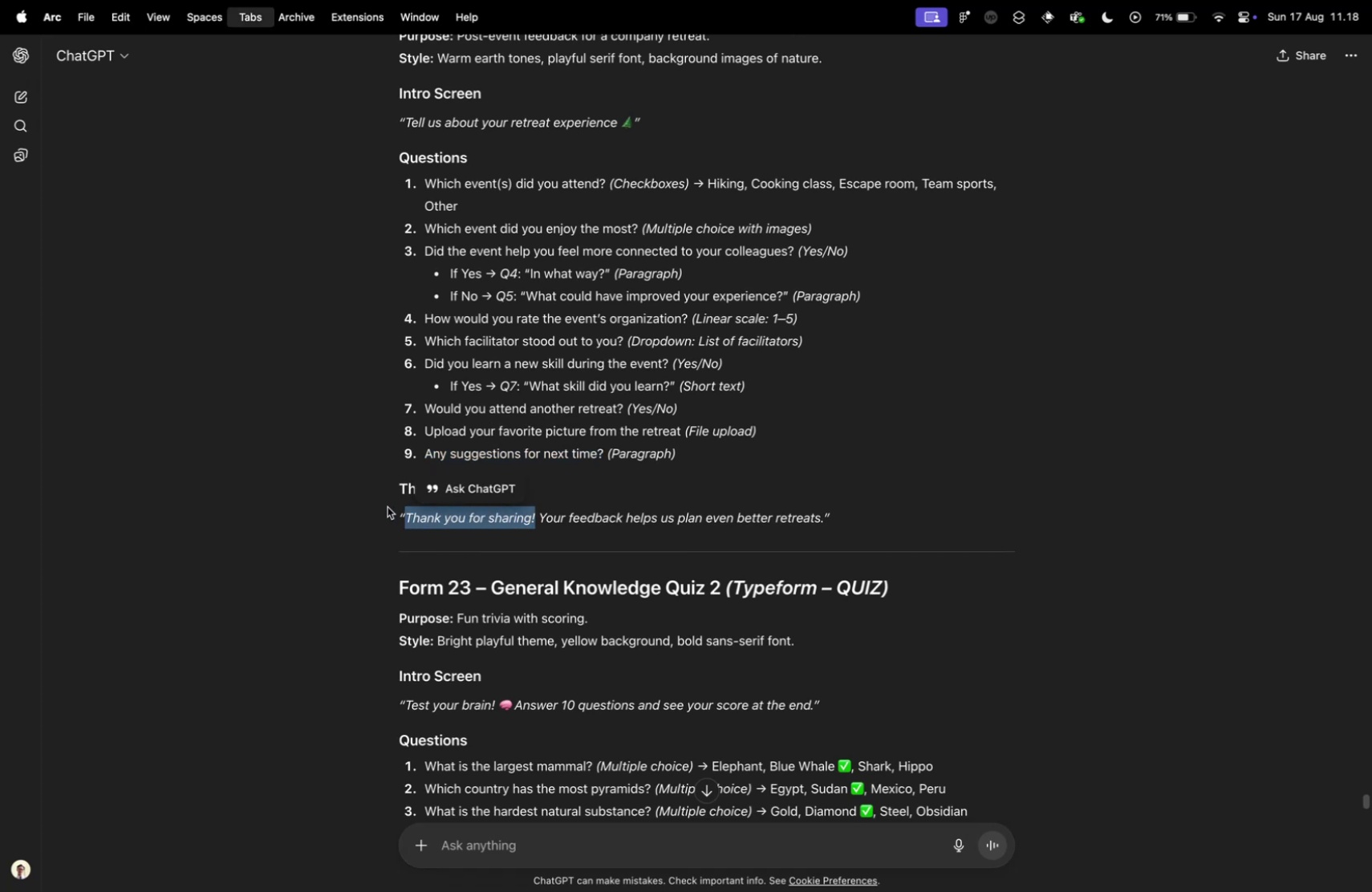 
key(Control+Tab)
 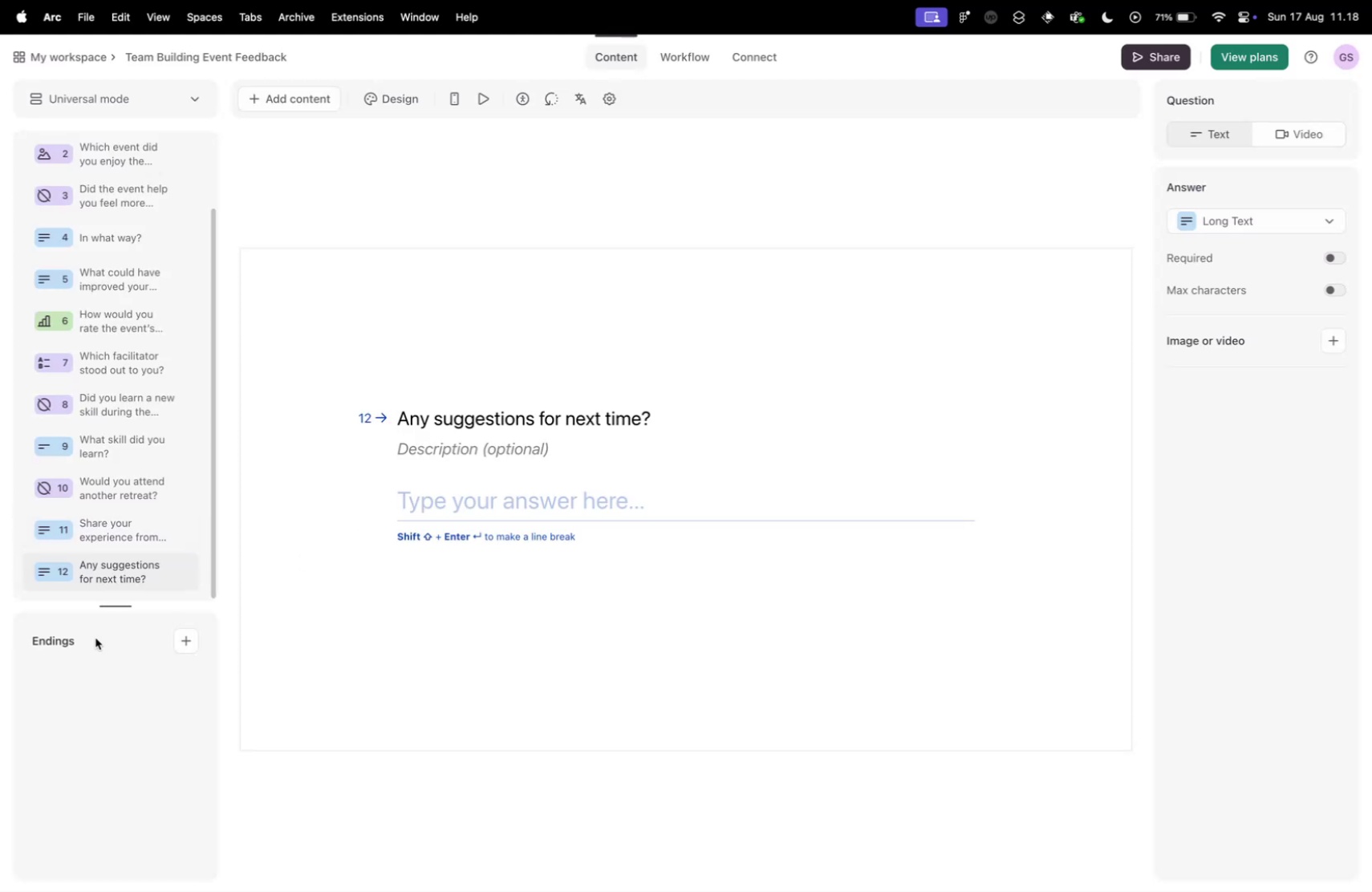 
left_click([95, 637])
 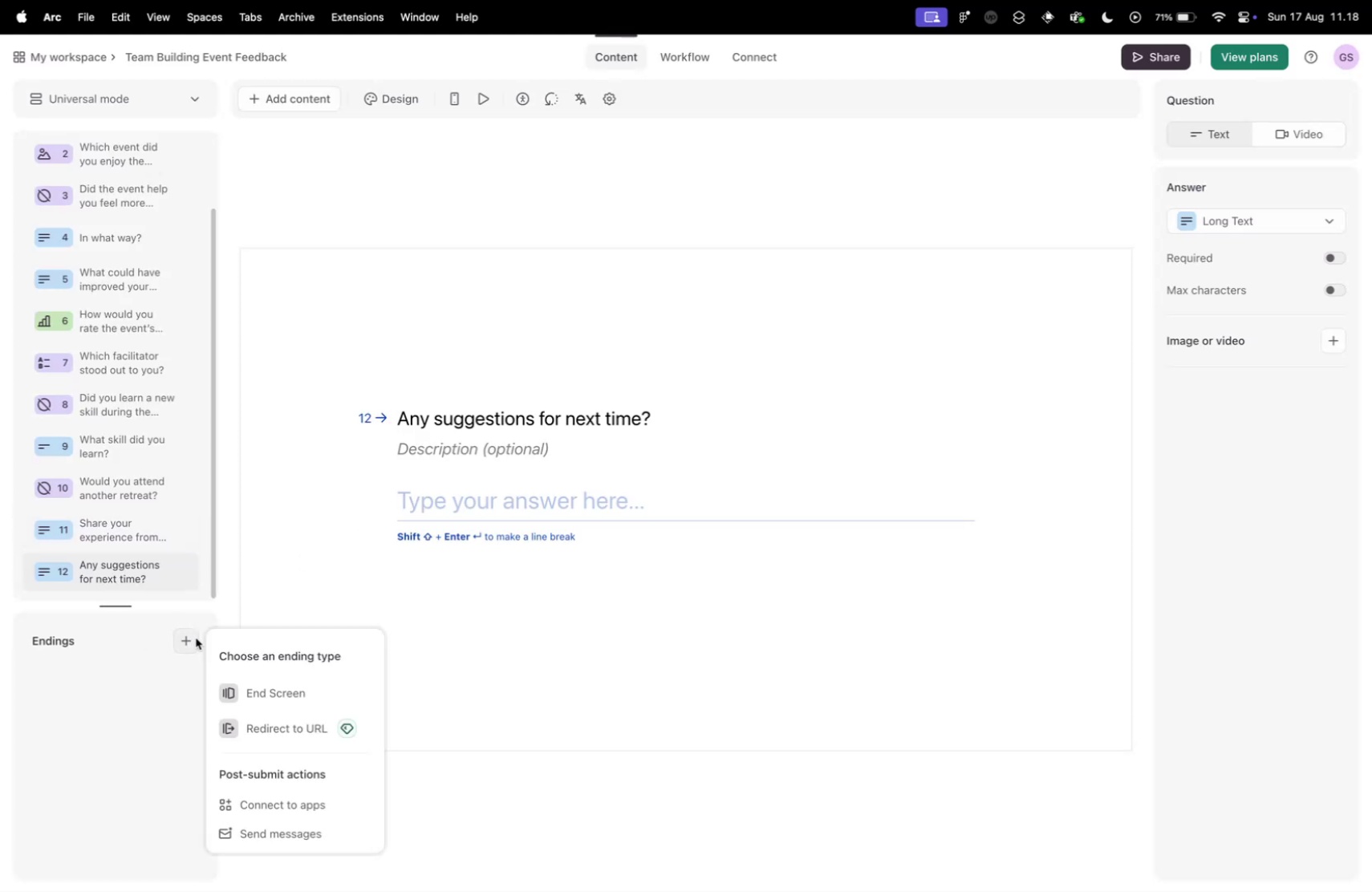 
left_click([196, 637])
 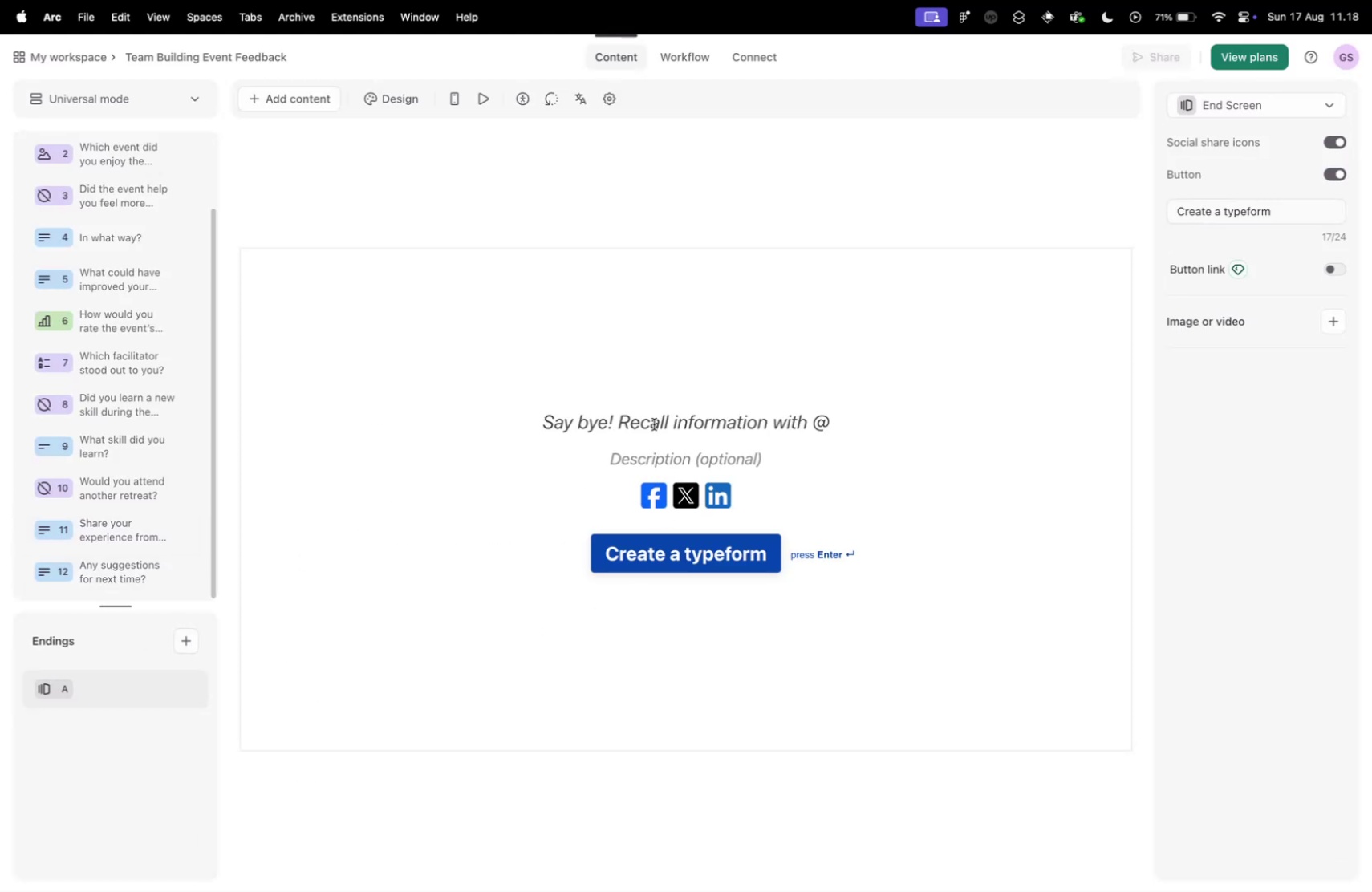 
left_click([650, 418])
 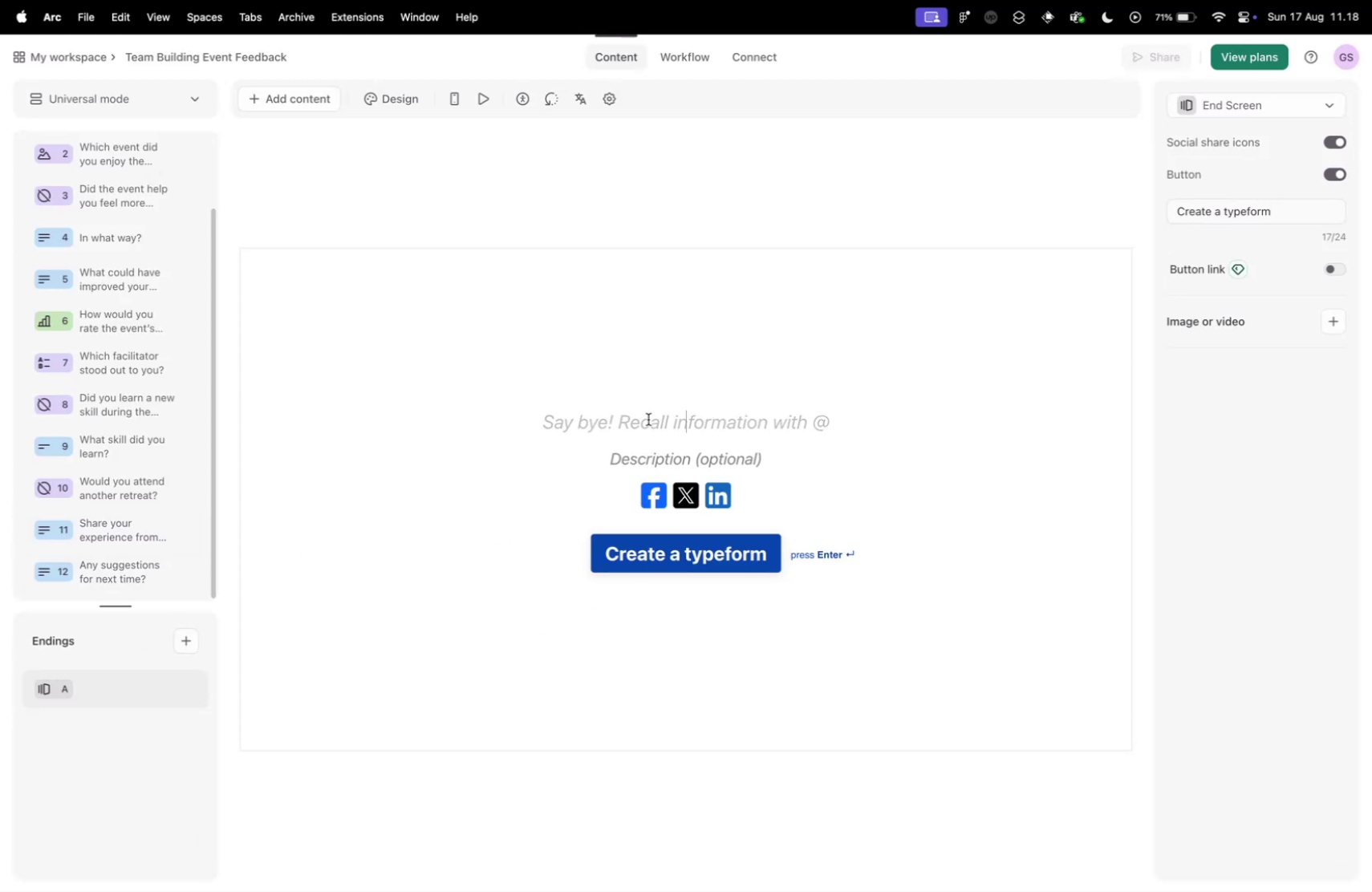 
key(Meta+V)
 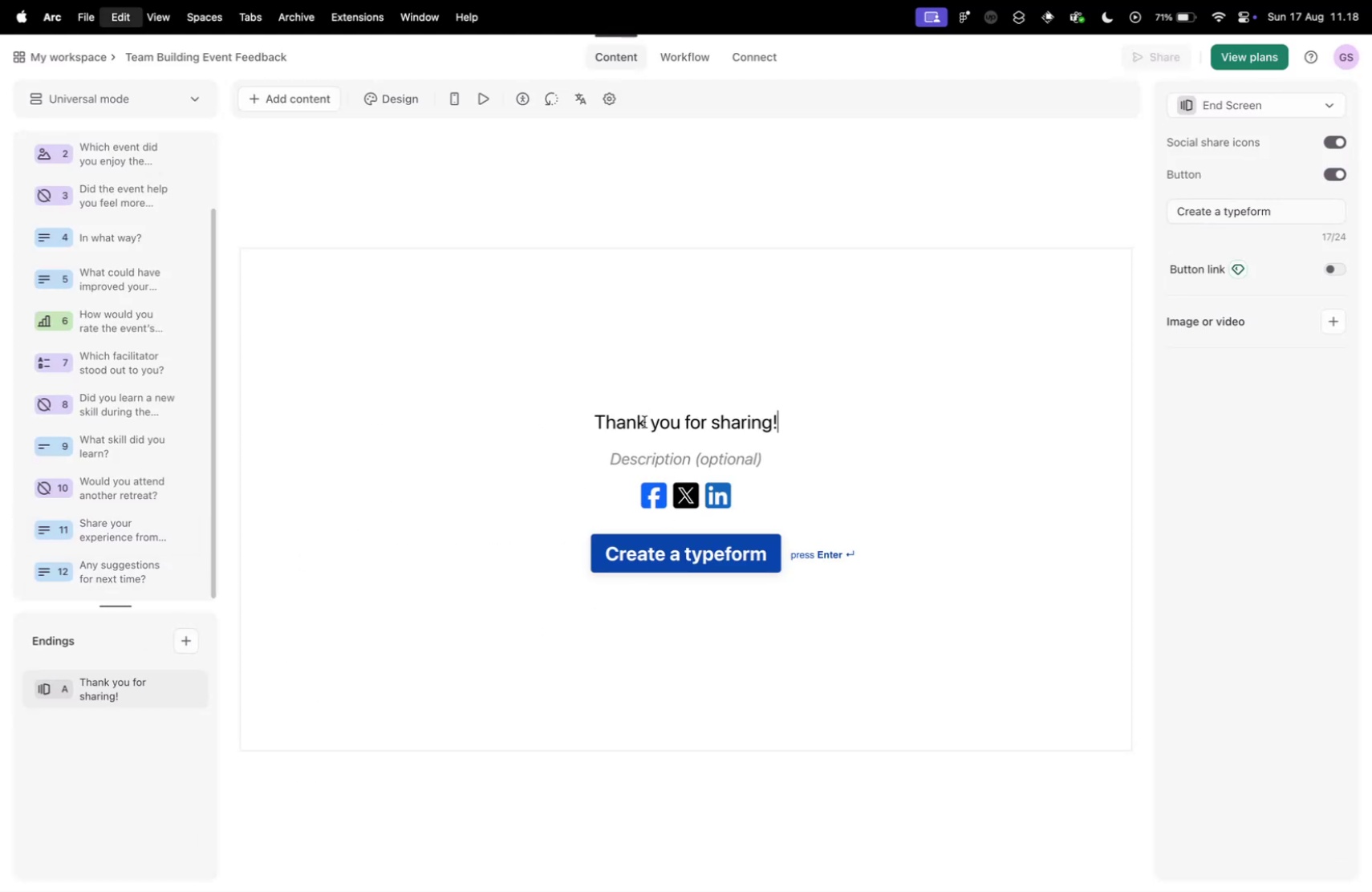 
key(Meta+C)
 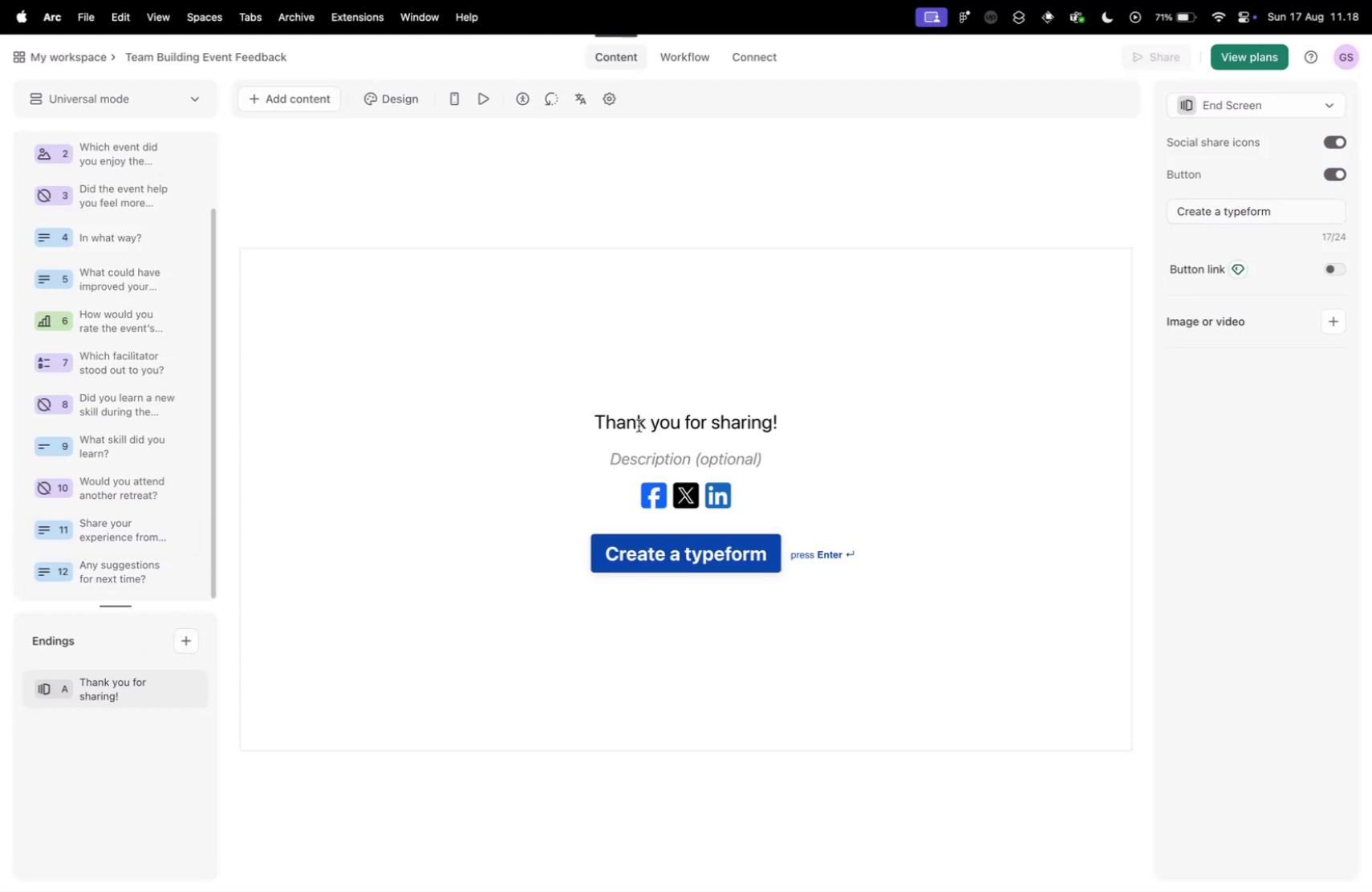 
key(Control+ControlLeft)
 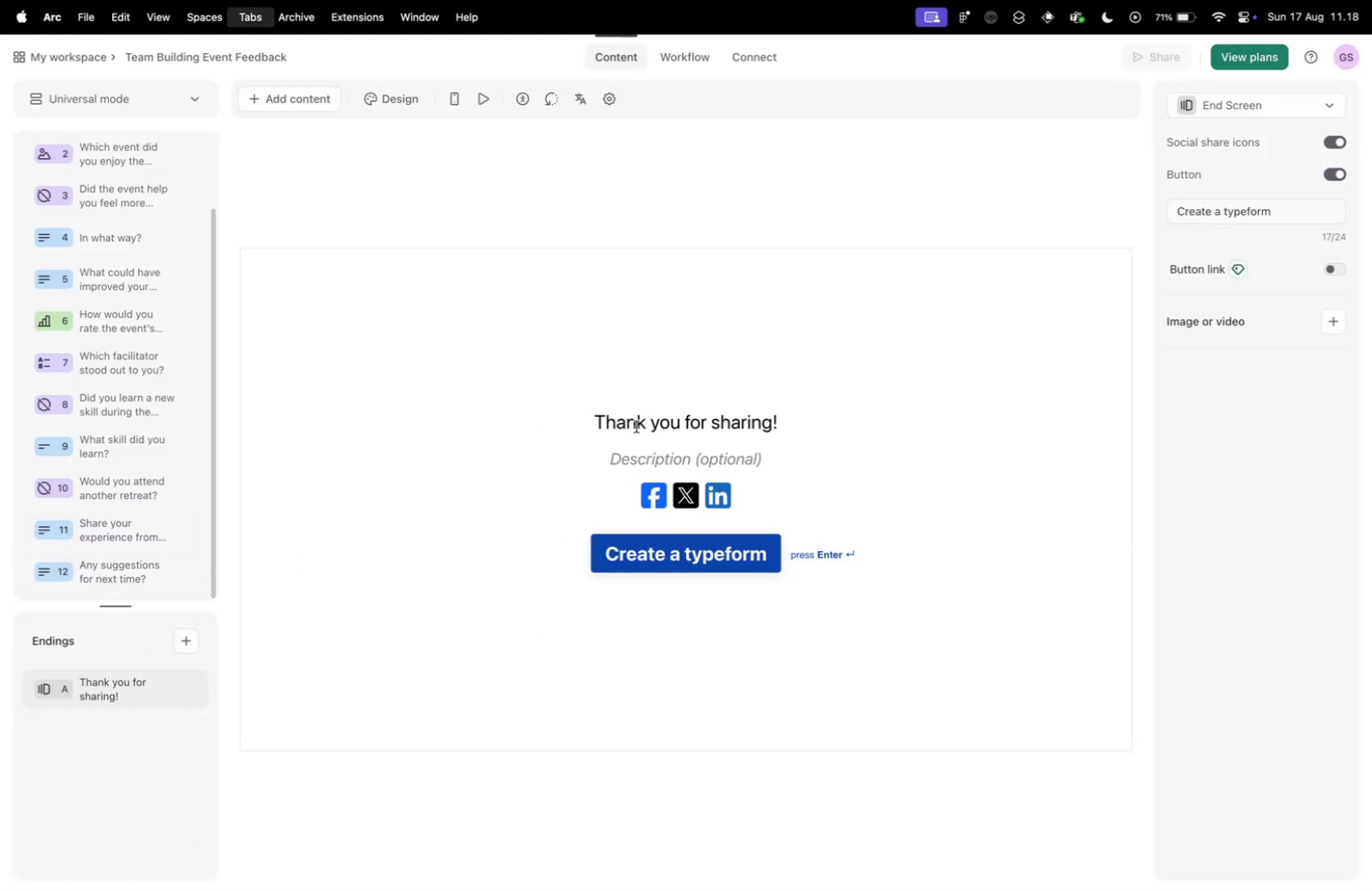 
key(Control+Tab)
 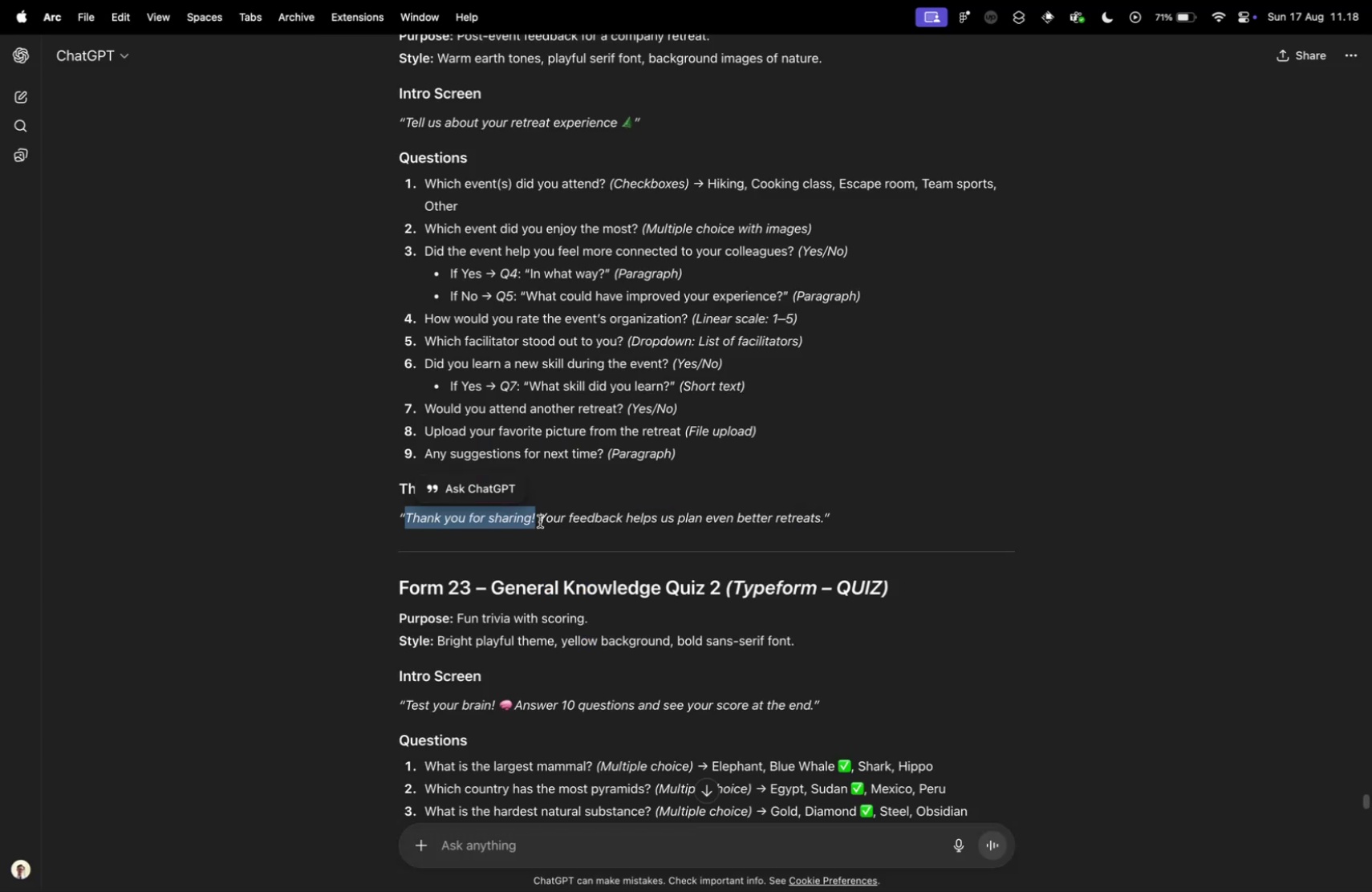 
left_click_drag(start_coordinate=[539, 517], to_coordinate=[823, 524])
 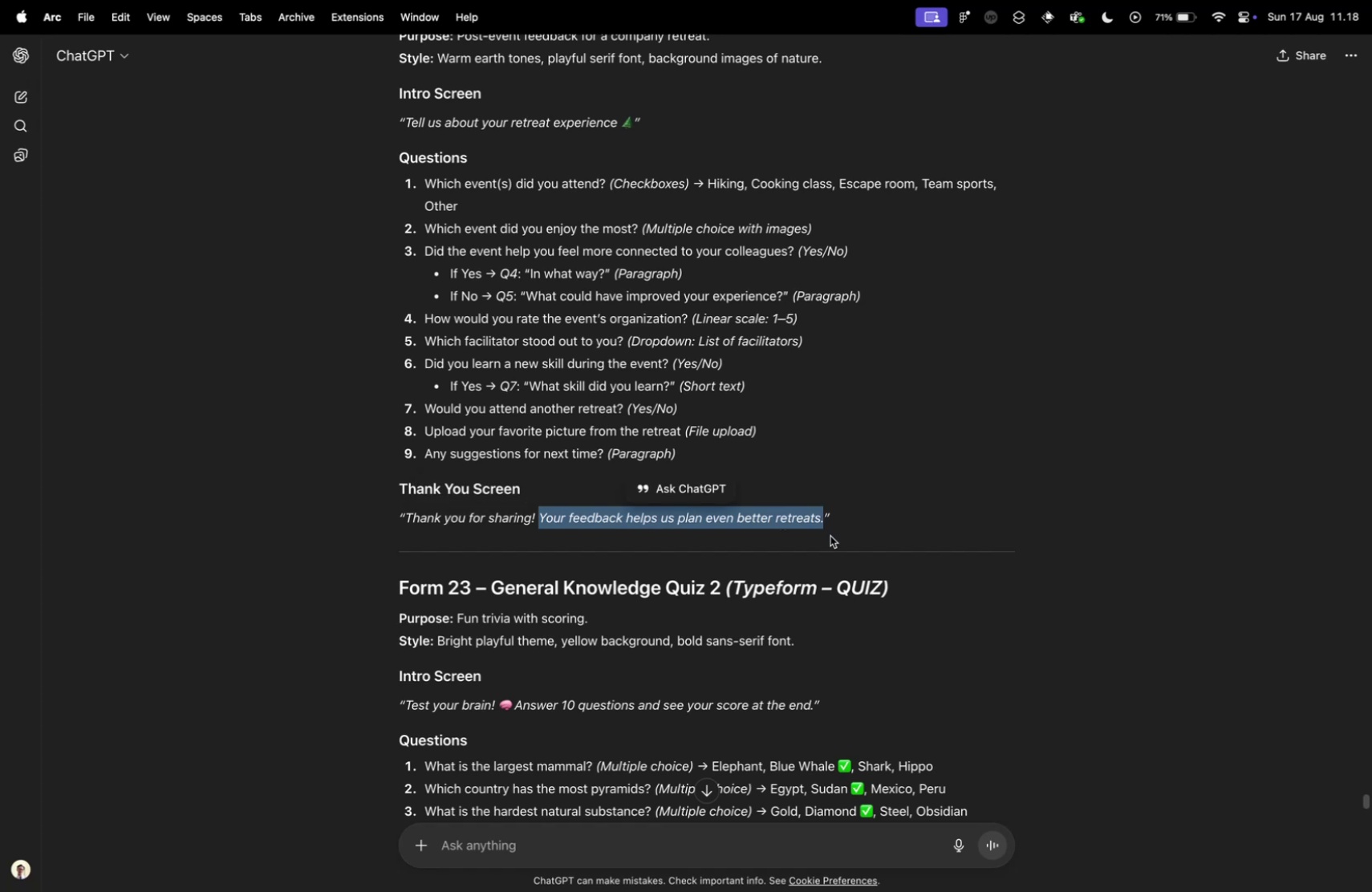 
key(Meta+CommandLeft)
 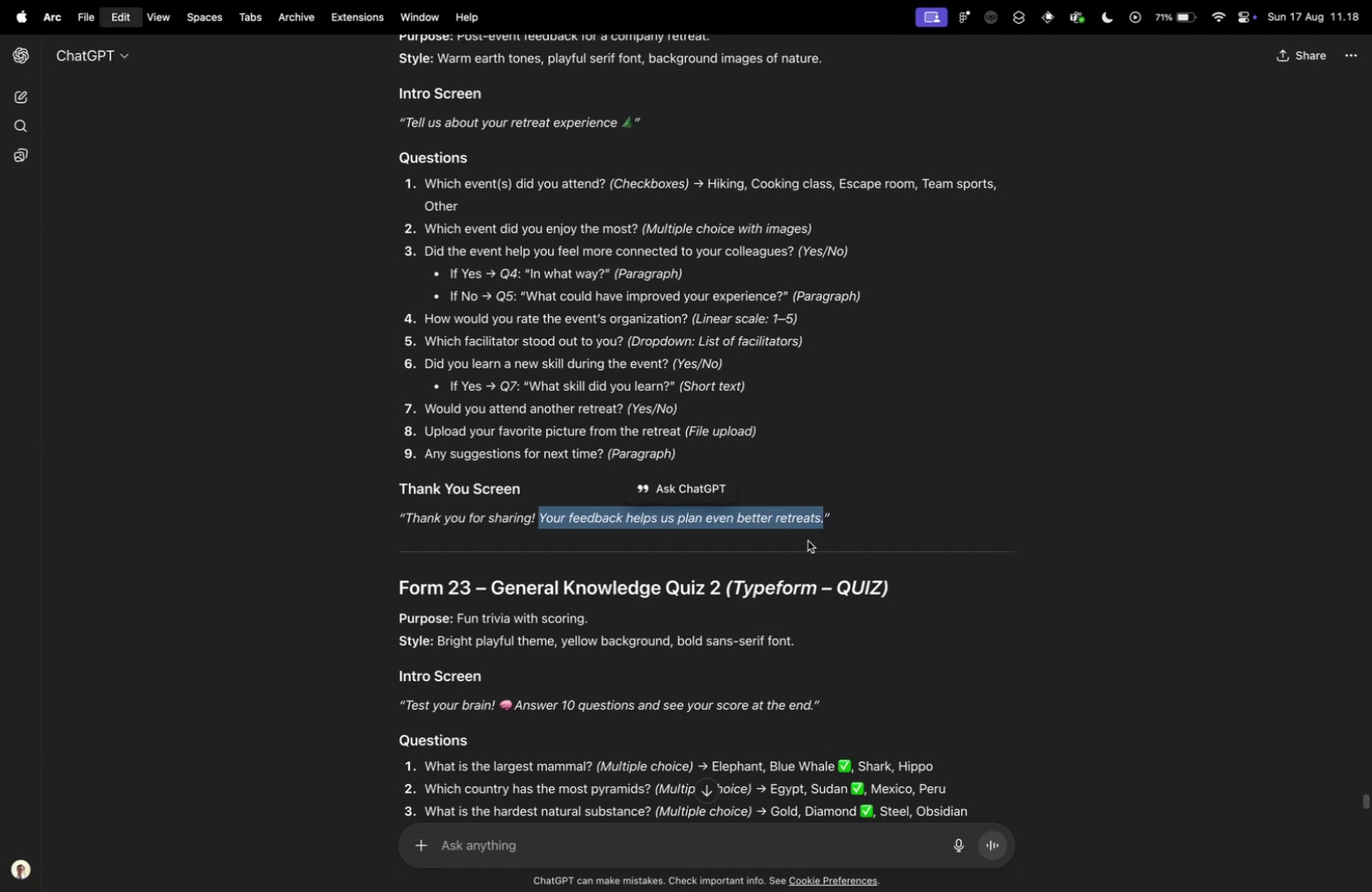 
key(Meta+C)
 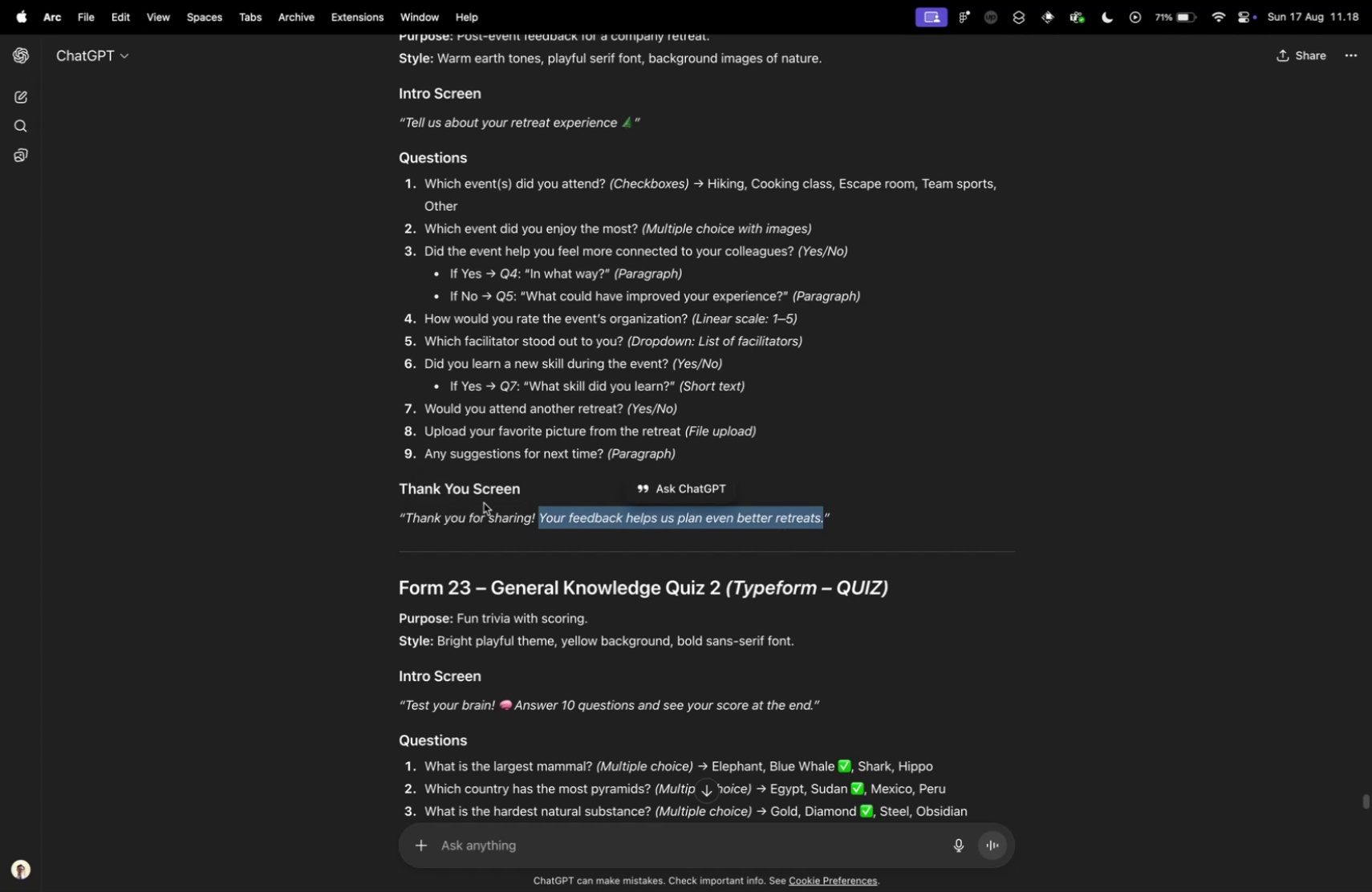 
key(Control+ControlLeft)
 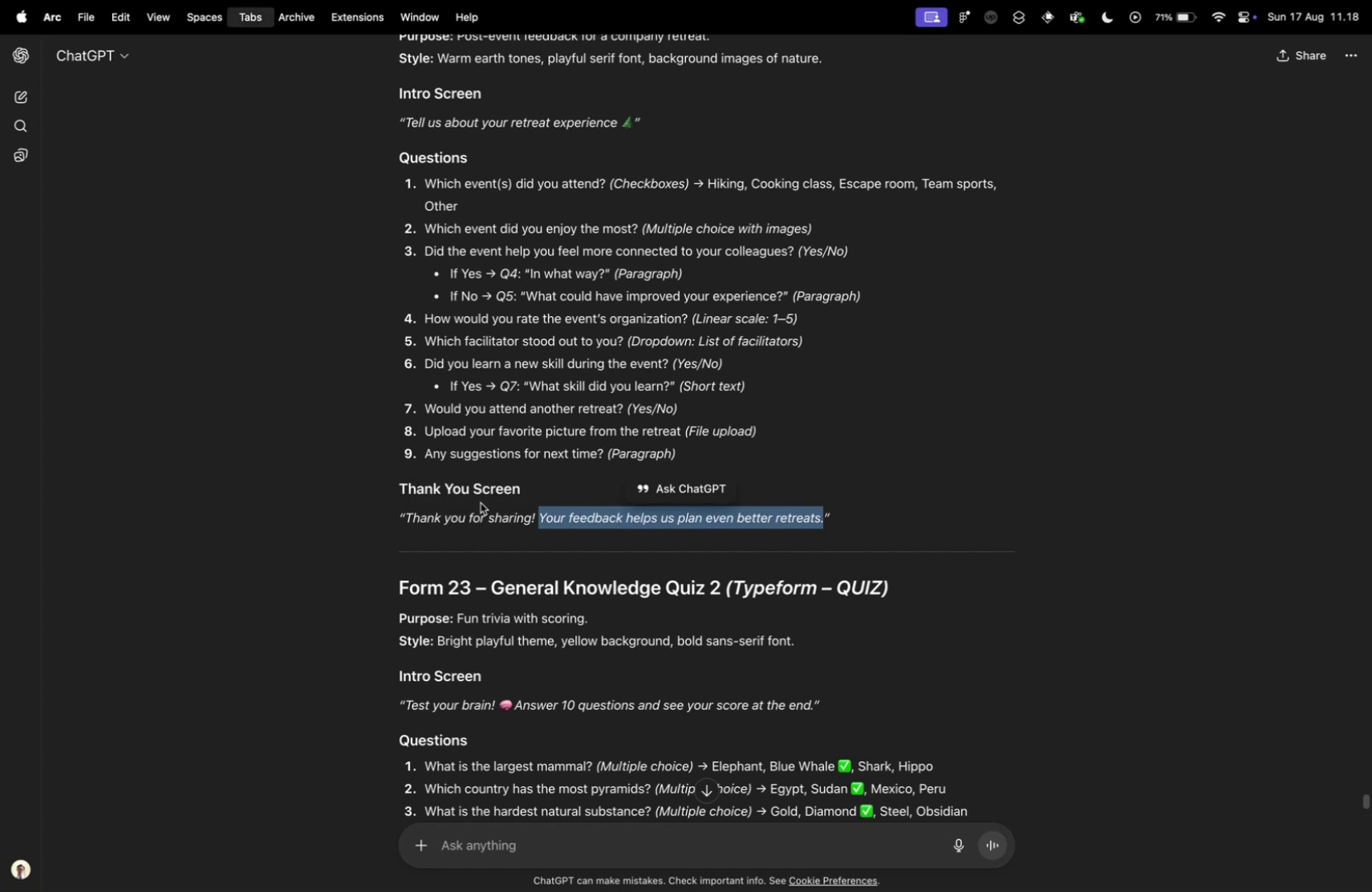 
key(Control+Tab)
 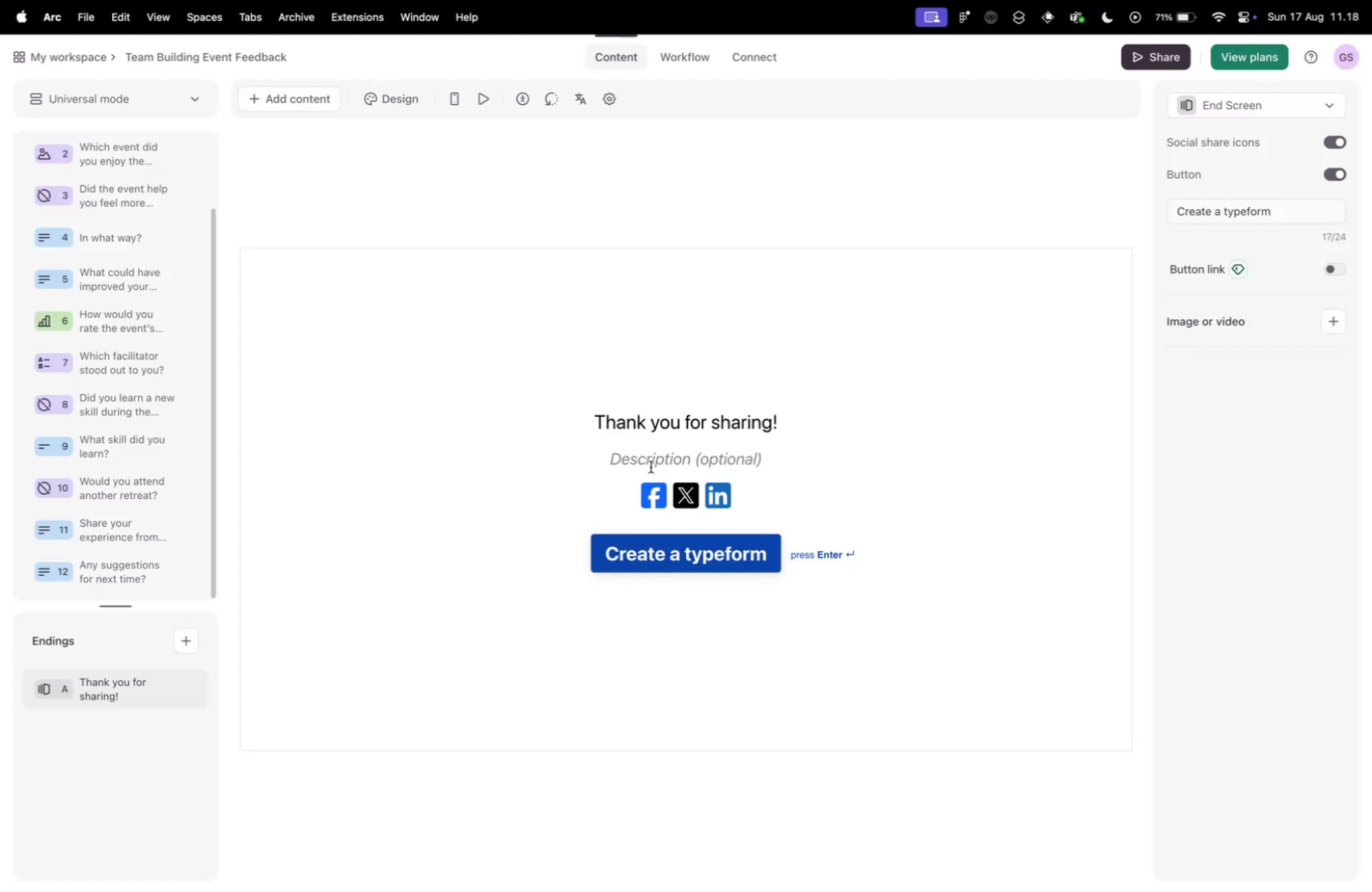 
left_click([651, 466])
 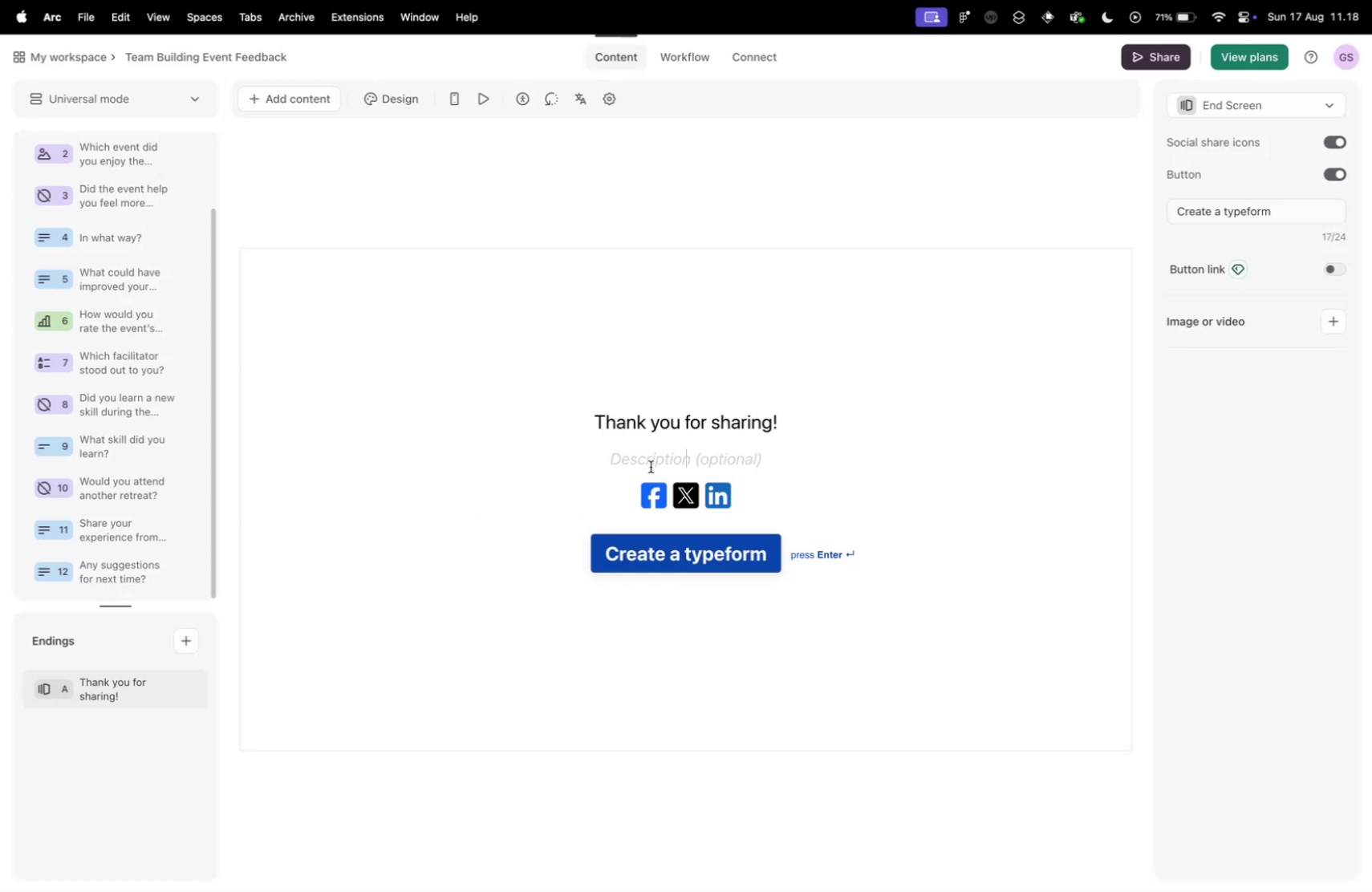 
key(Meta+V)
 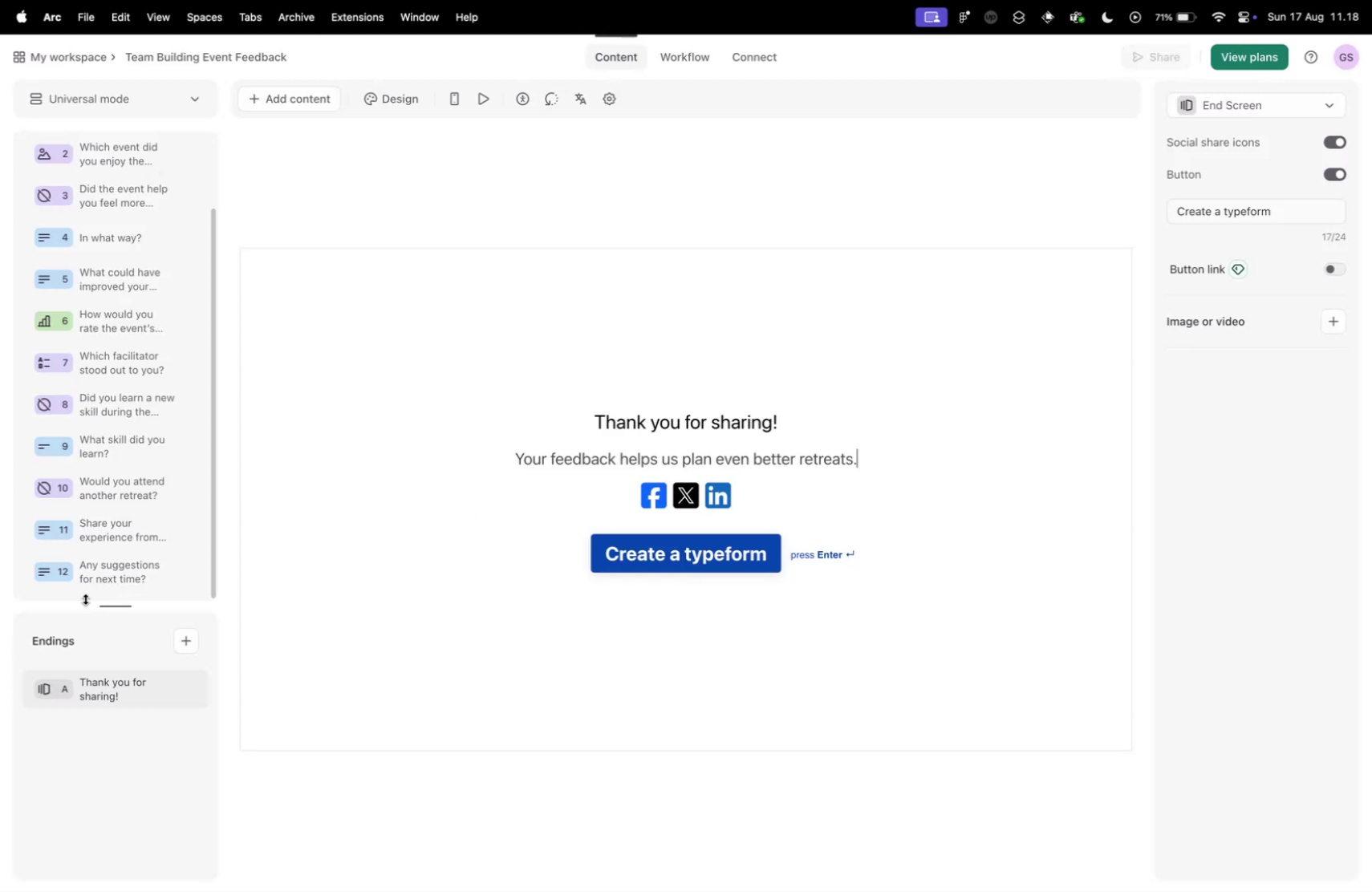 
left_click([97, 574])
 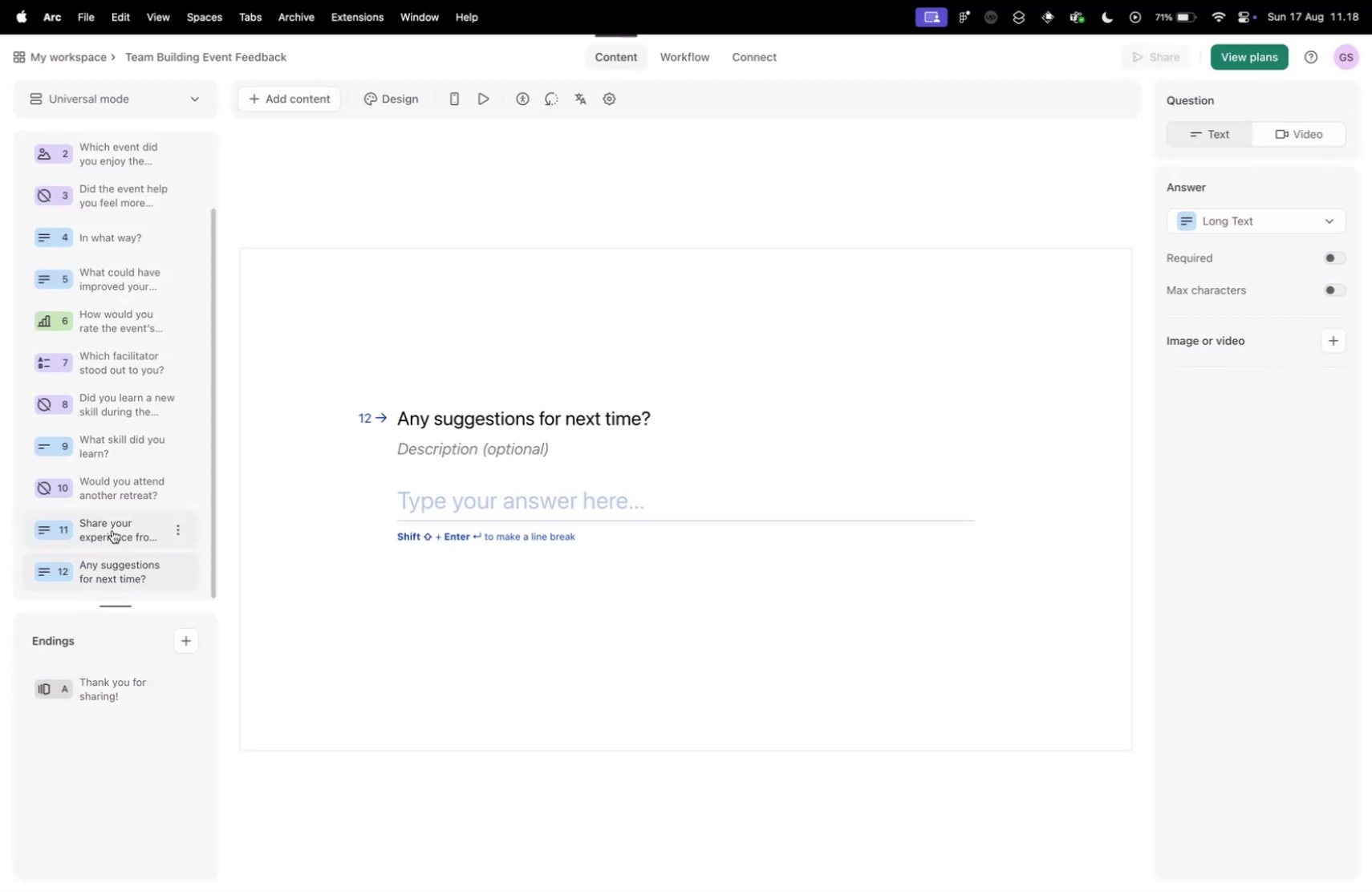 
left_click([112, 529])
 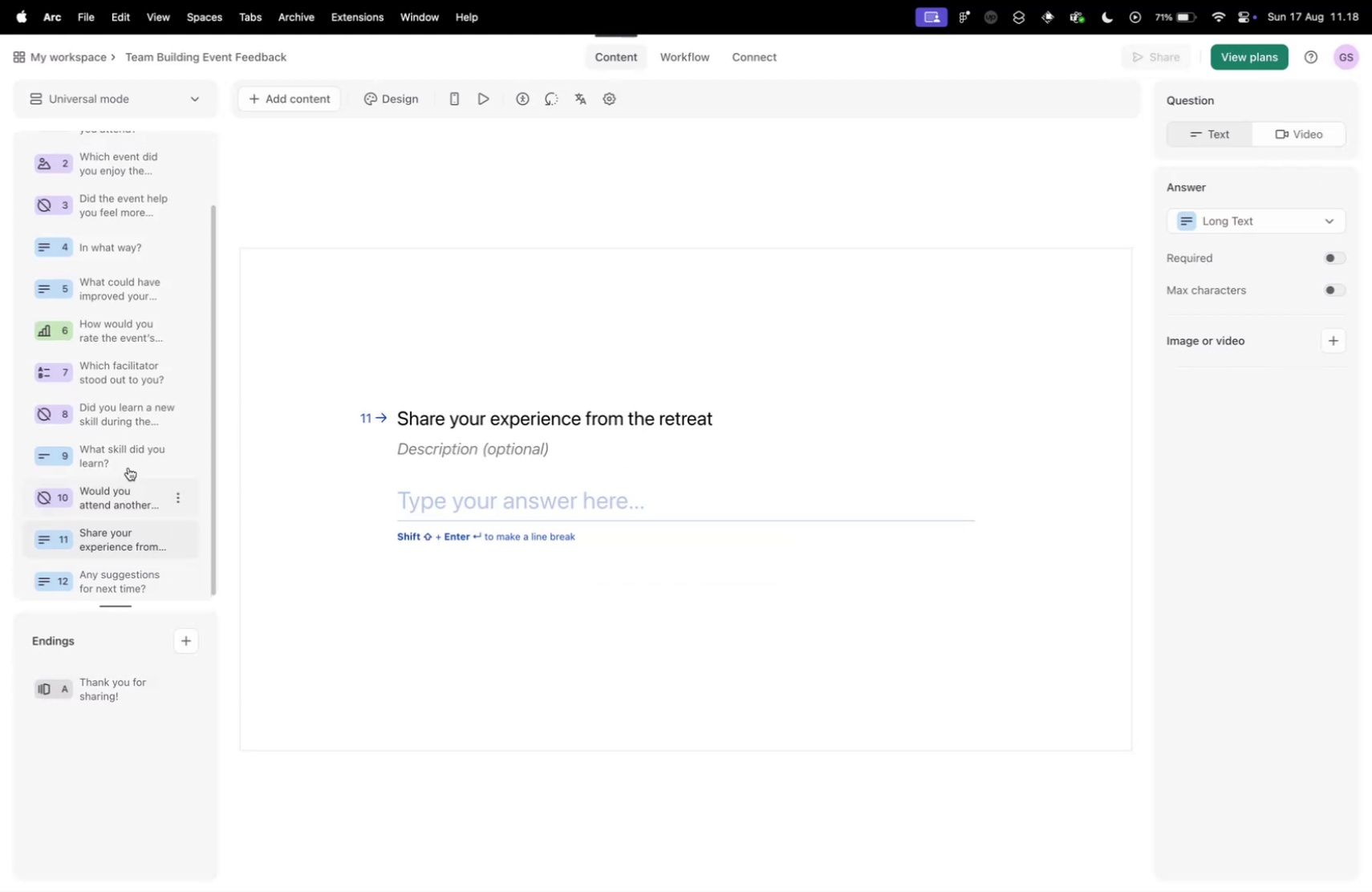 
scroll: coordinate [127, 460], scroll_direction: up, amount: 16.0
 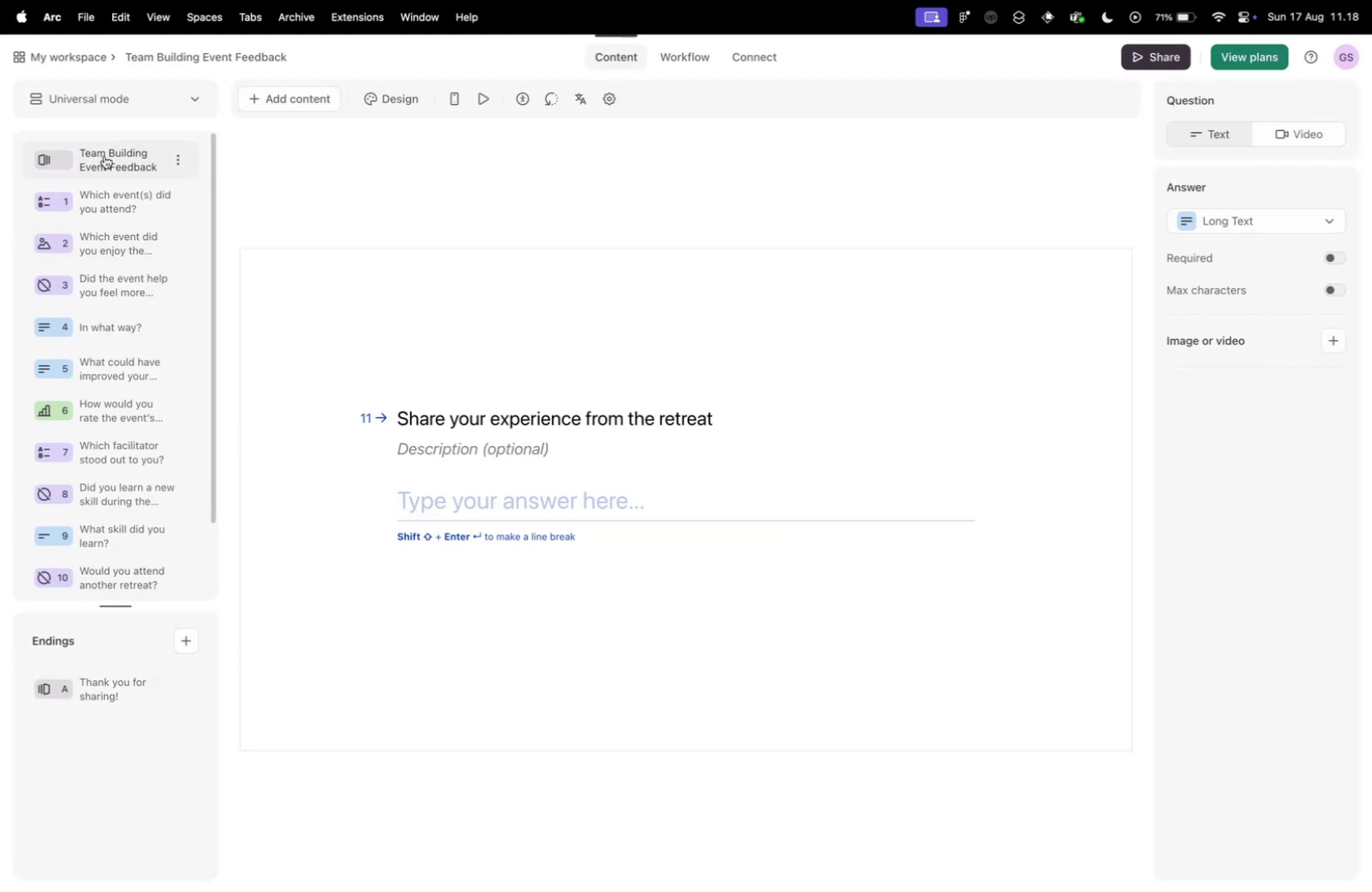 
left_click([104, 156])
 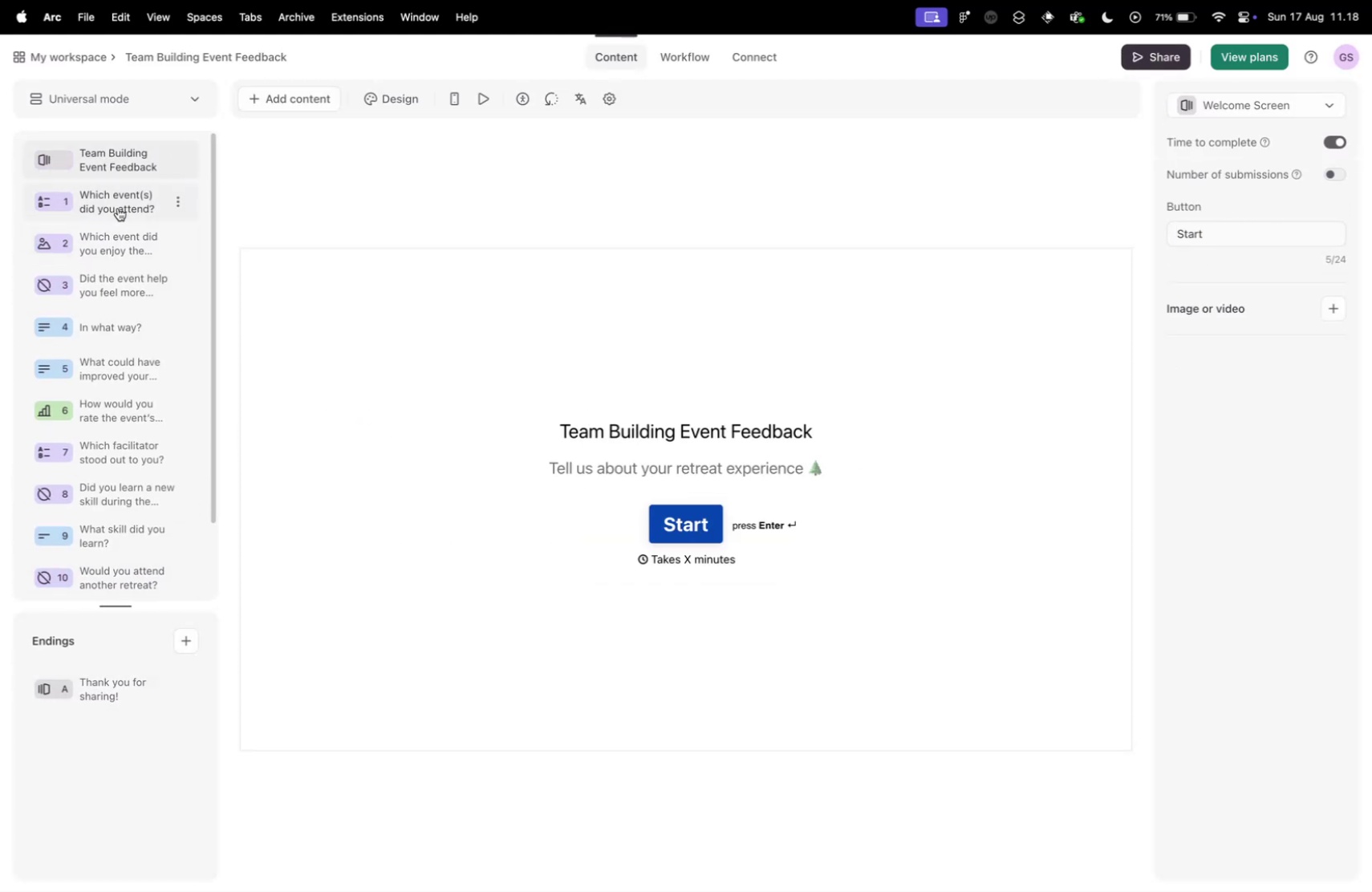 
key(Control+ControlLeft)
 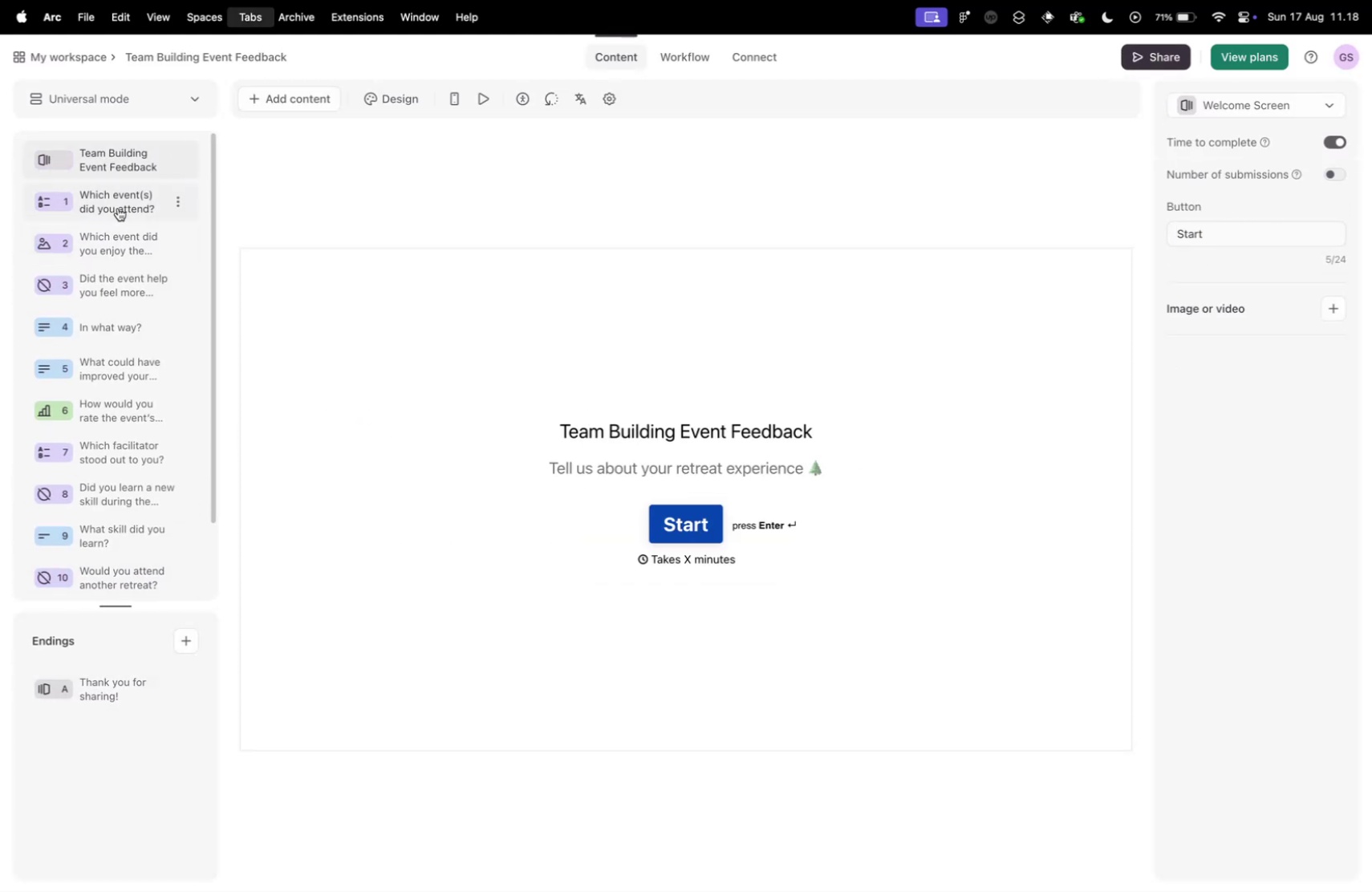 
key(Control+Tab)
 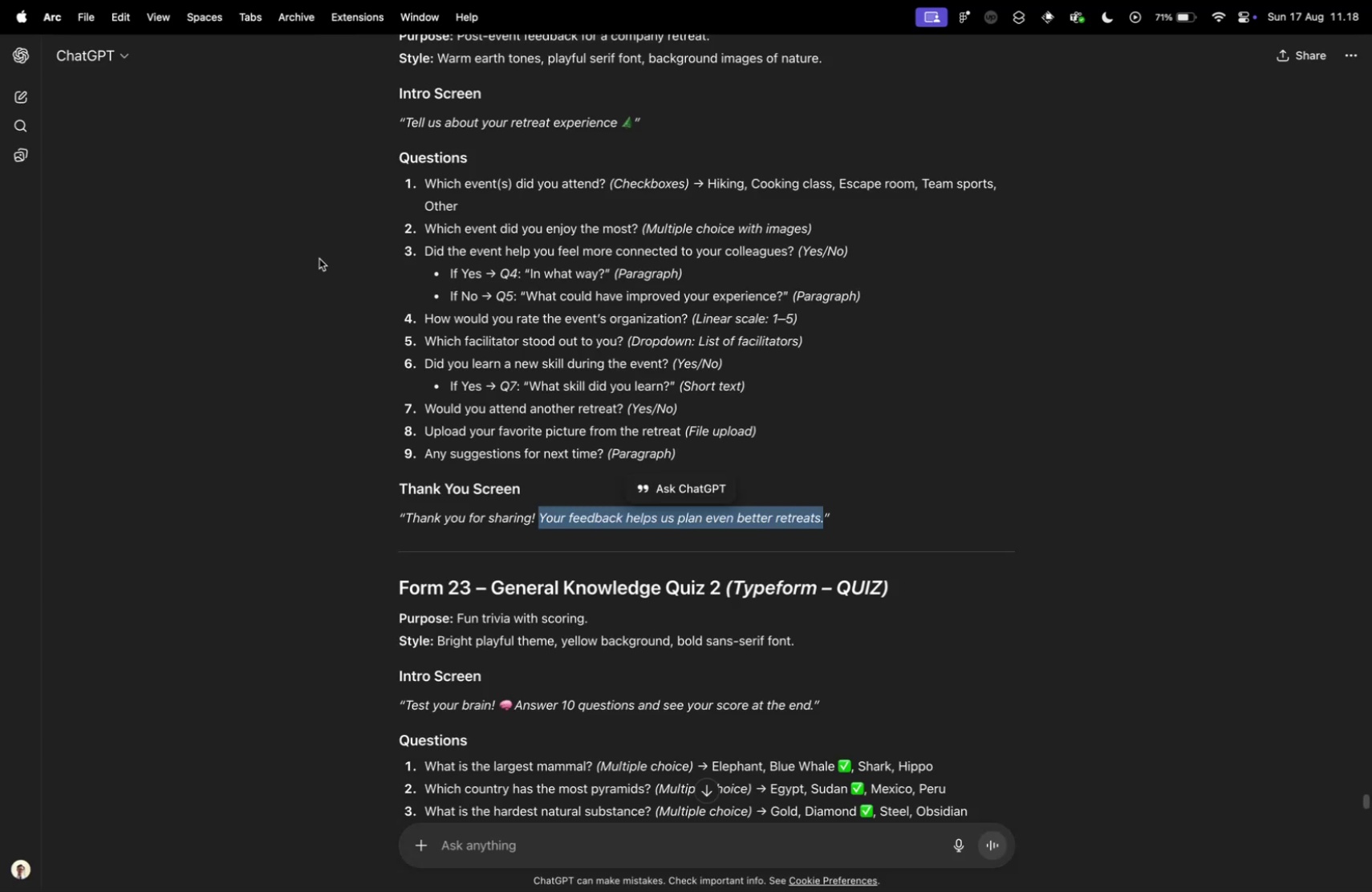 
key(Control+ControlLeft)
 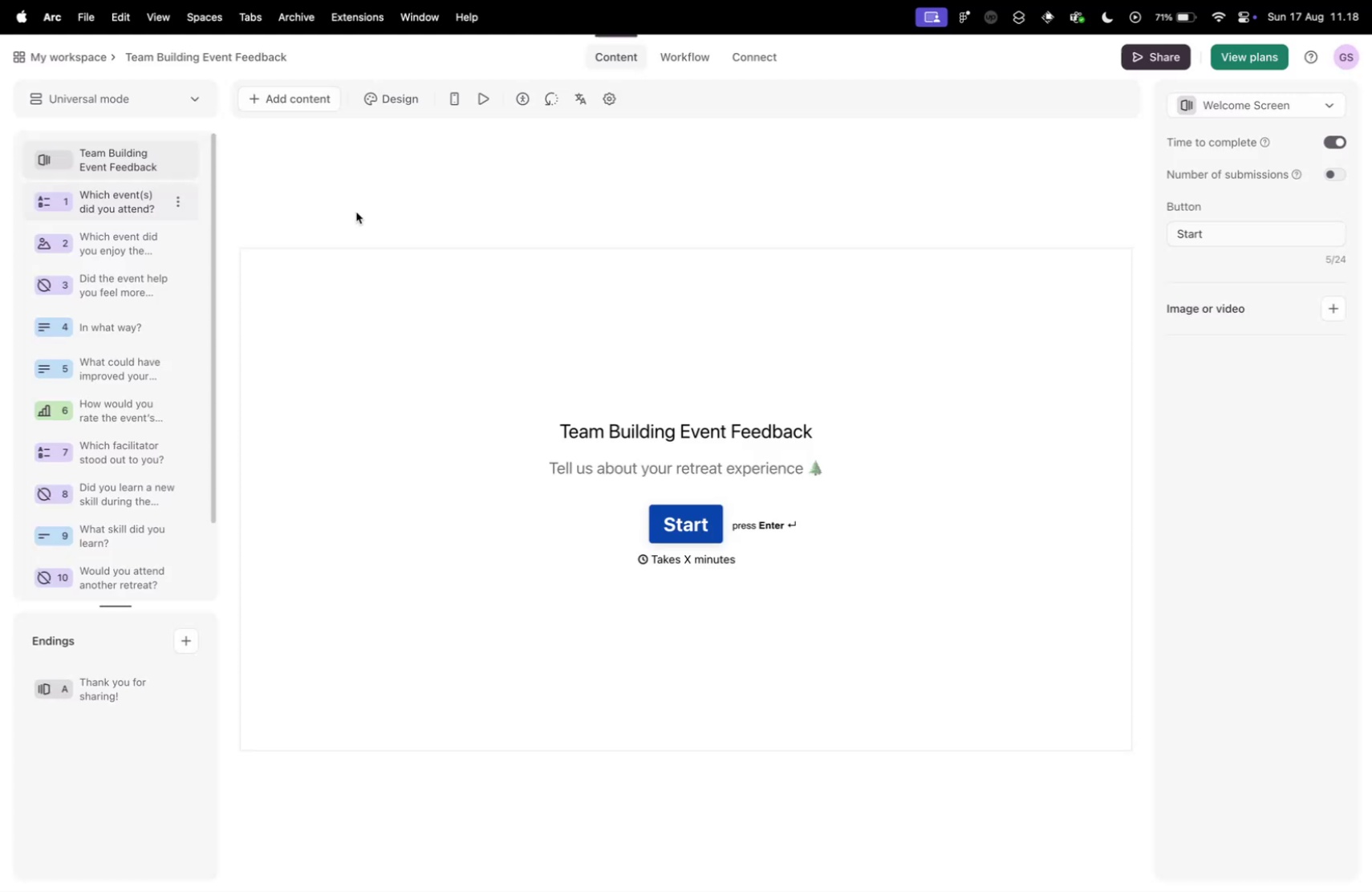 
key(Control+Tab)
 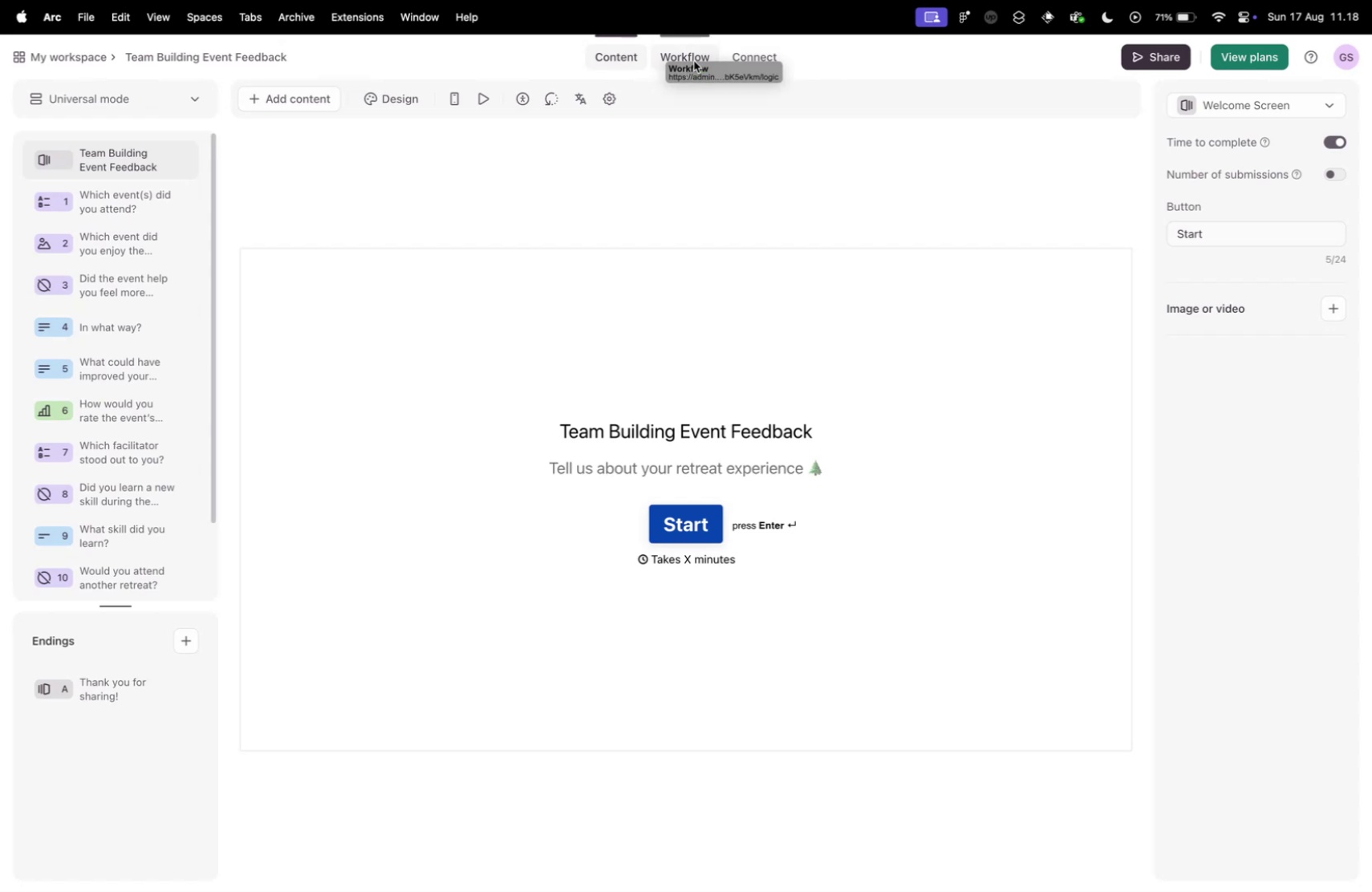 
key(Control+ControlLeft)
 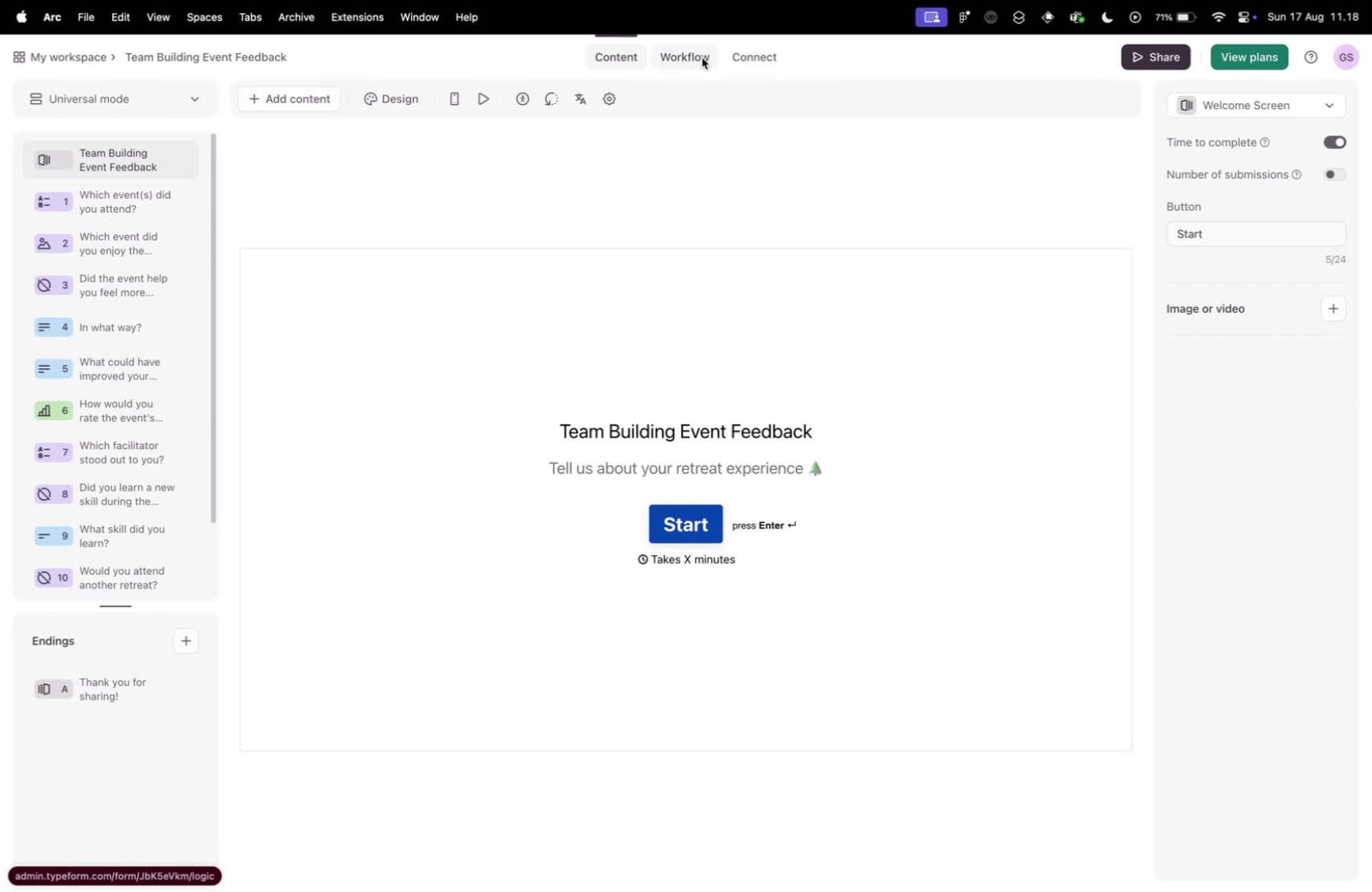 
left_click([702, 58])
 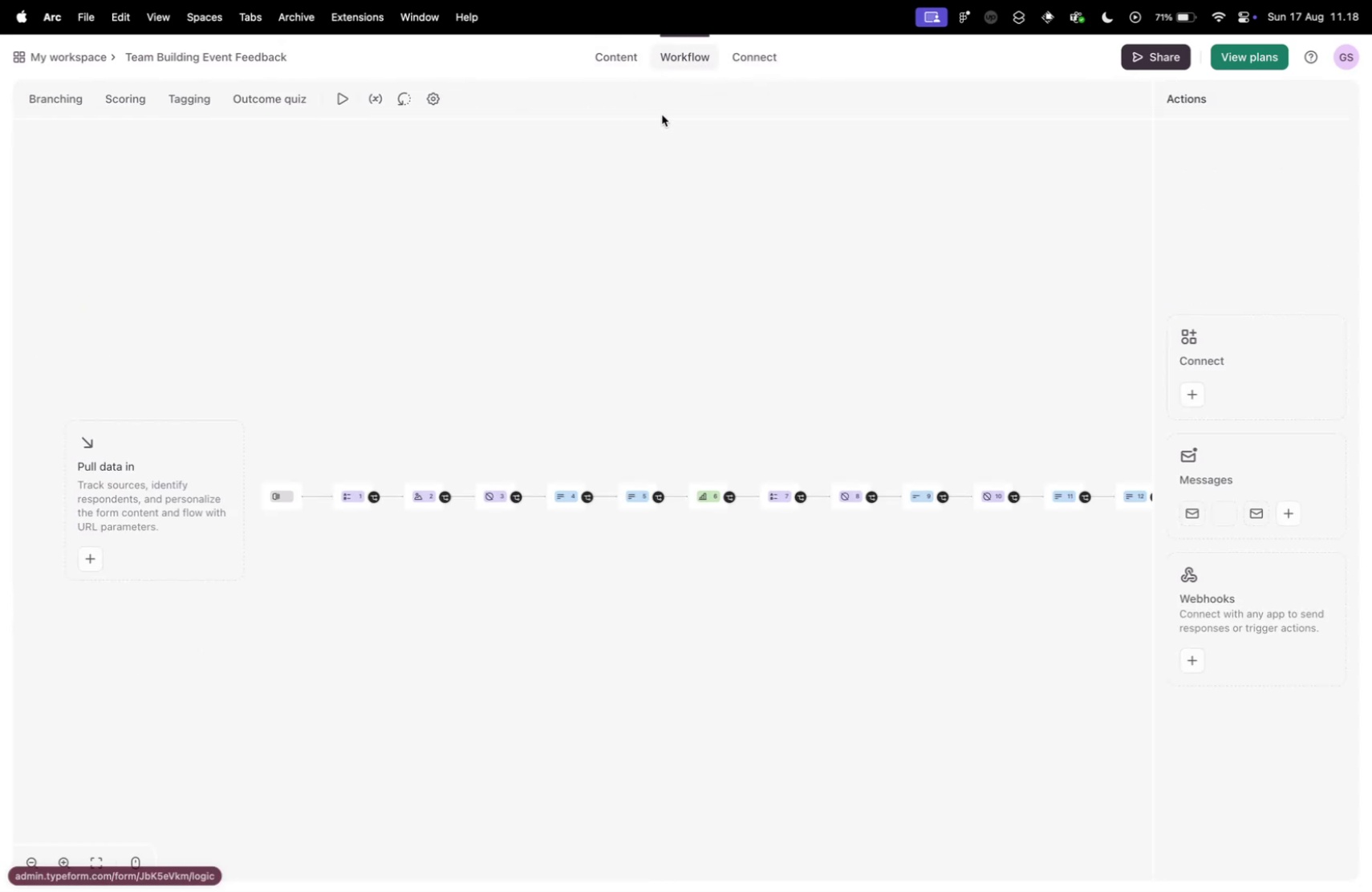 
key(Control+ControlLeft)
 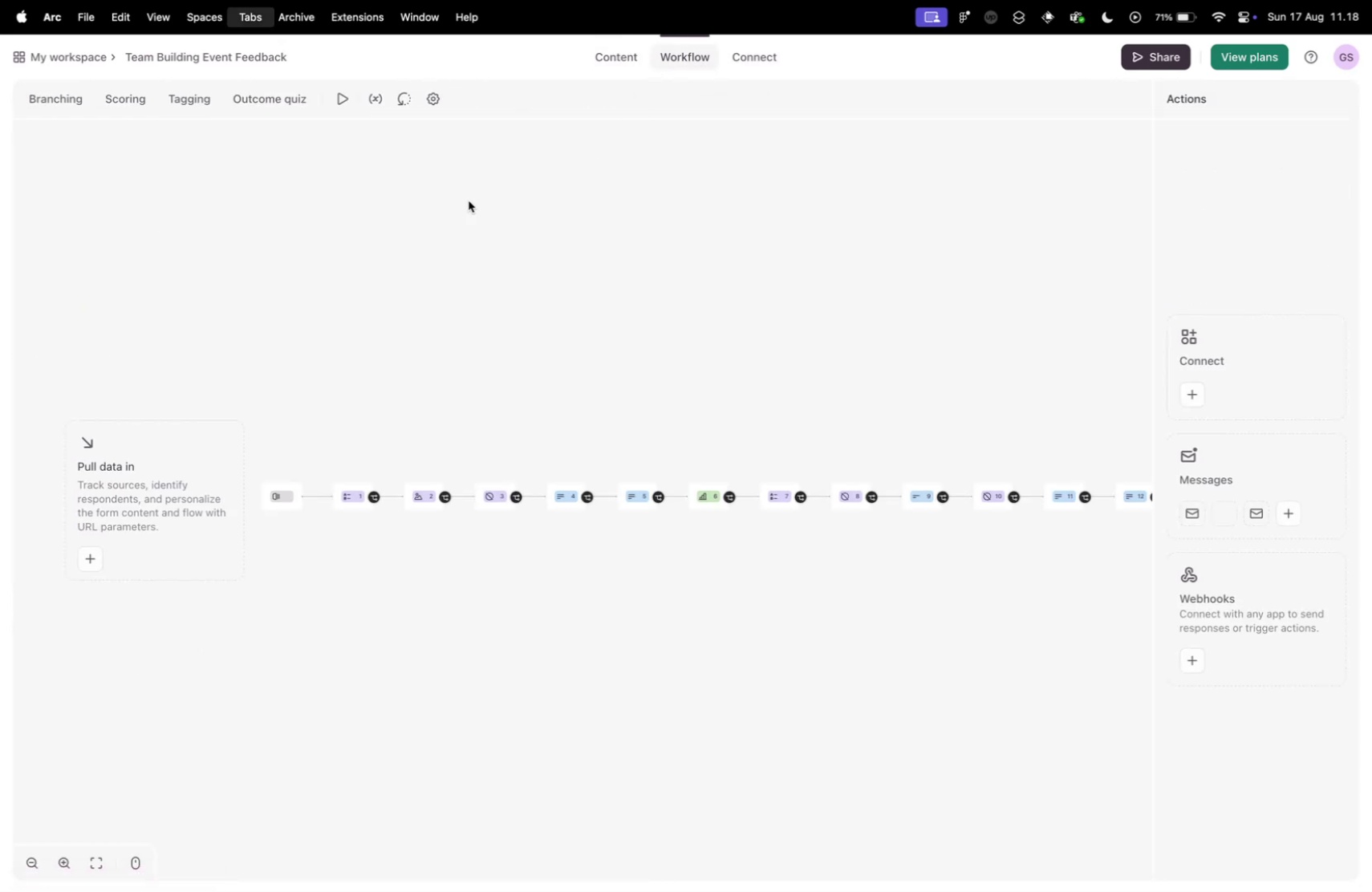 
key(Control+Tab)
 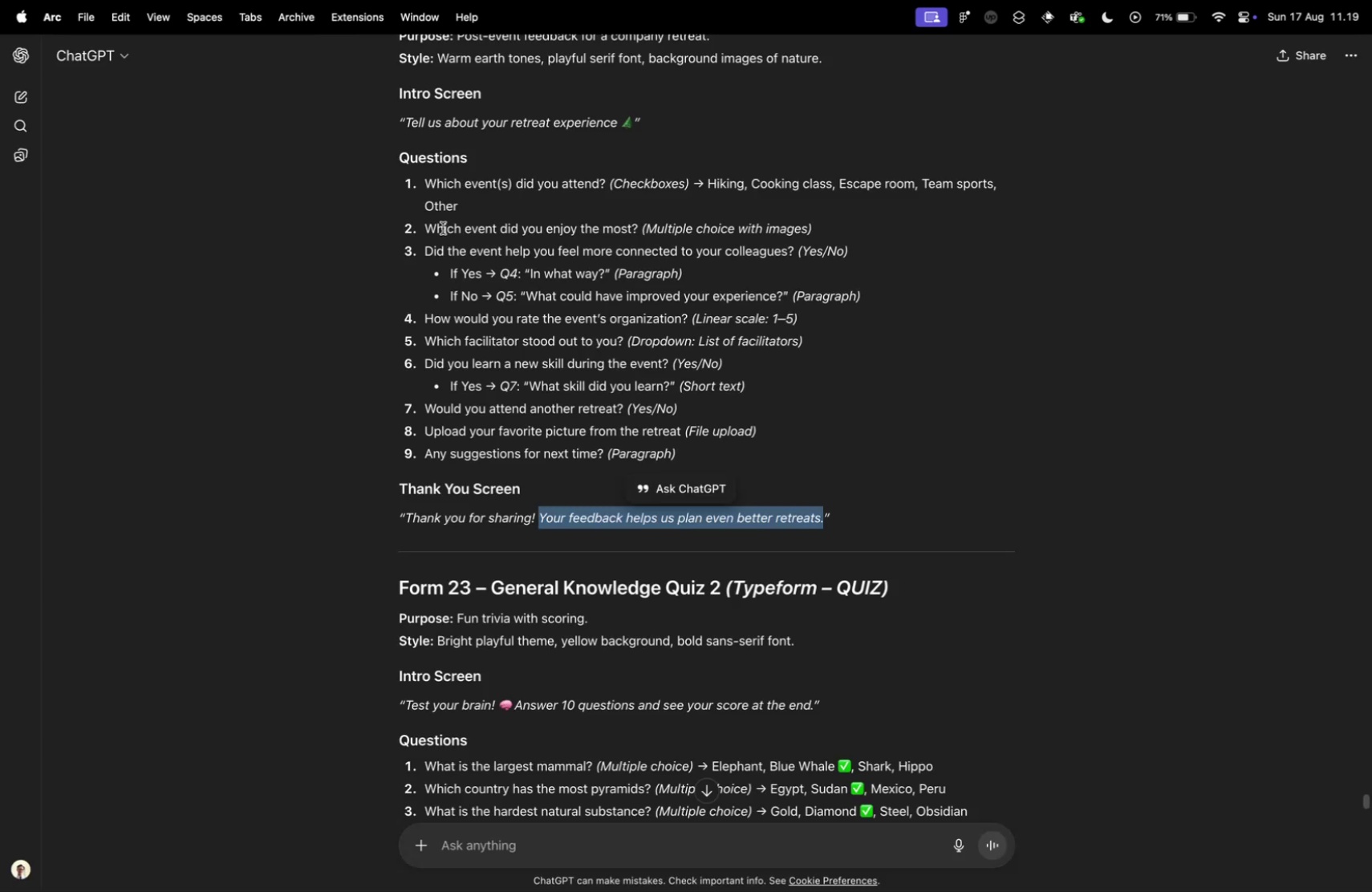 
key(Control+ControlLeft)
 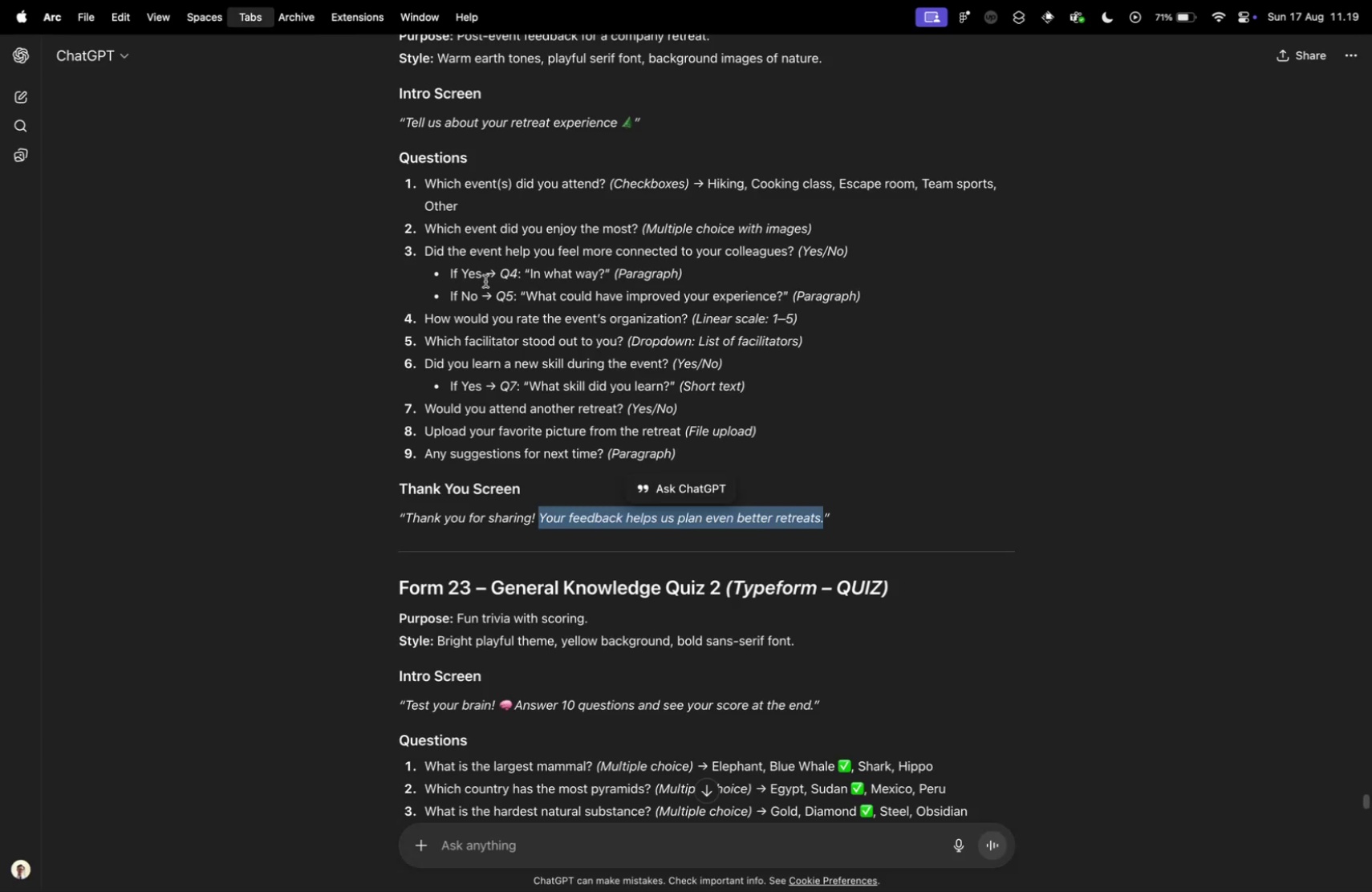 
key(Control+Tab)
 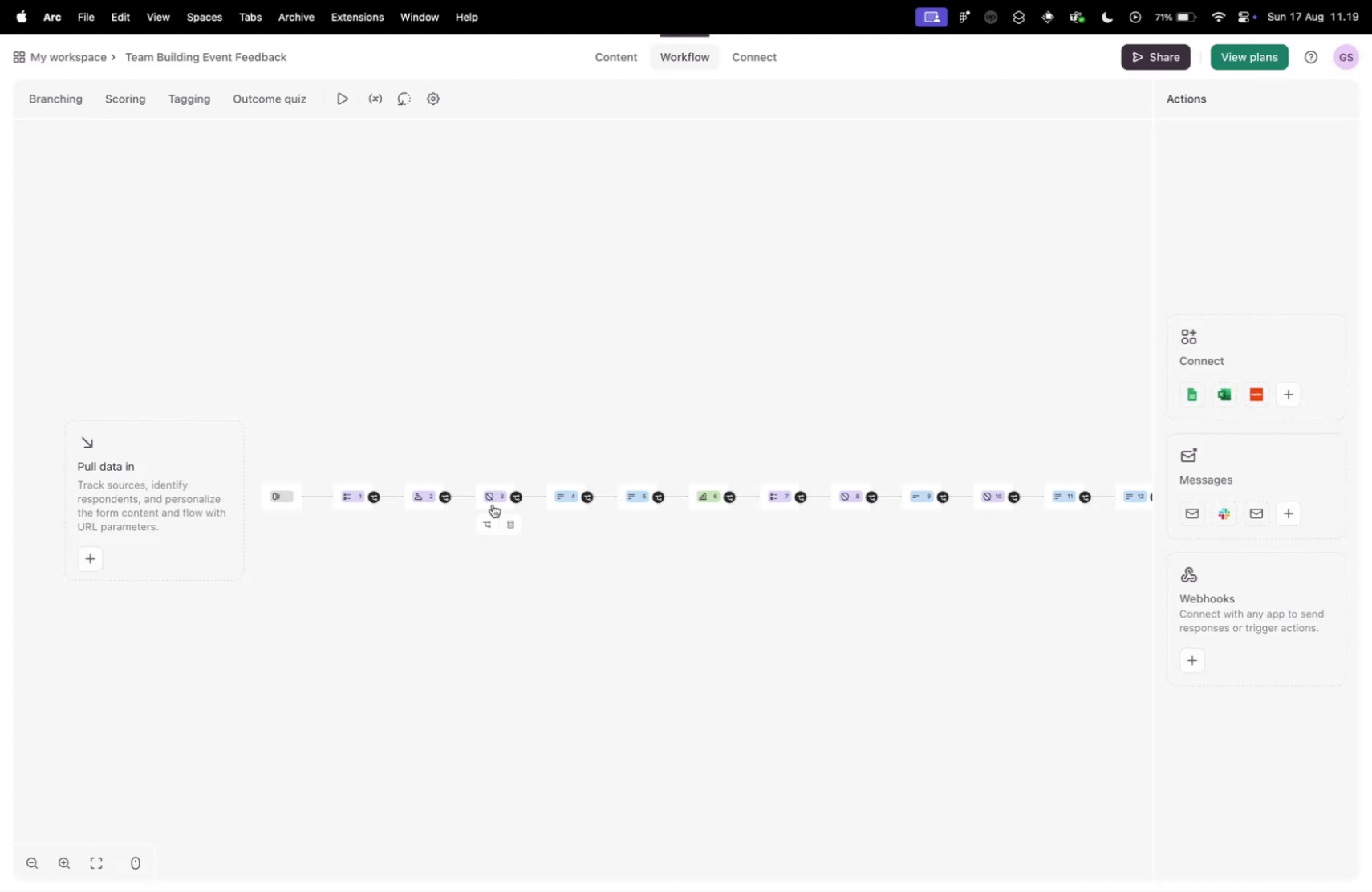 
scroll: coordinate [518, 502], scroll_direction: up, amount: 24.0
 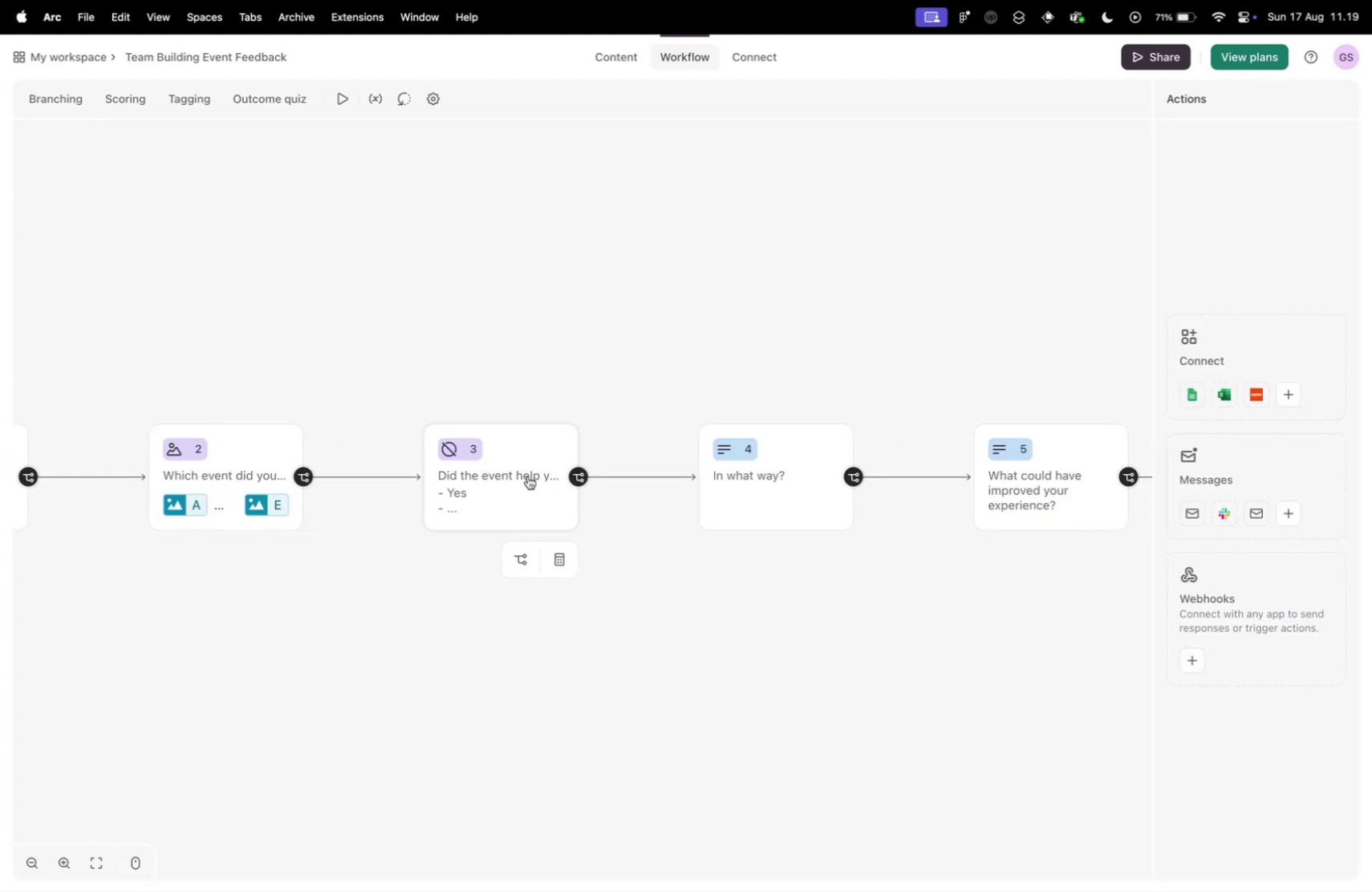 
left_click([528, 476])
 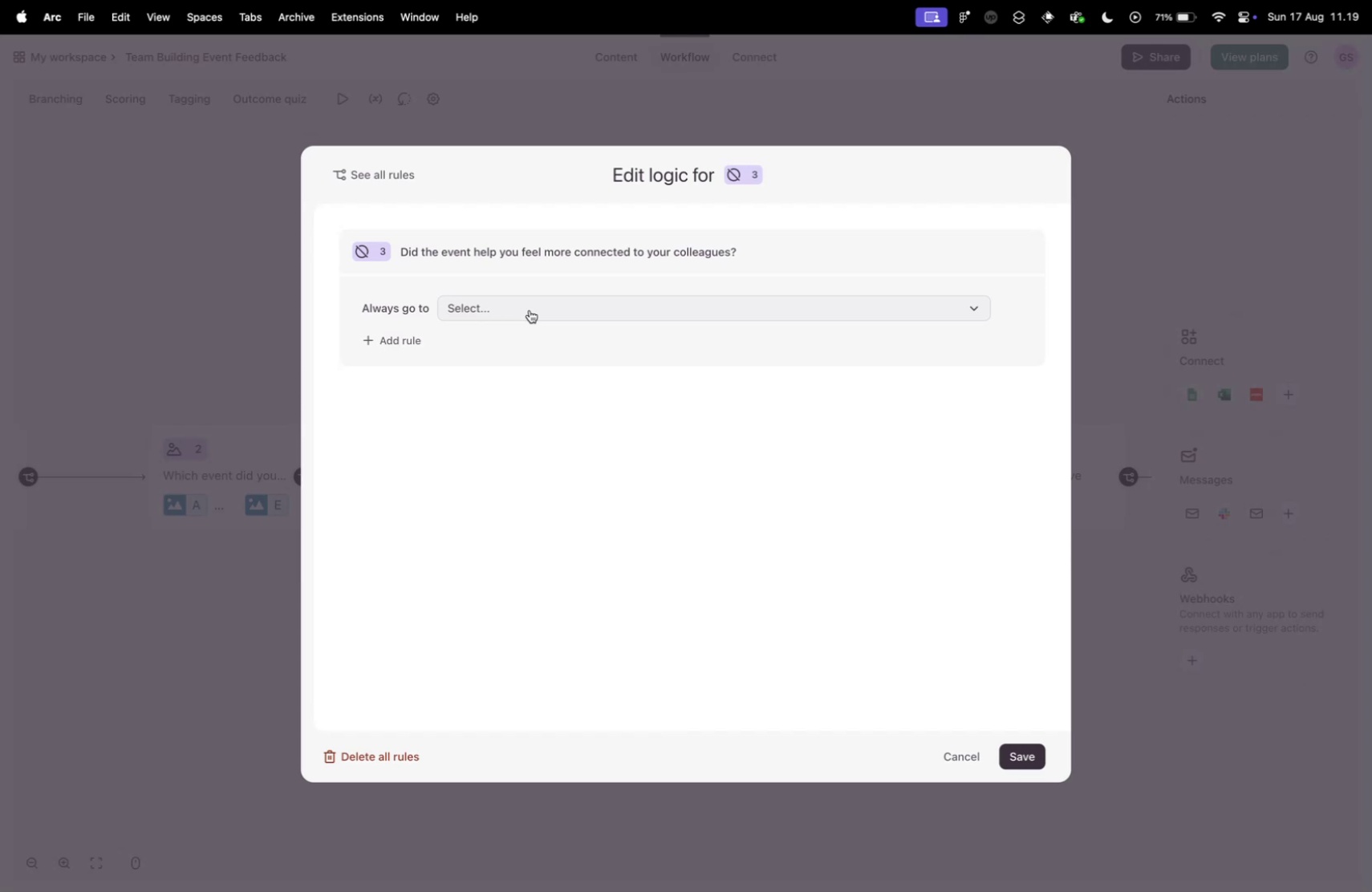 
wait(19.86)
 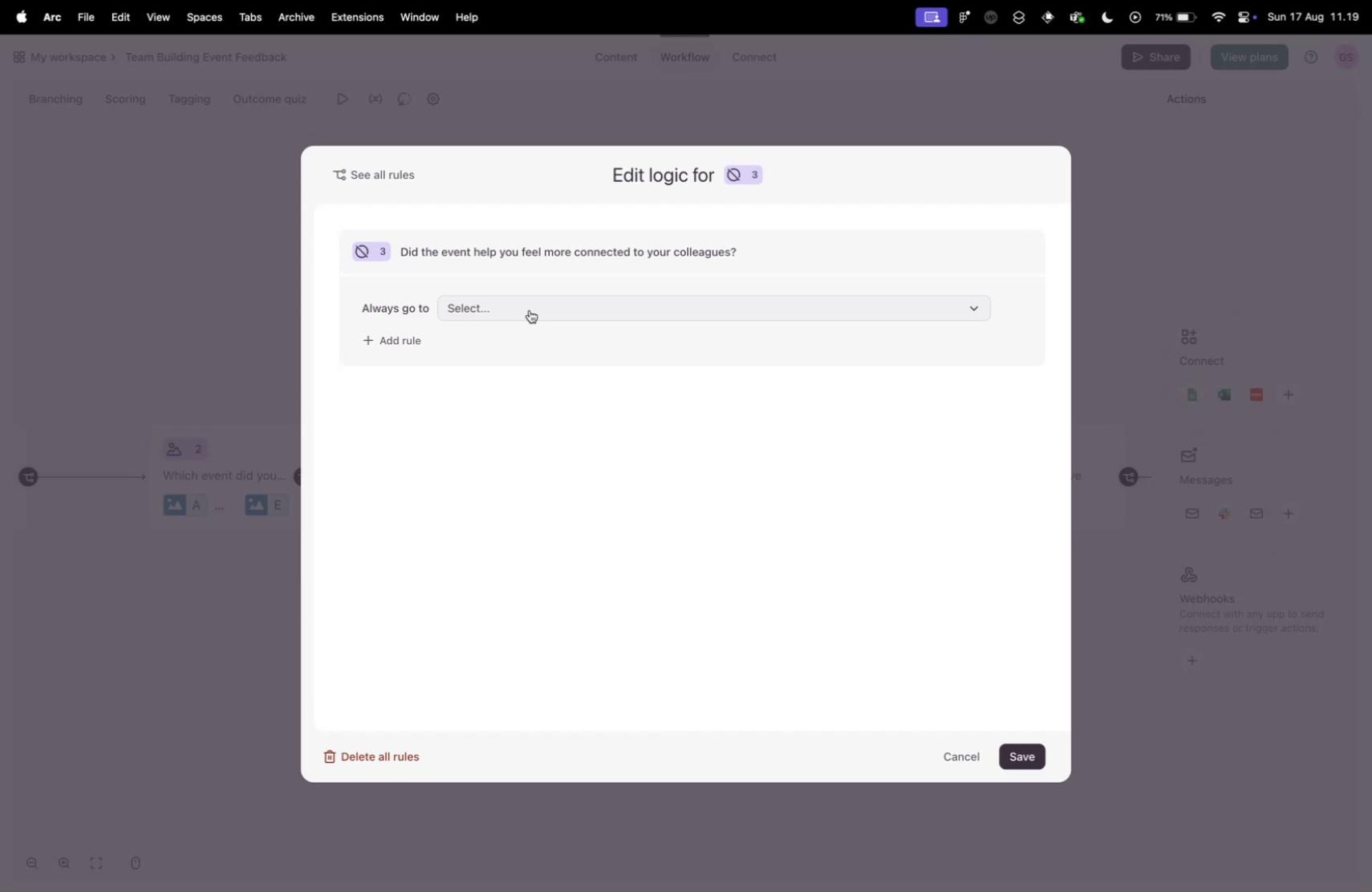 
left_click([529, 309])
 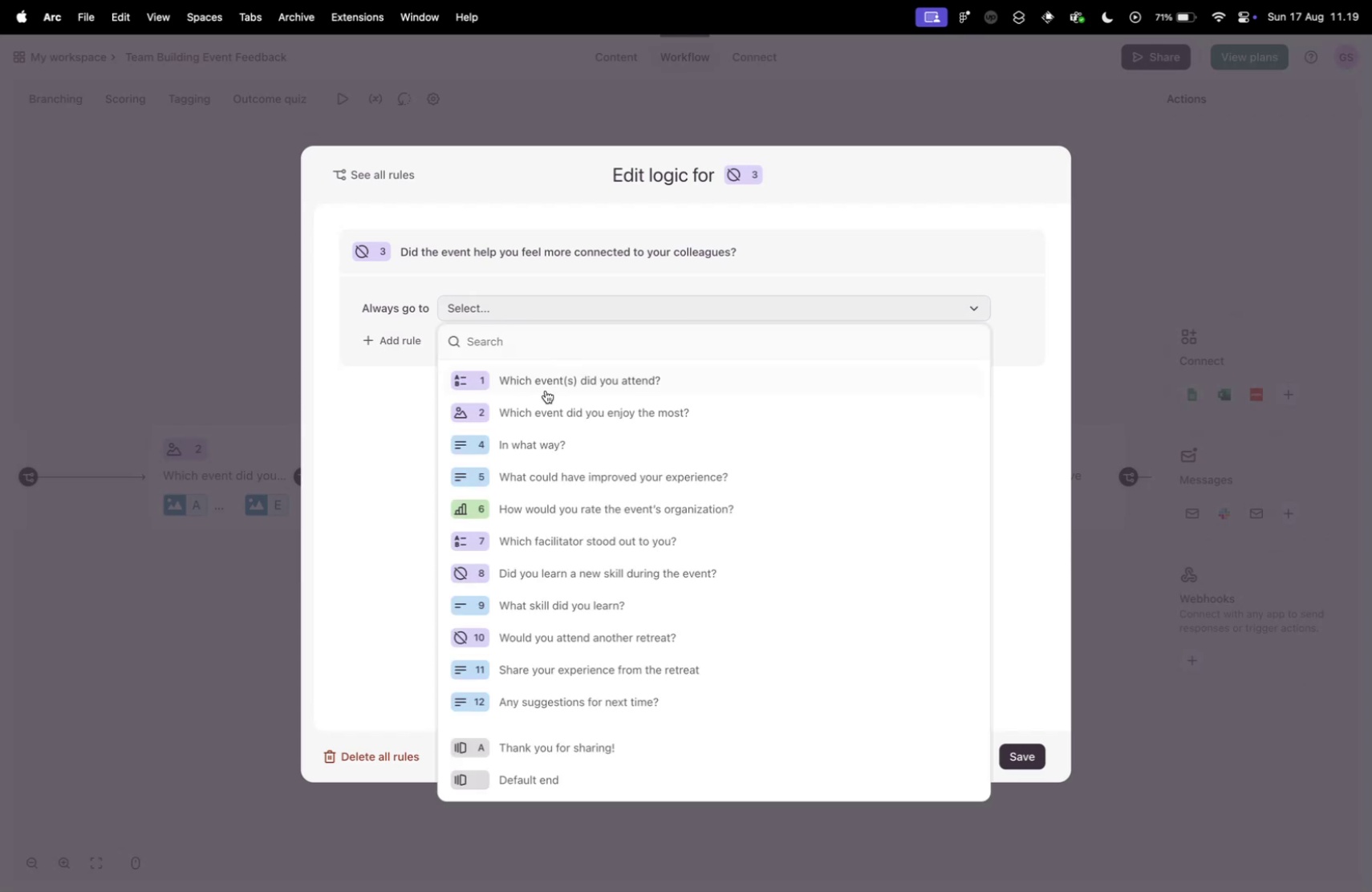 
left_click([395, 431])
 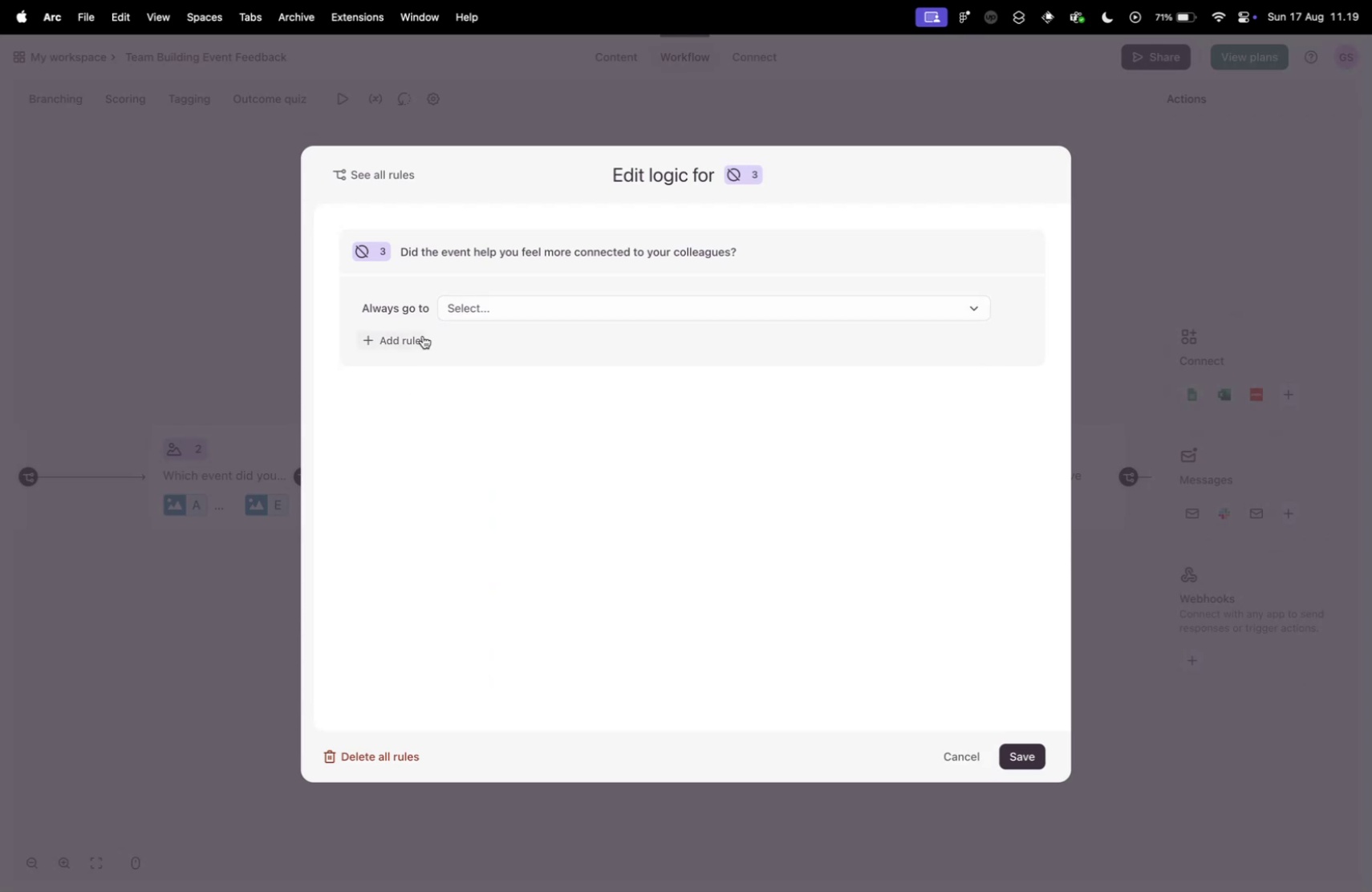 
left_click([423, 335])
 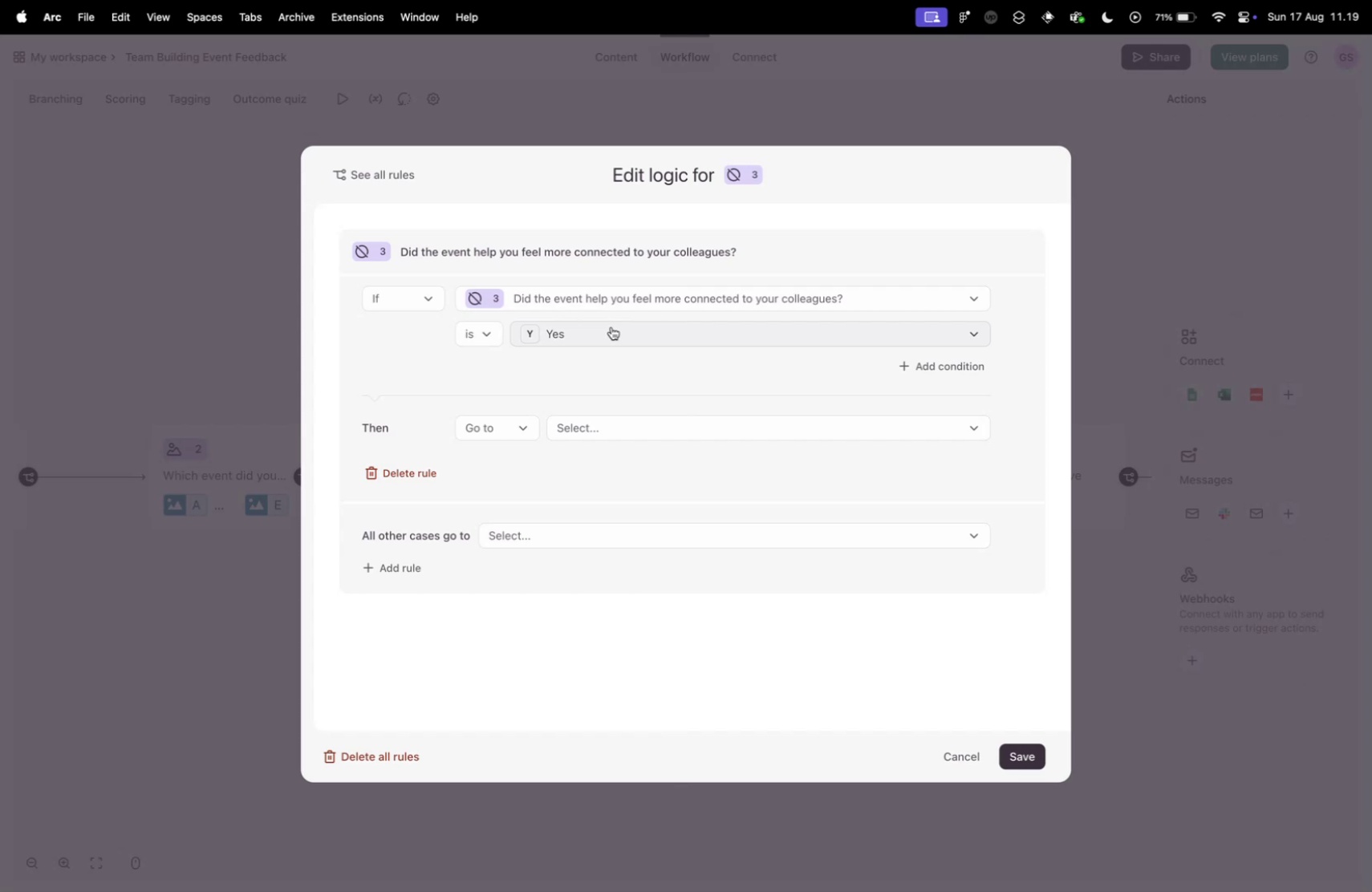 
wait(17.88)
 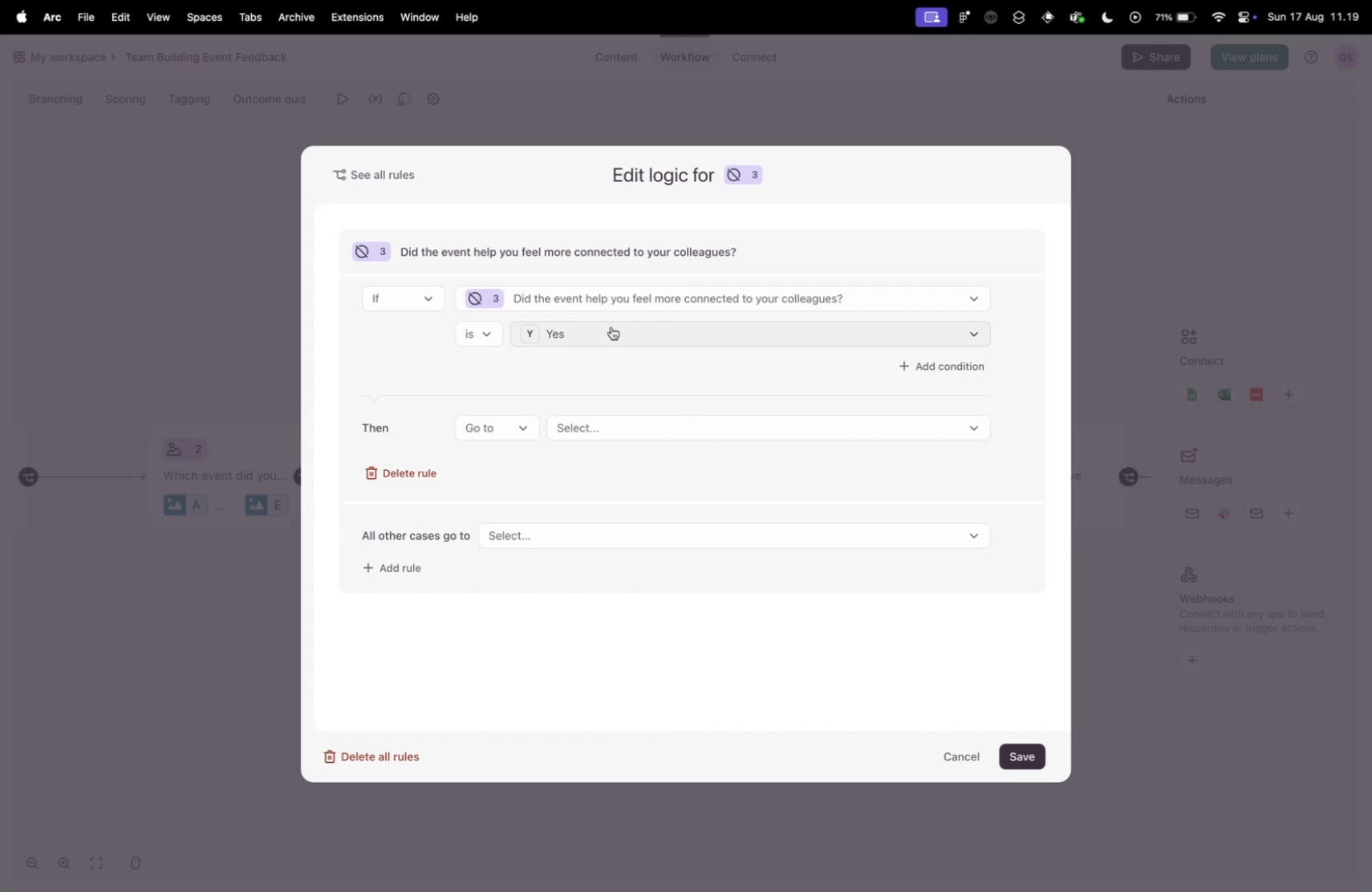 
mouse_move([592, 449])
 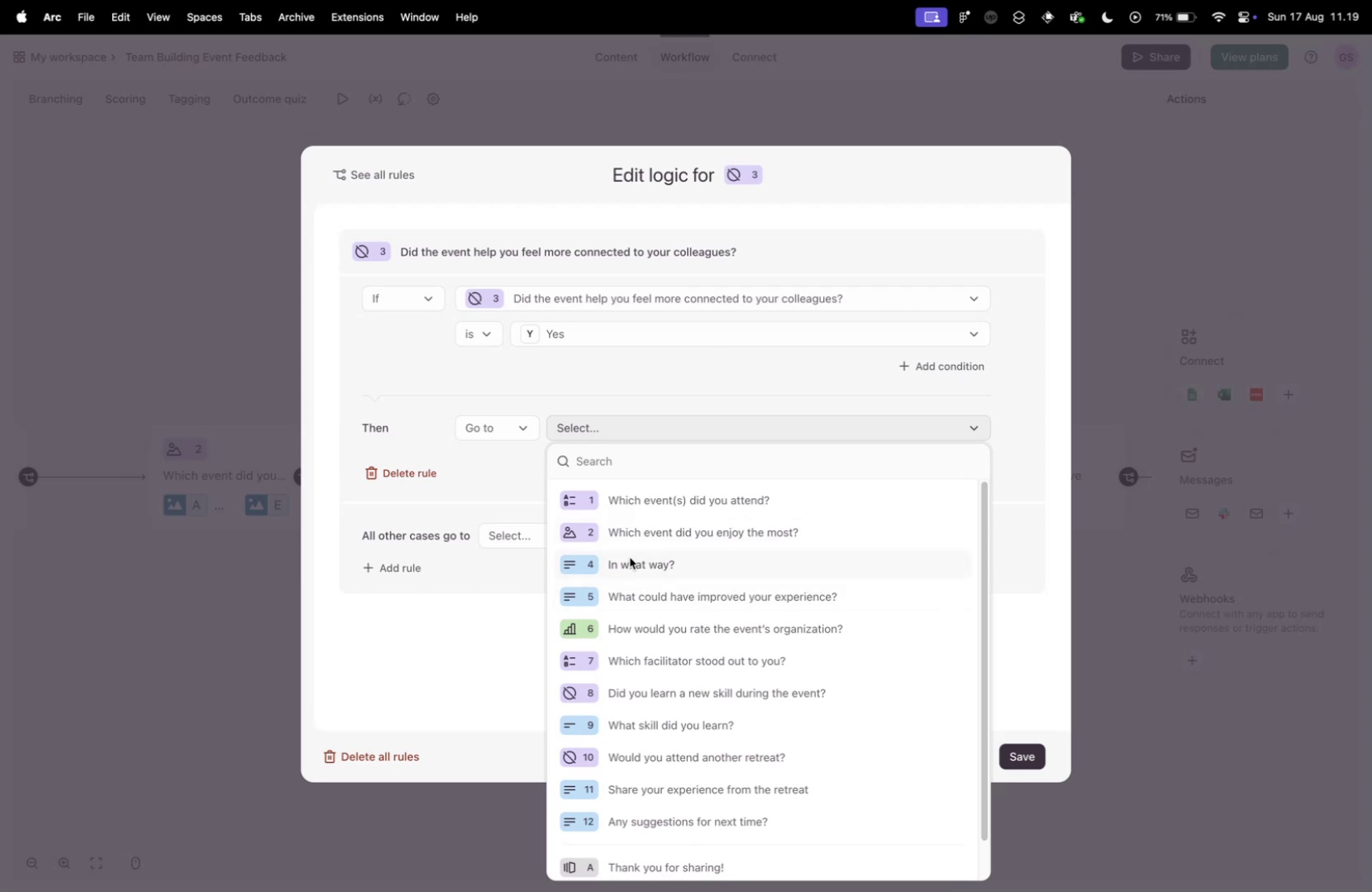 
left_click([630, 557])
 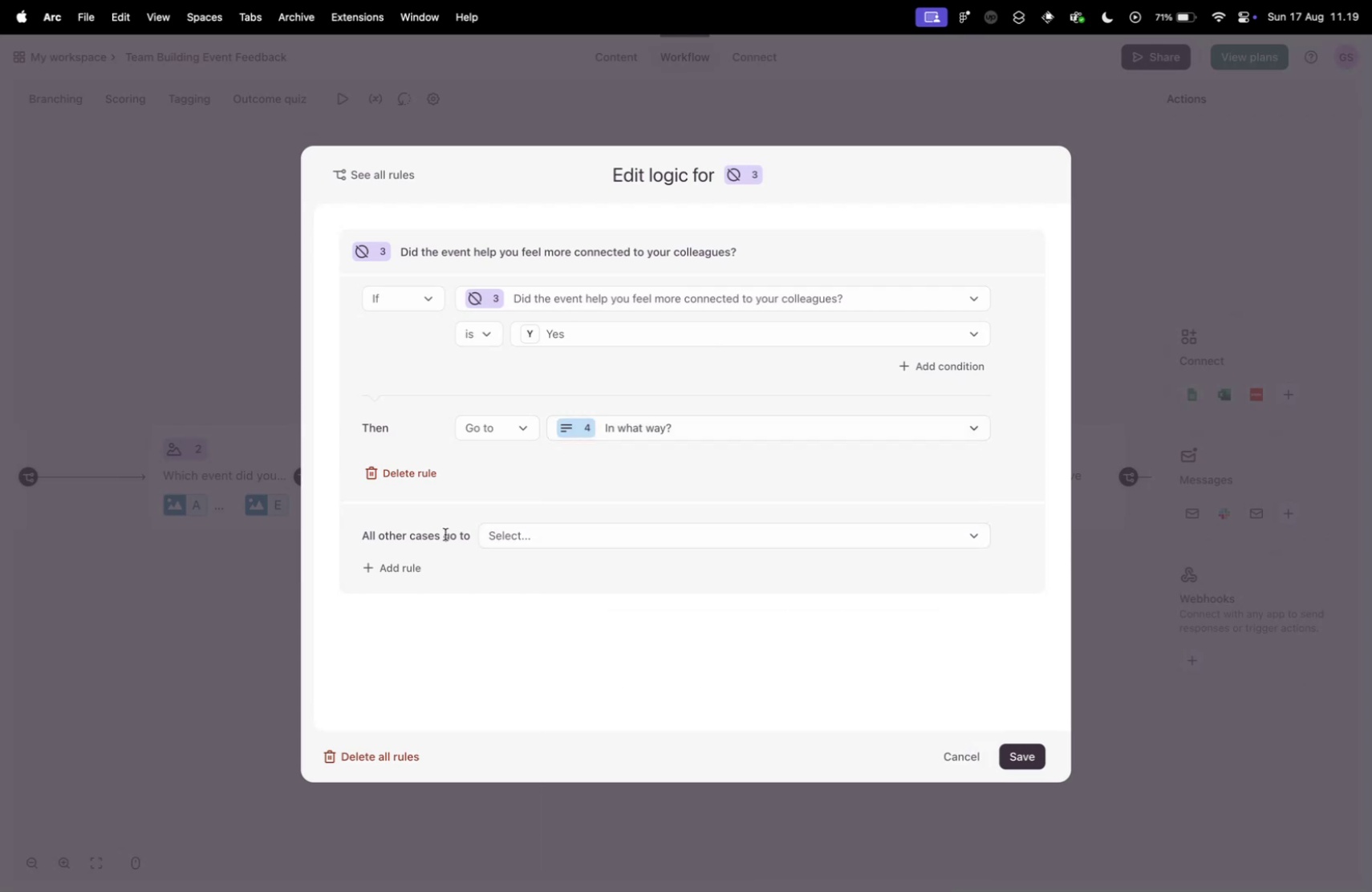 
left_click([574, 539])
 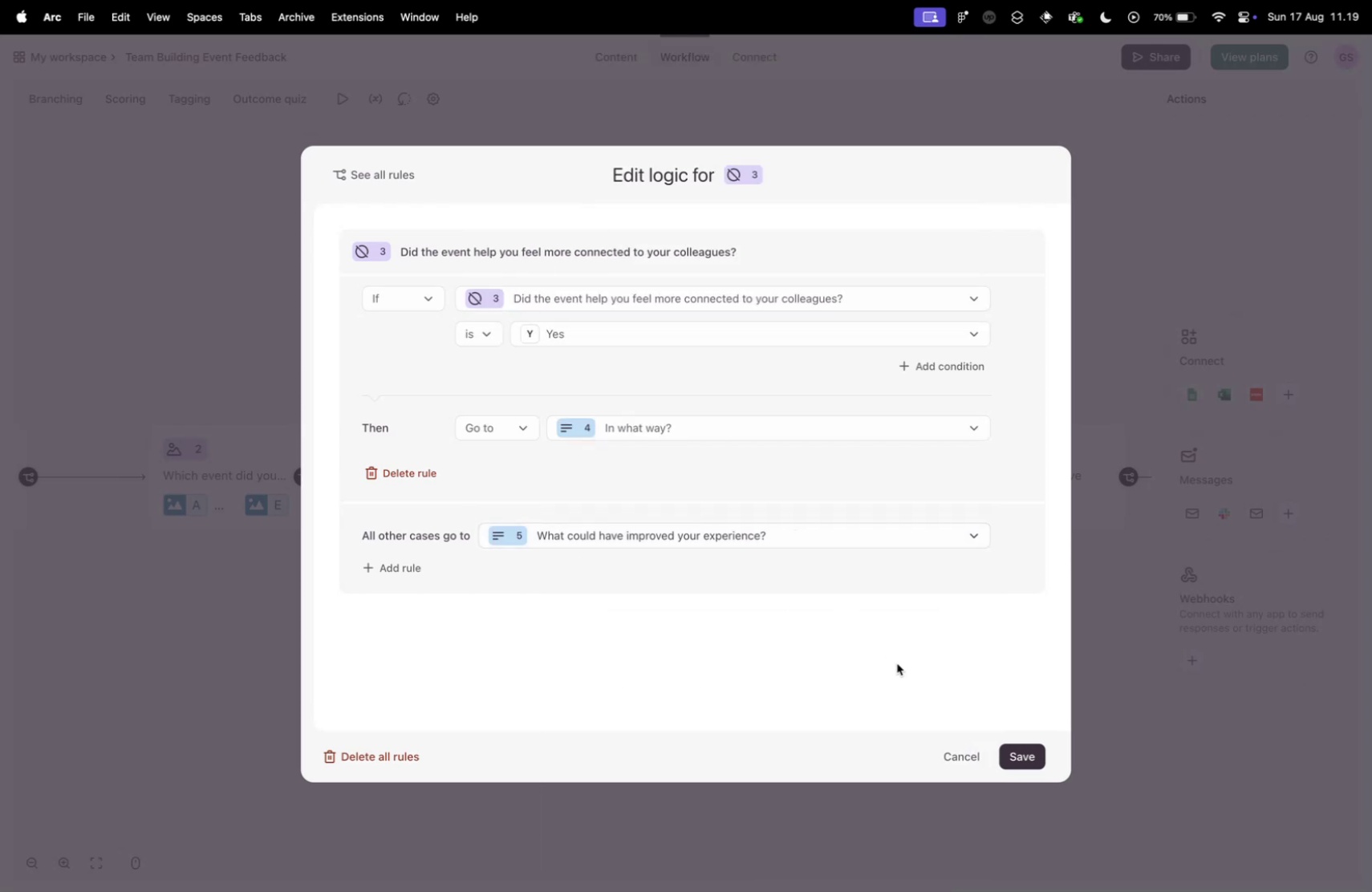 
left_click([1013, 752])
 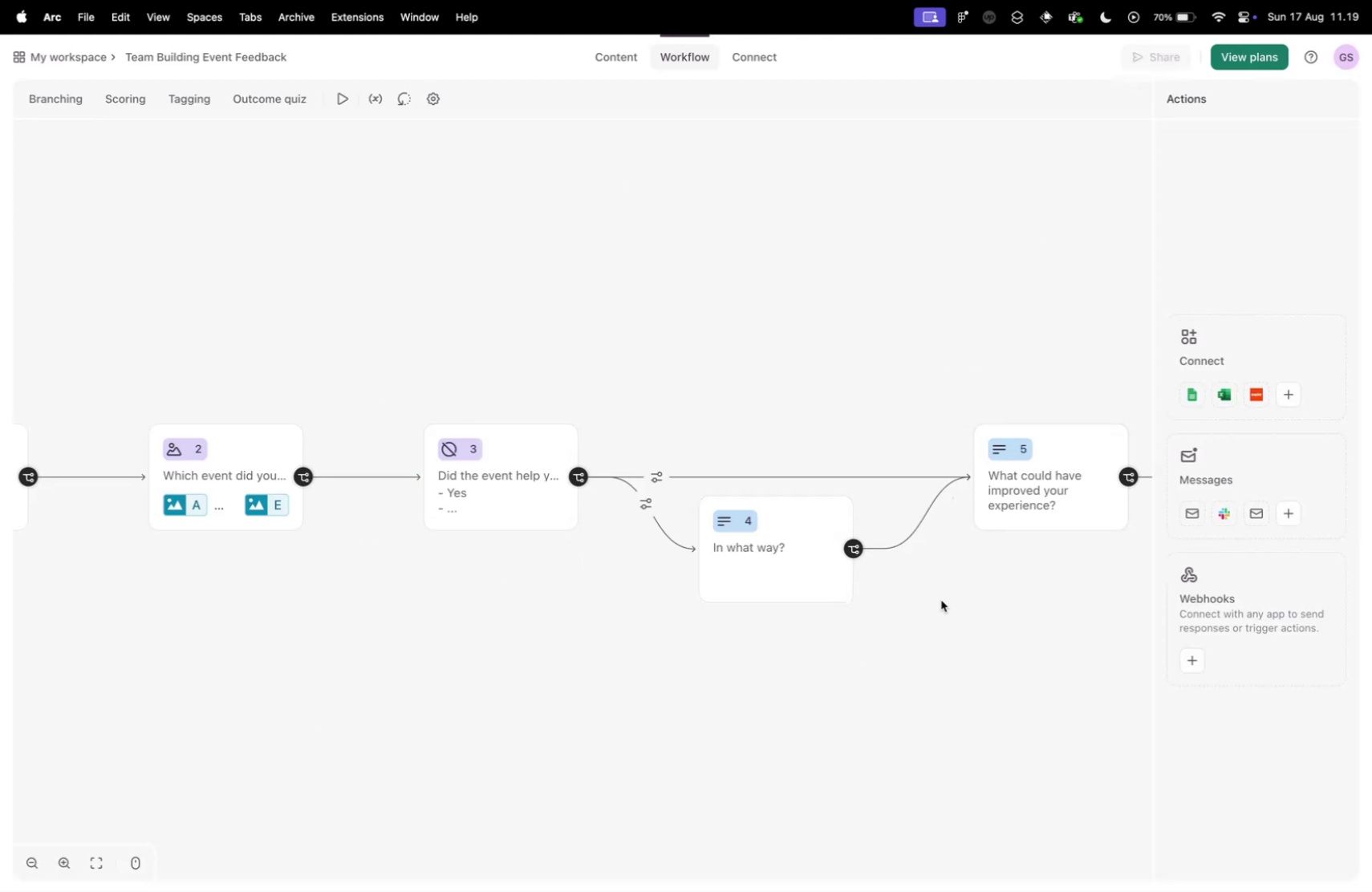 
left_click_drag(start_coordinate=[972, 638], to_coordinate=[661, 588])
 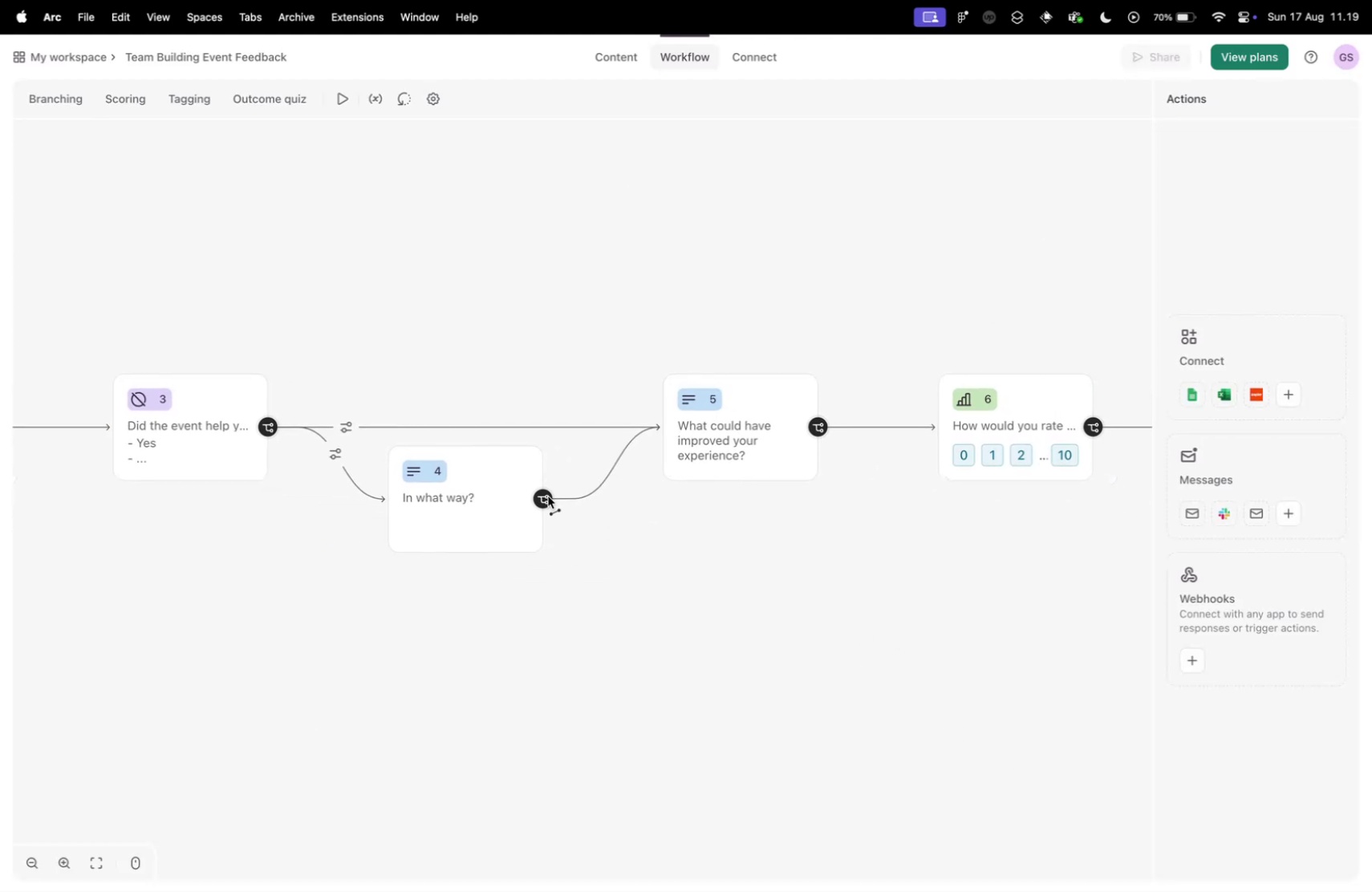 
left_click_drag(start_coordinate=[544, 494], to_coordinate=[1002, 439])
 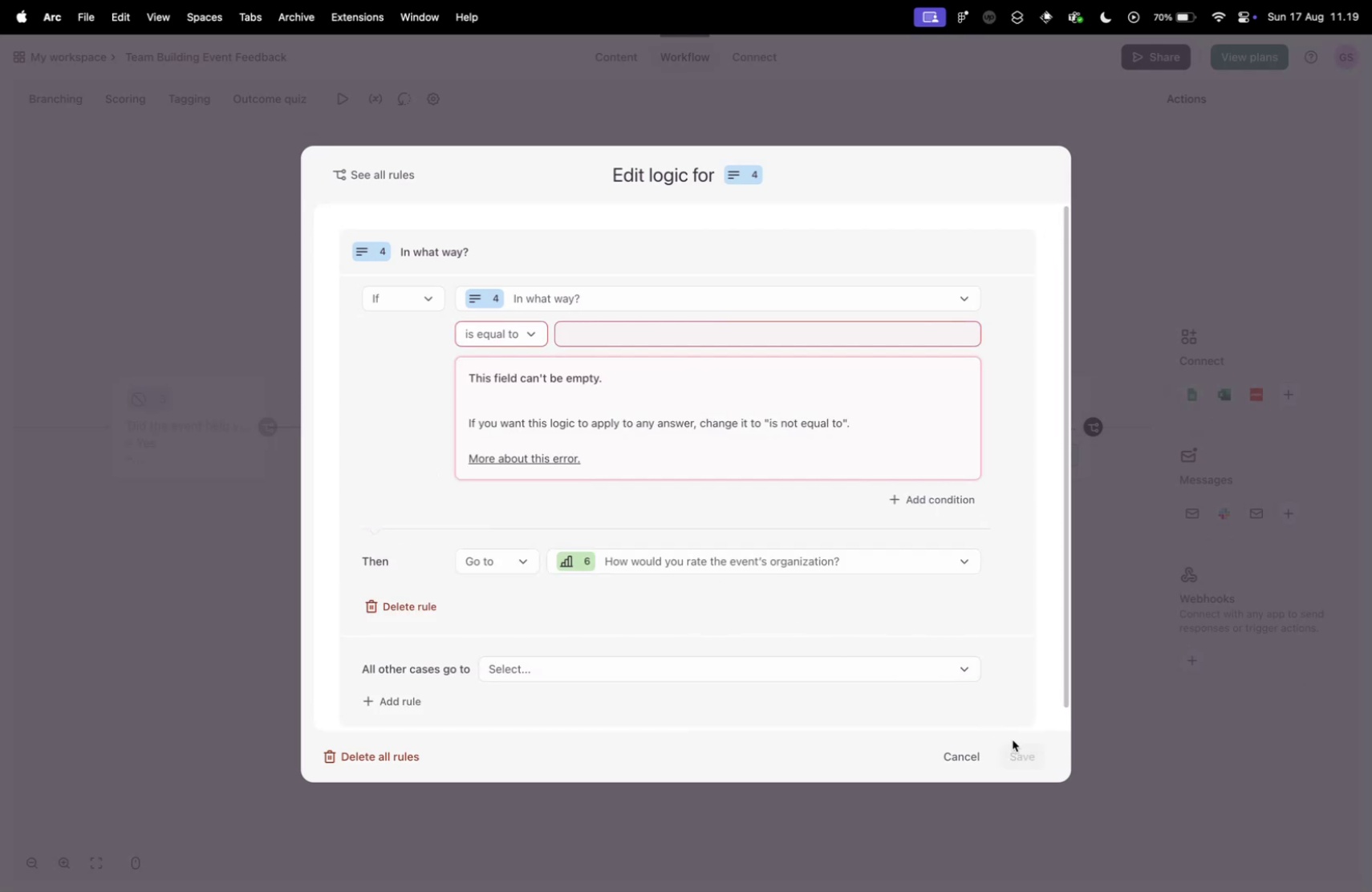 
left_click([975, 752])
 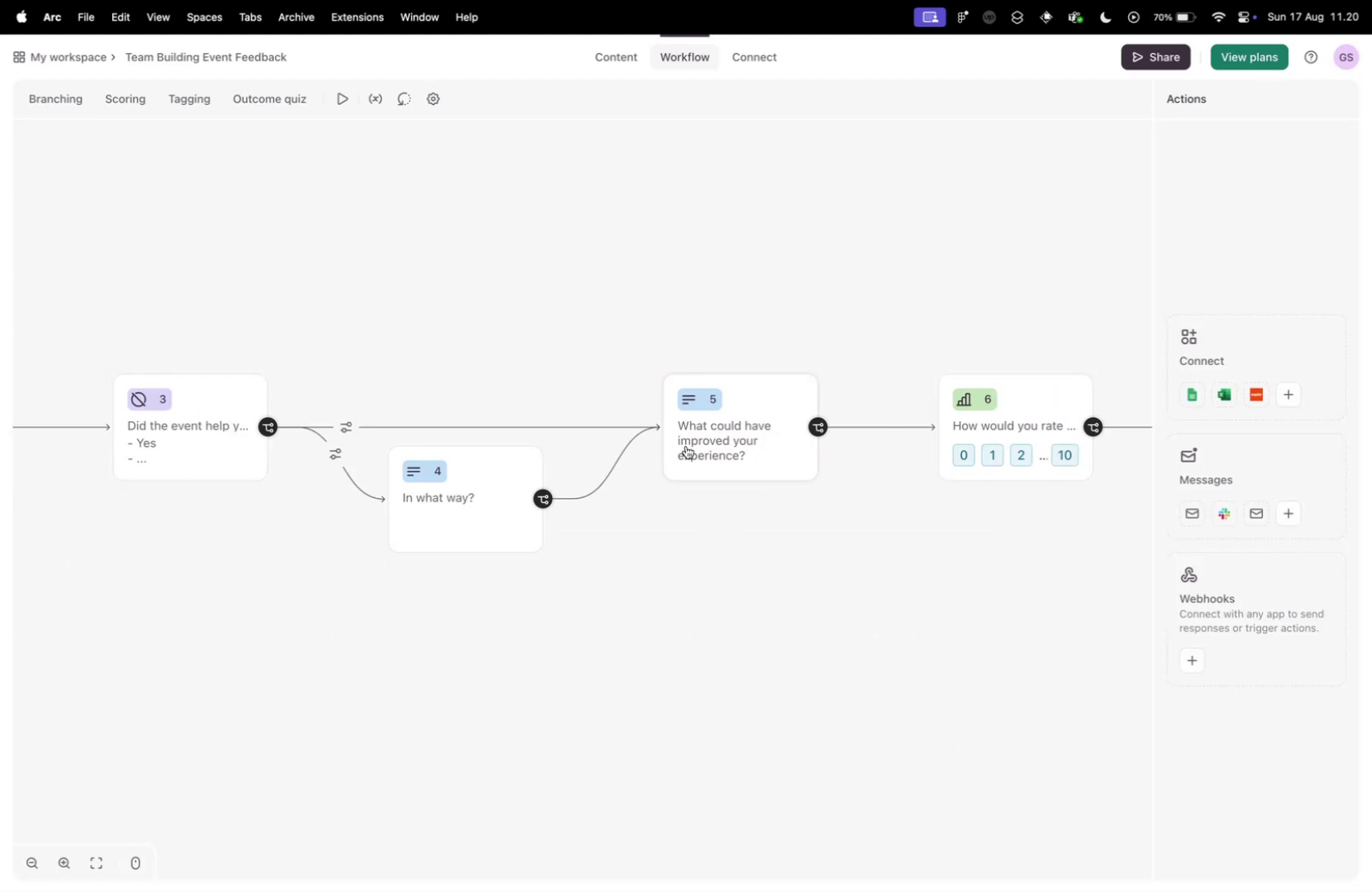 
wait(5.55)
 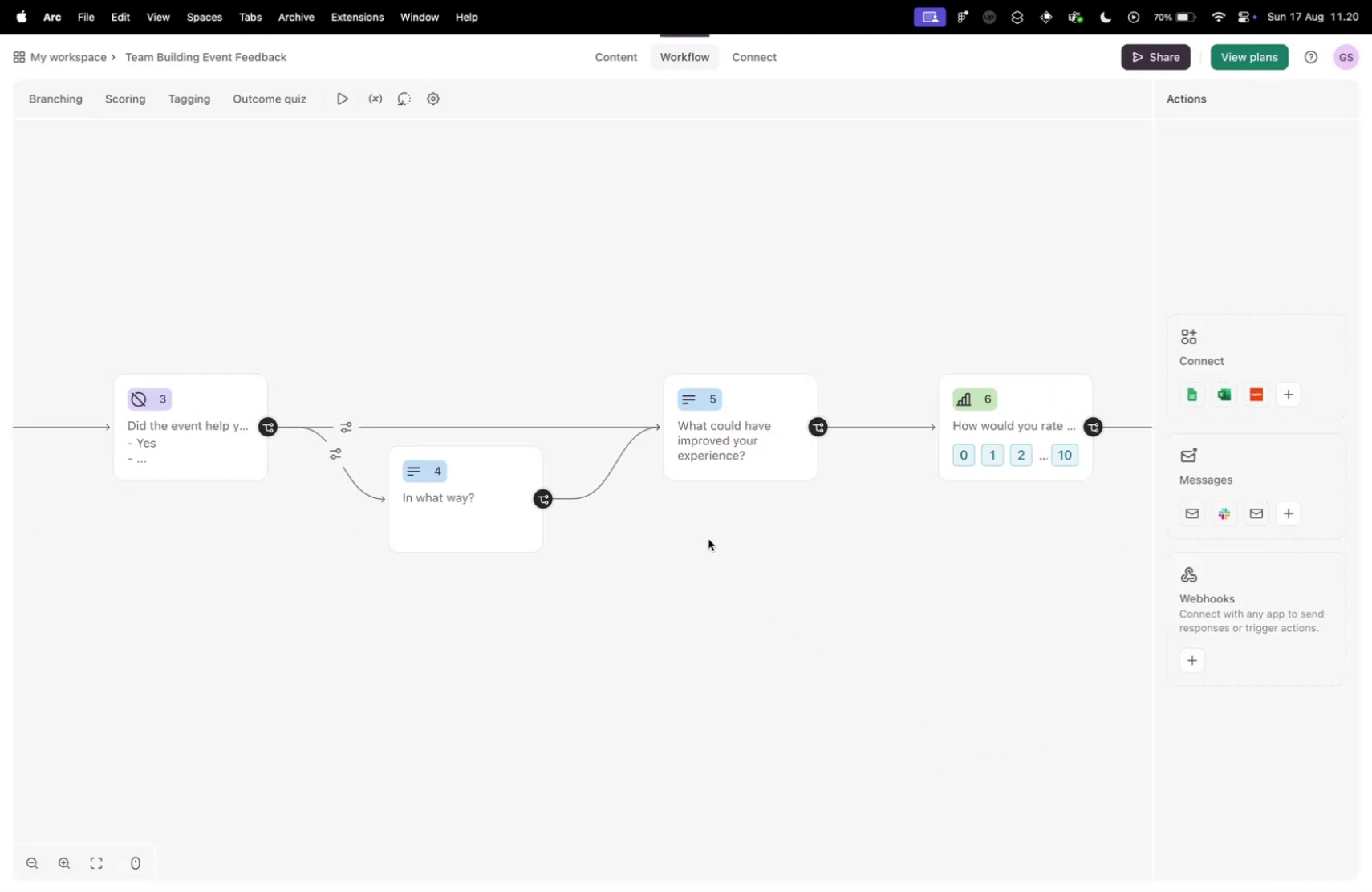 
left_click([544, 497])
 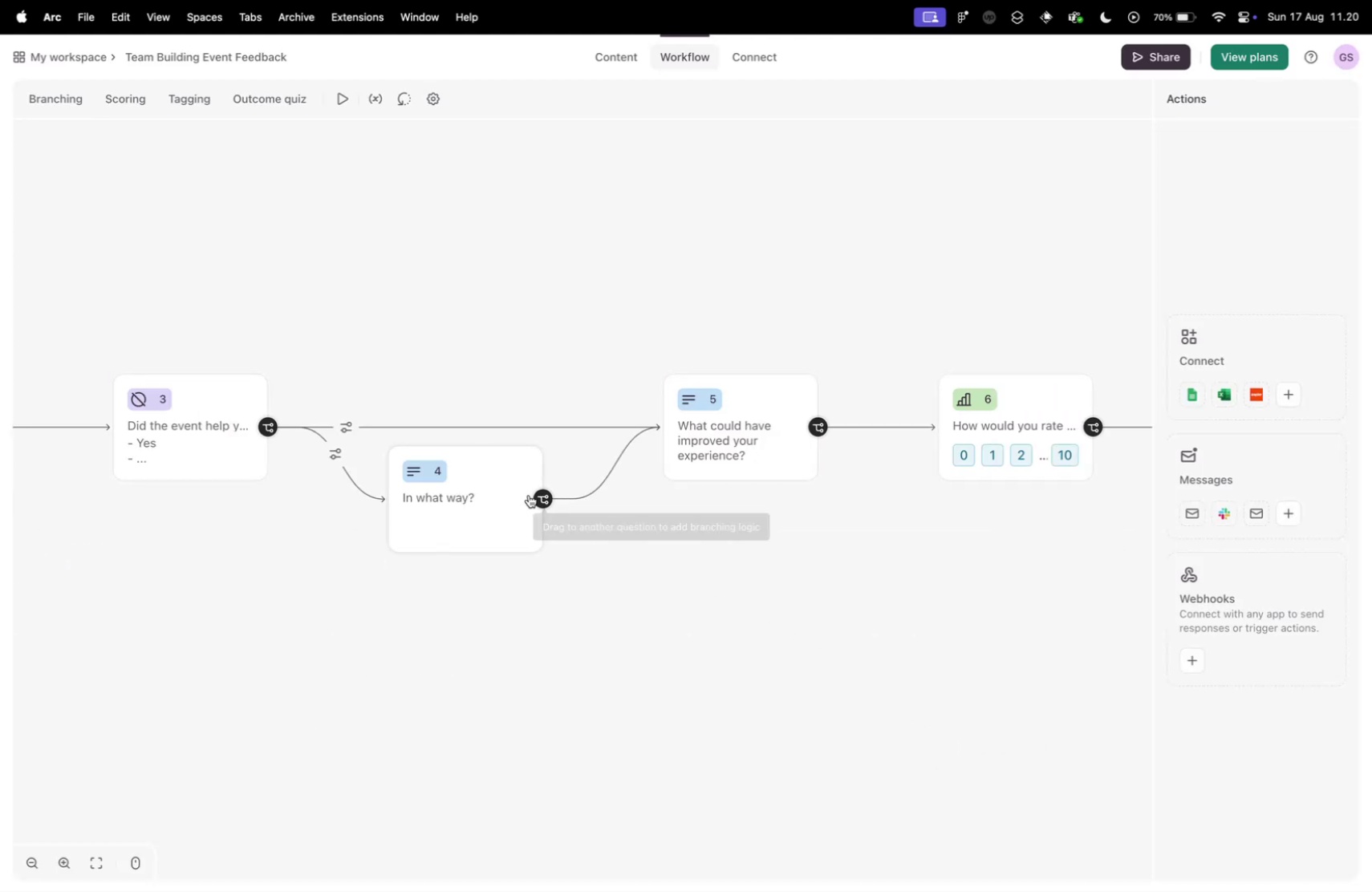 
left_click([529, 494])
 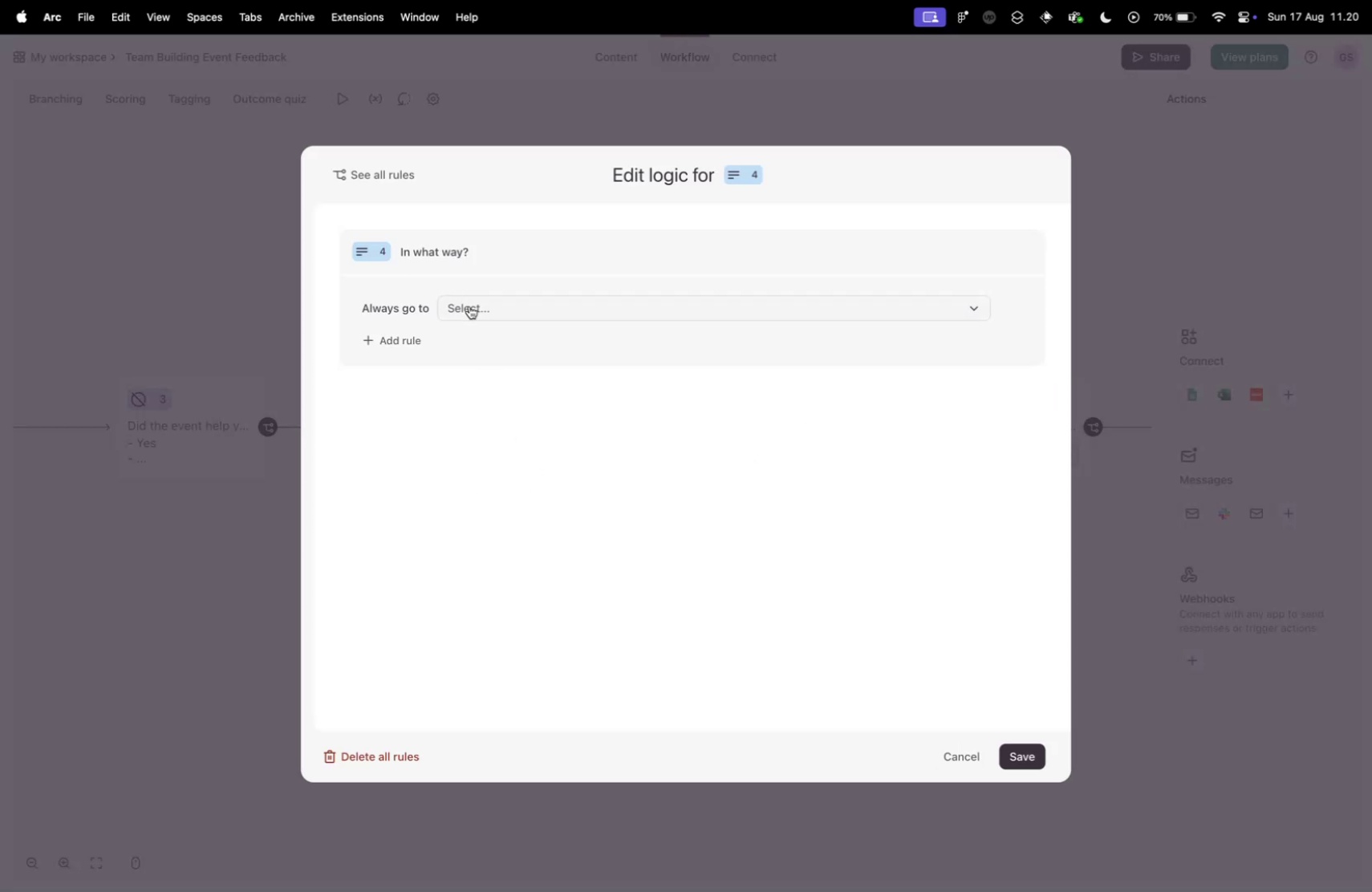 
left_click([469, 306])
 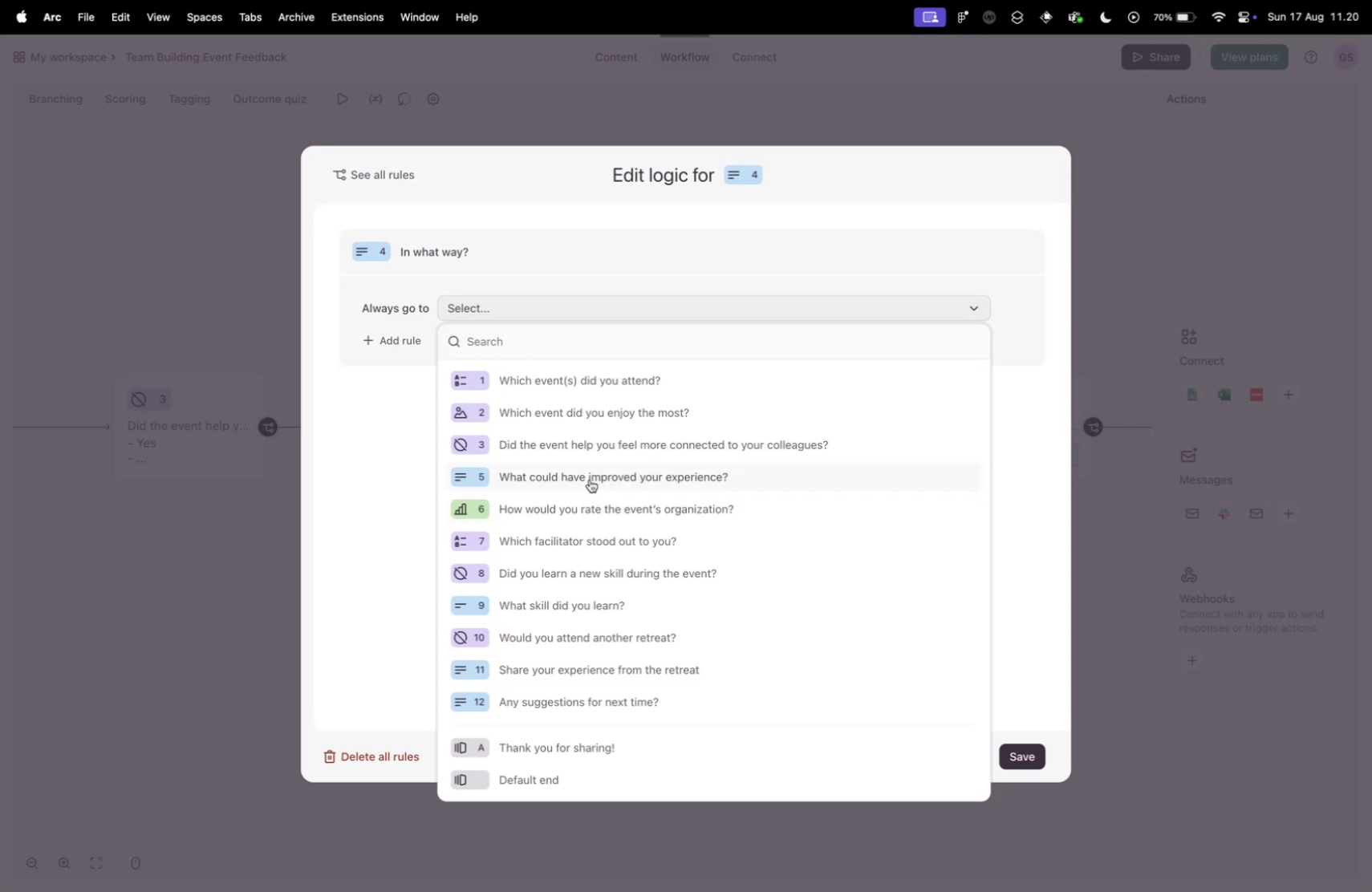 
left_click([598, 511])
 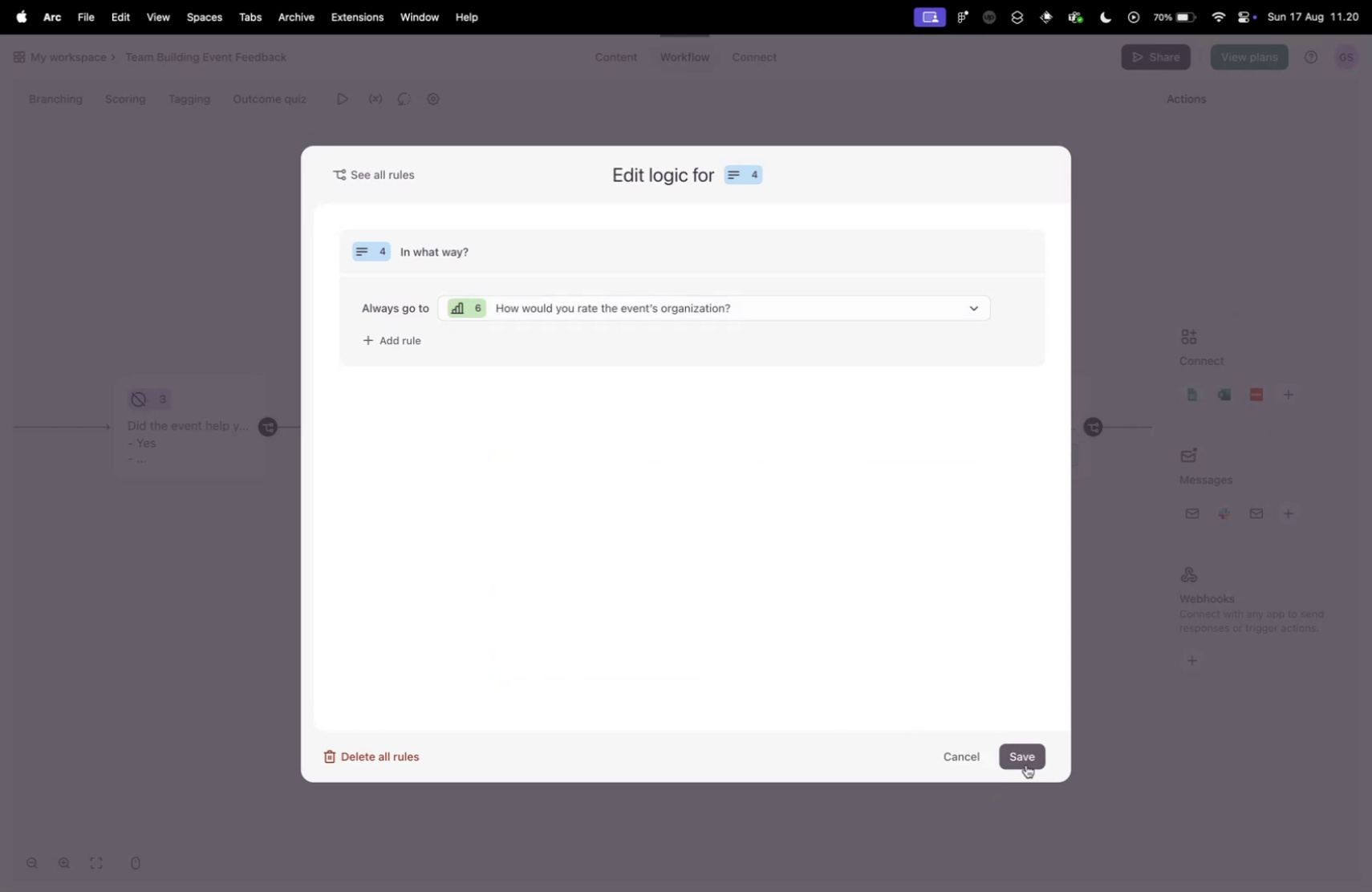 
left_click([1026, 764])
 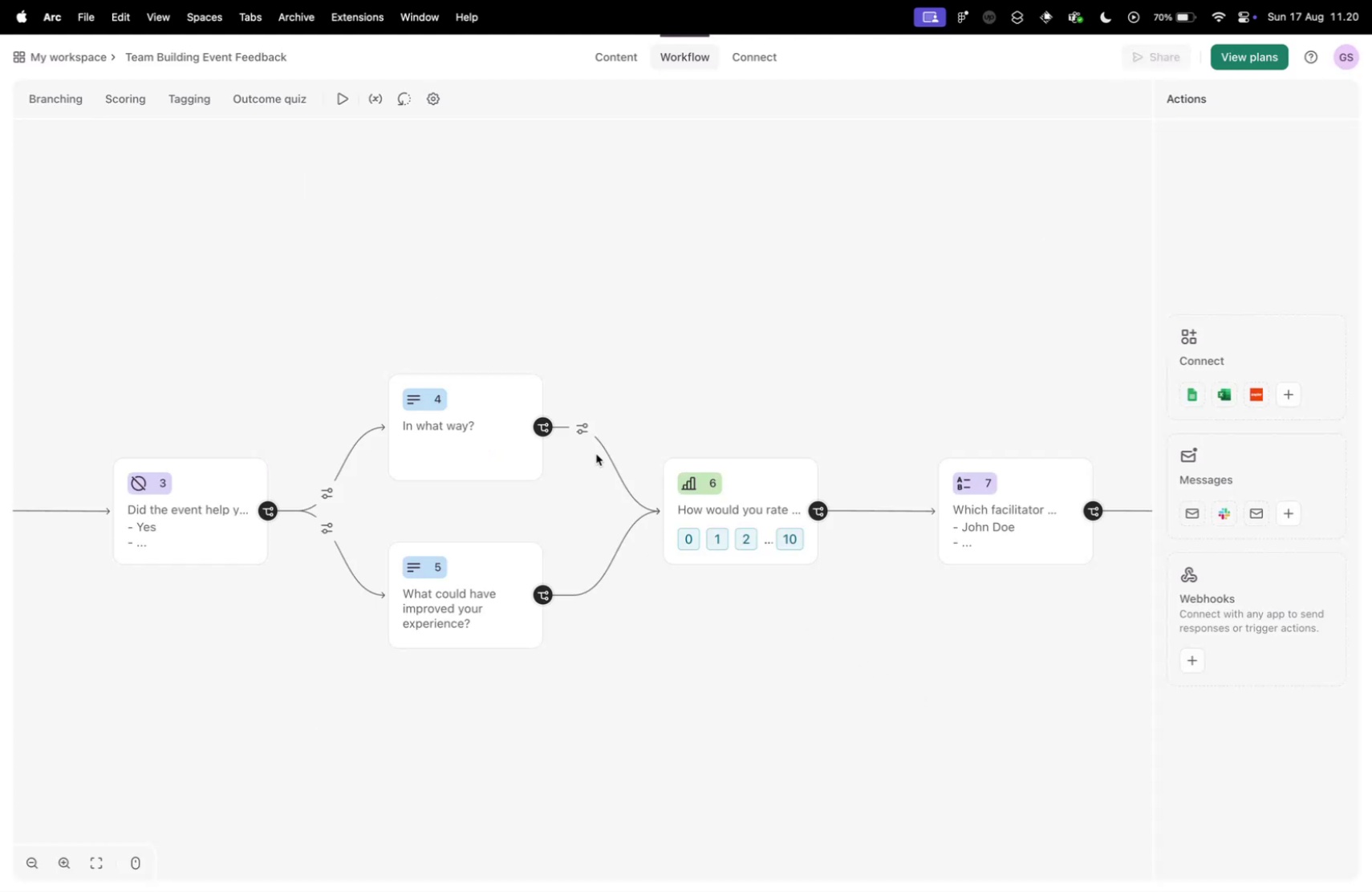 
left_click([585, 432])
 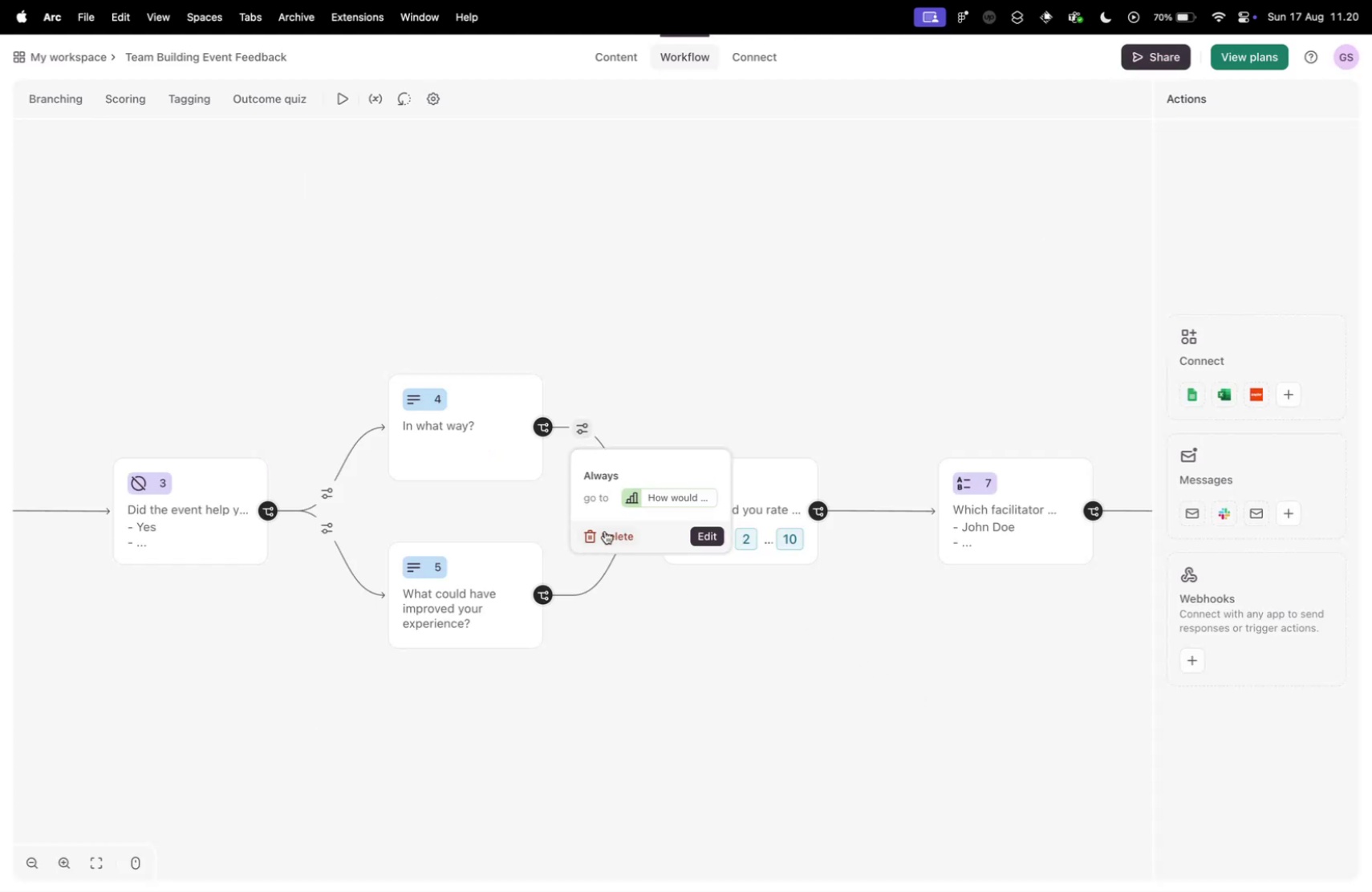 
left_click([605, 530])
 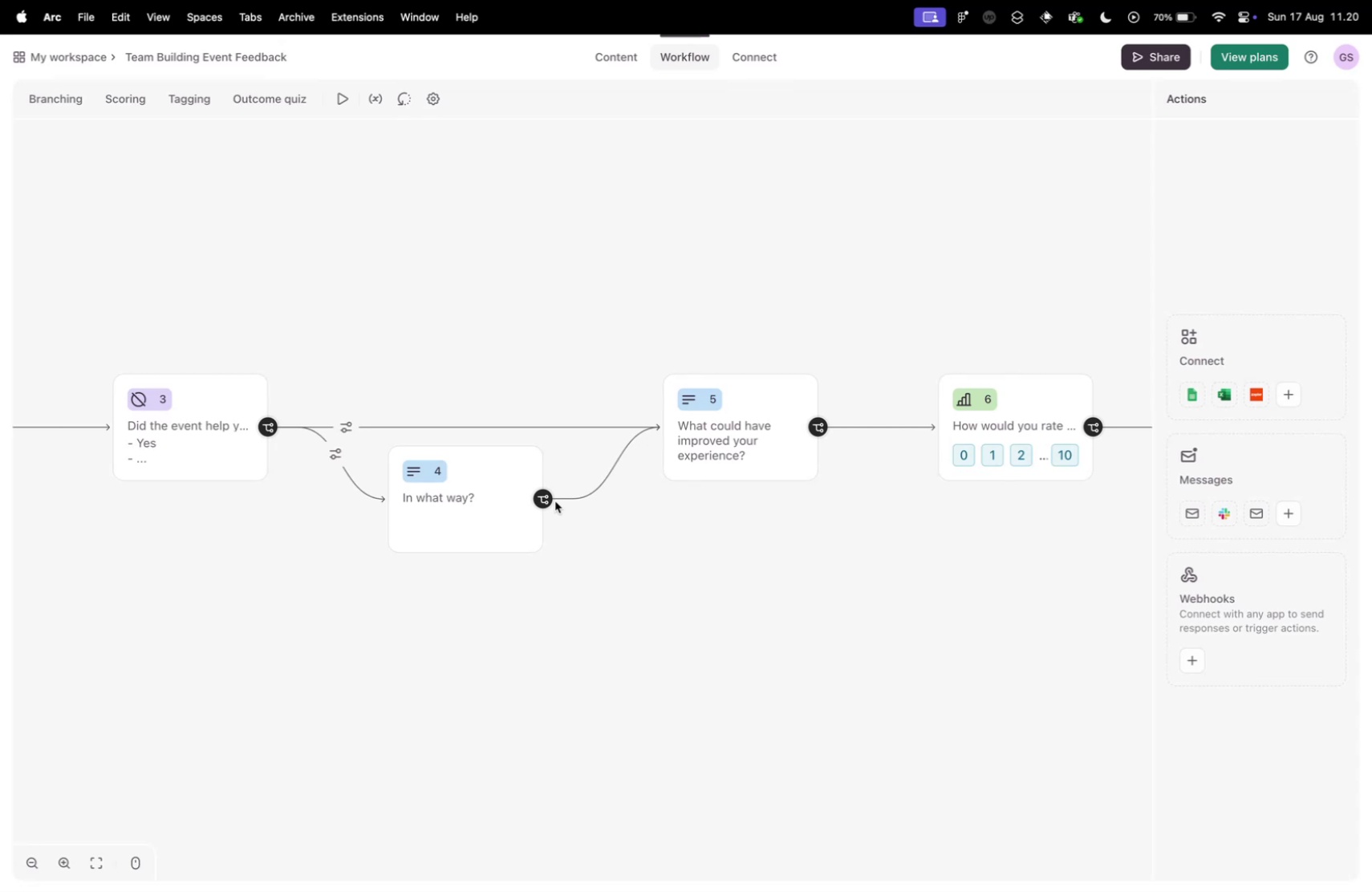 
left_click([543, 497])
 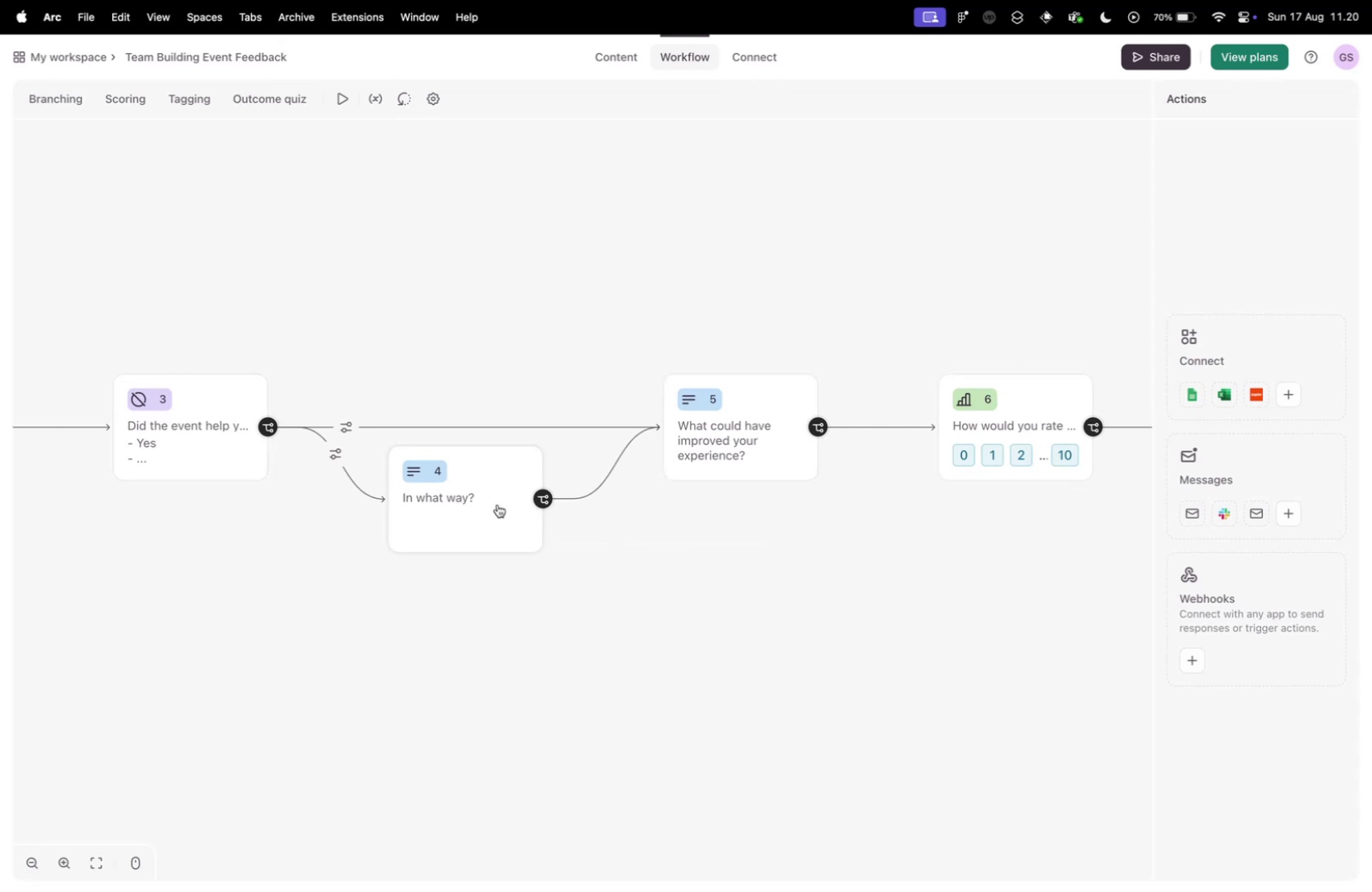 
left_click([497, 504])
 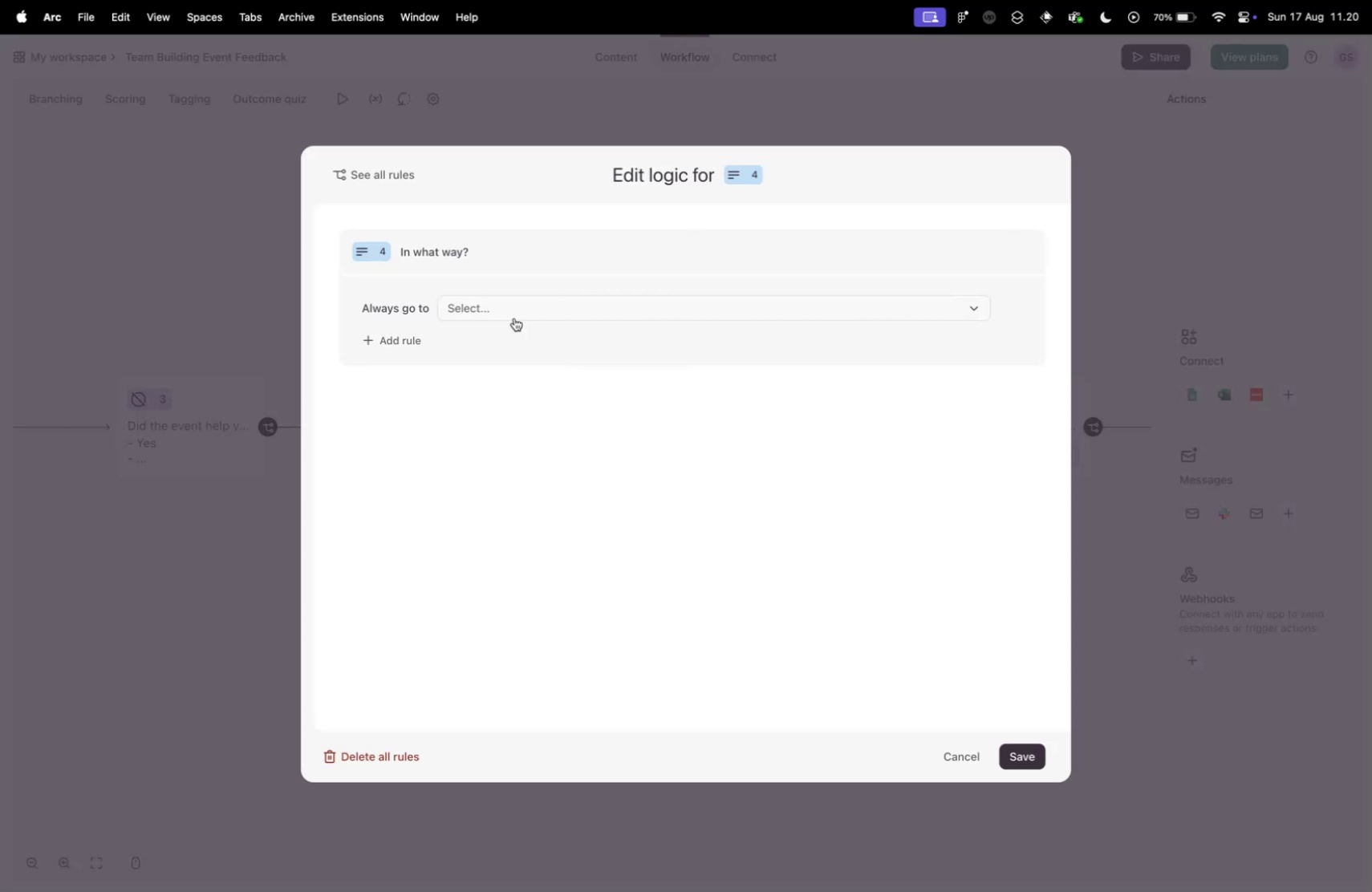 
left_click([511, 314])
 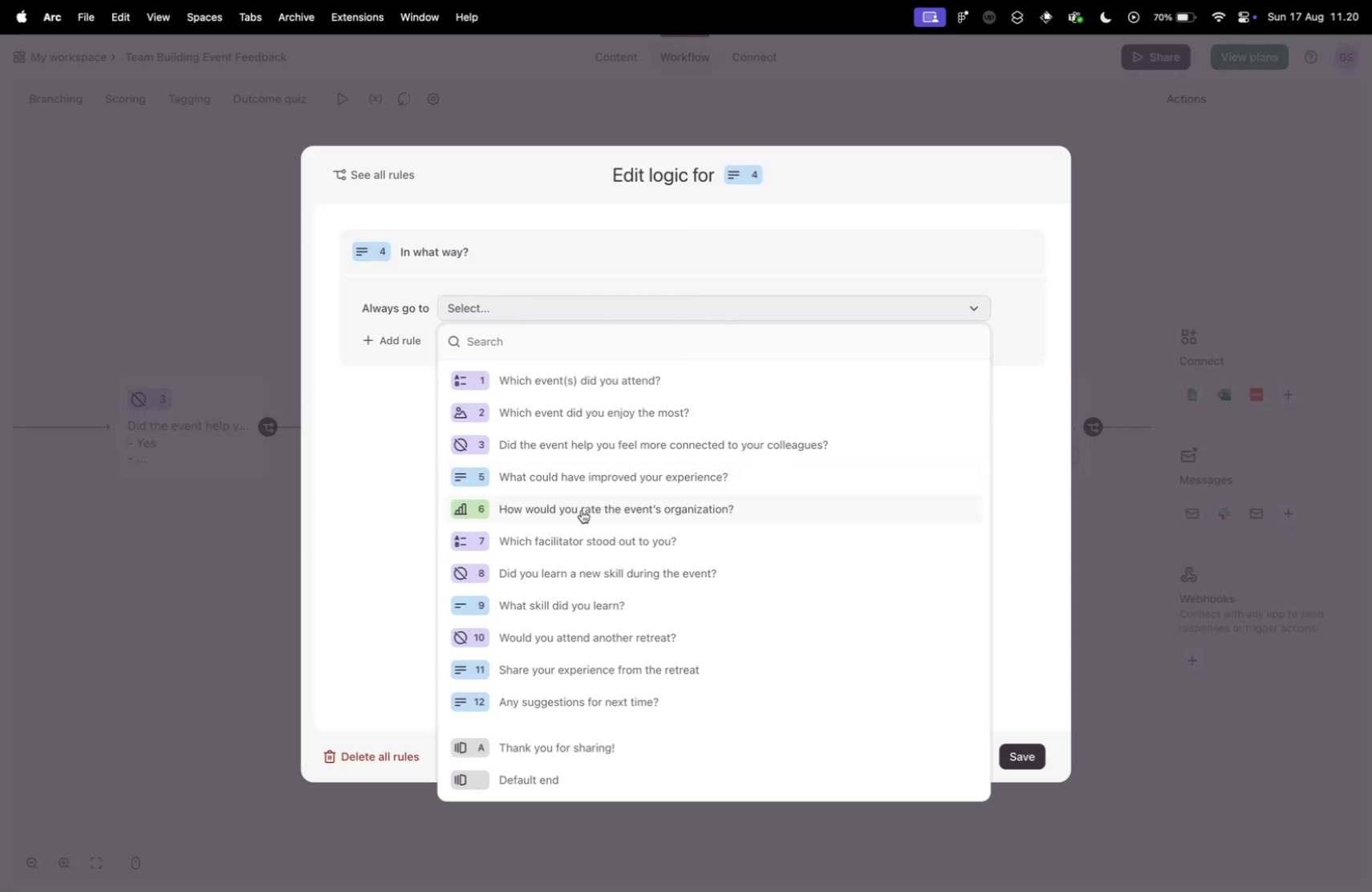 
left_click([582, 509])
 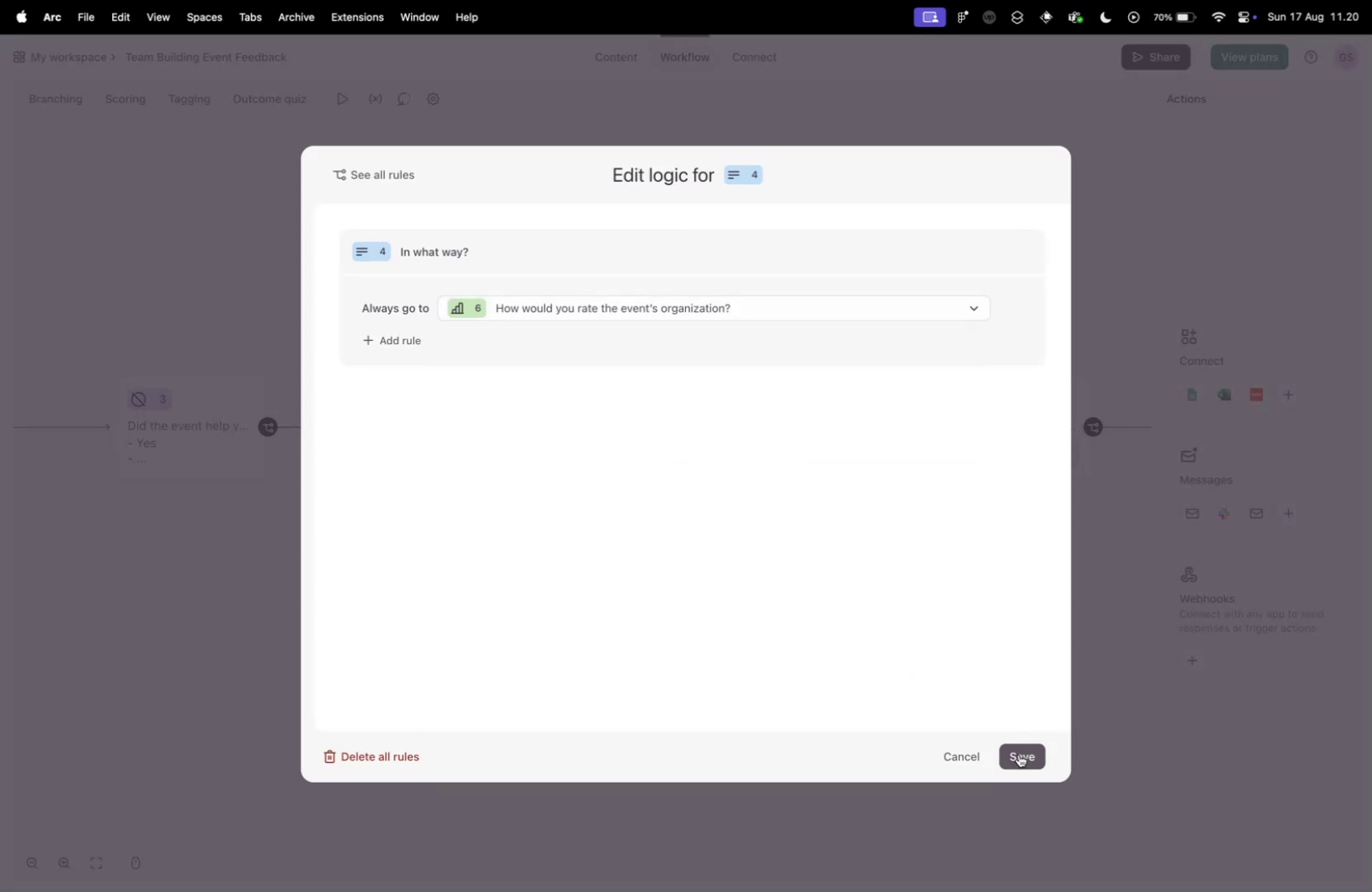 
left_click([1019, 753])
 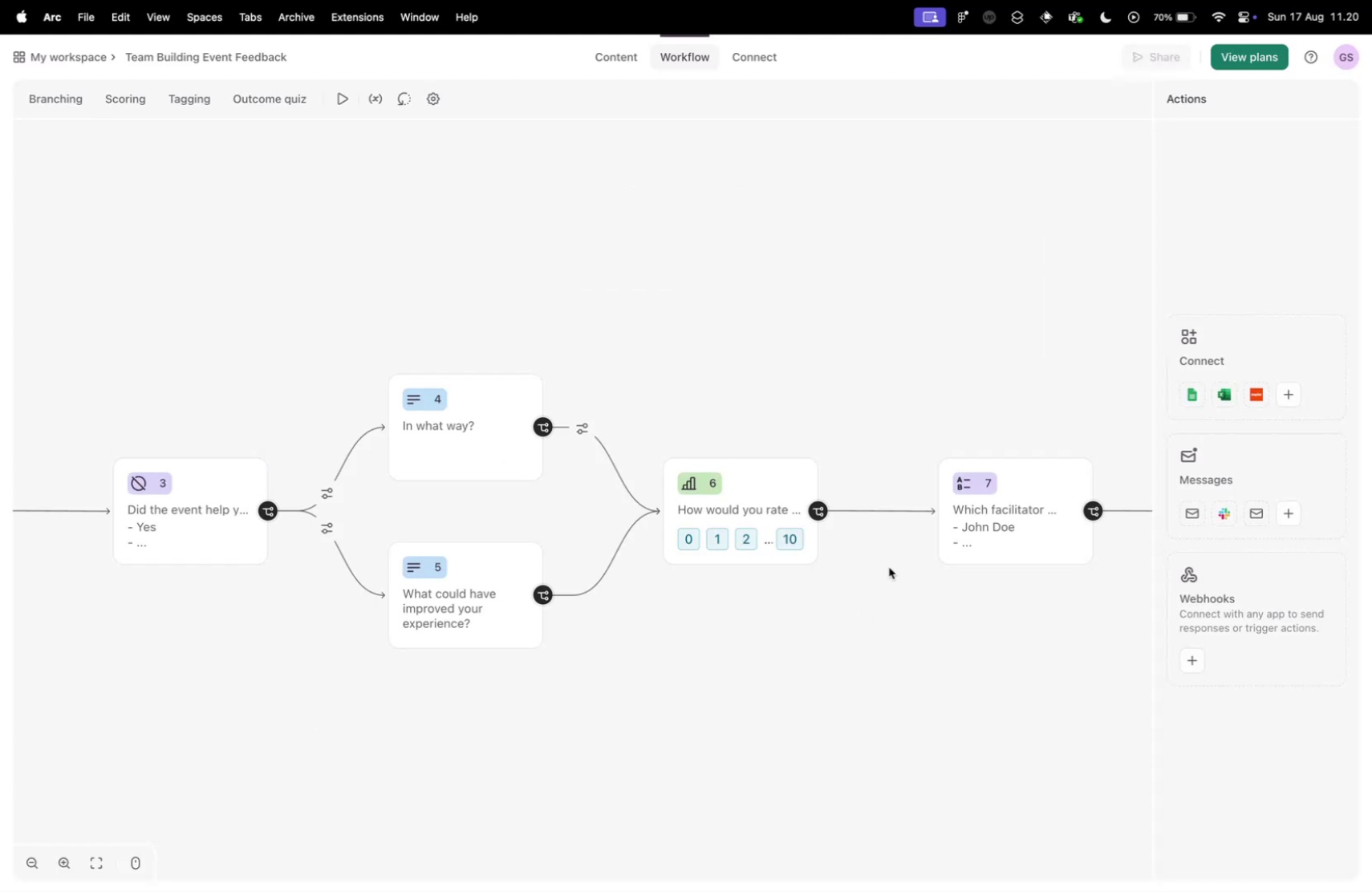 
left_click_drag(start_coordinate=[962, 653], to_coordinate=[672, 606])
 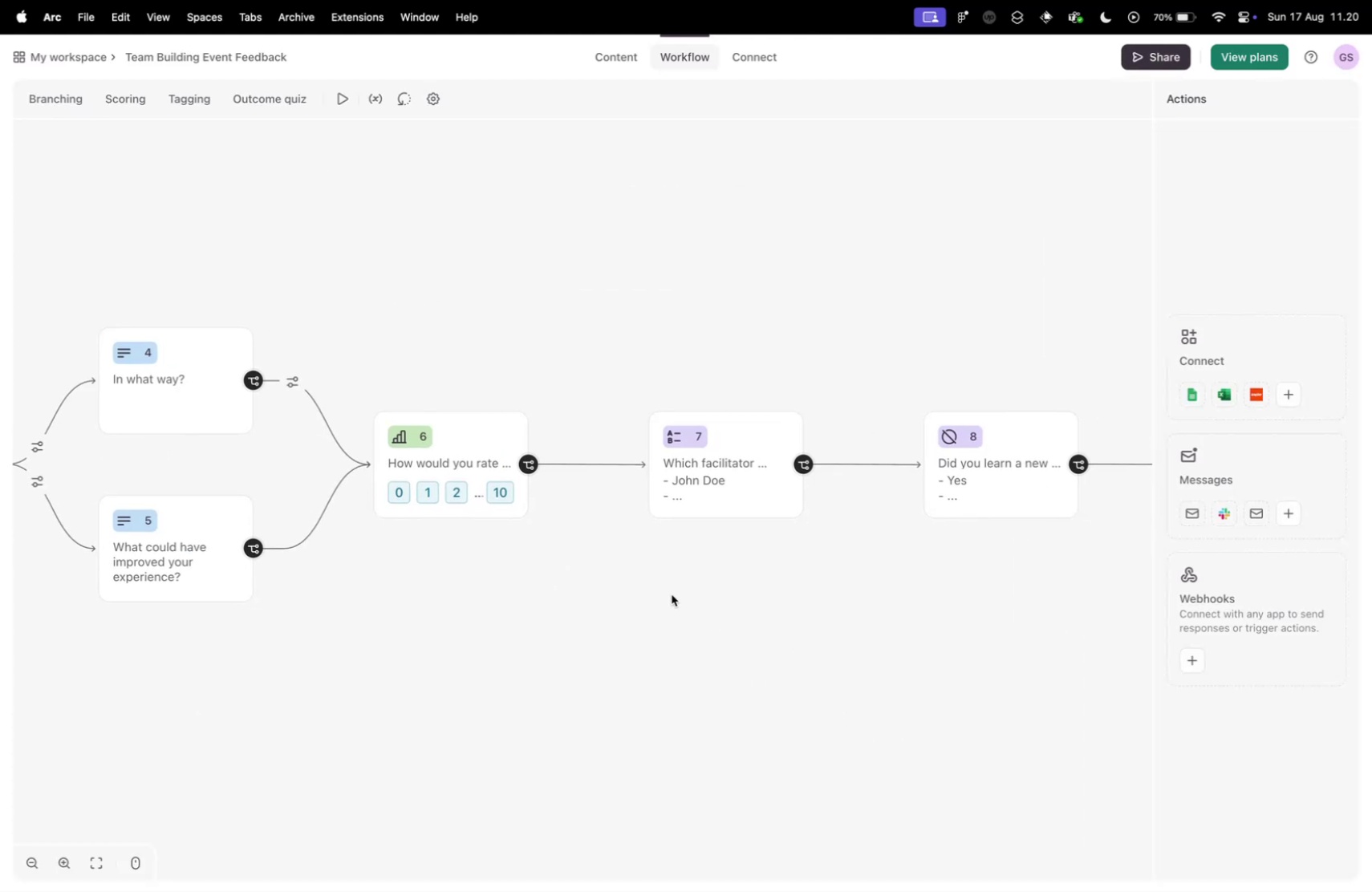 
left_click_drag(start_coordinate=[779, 597], to_coordinate=[534, 568])
 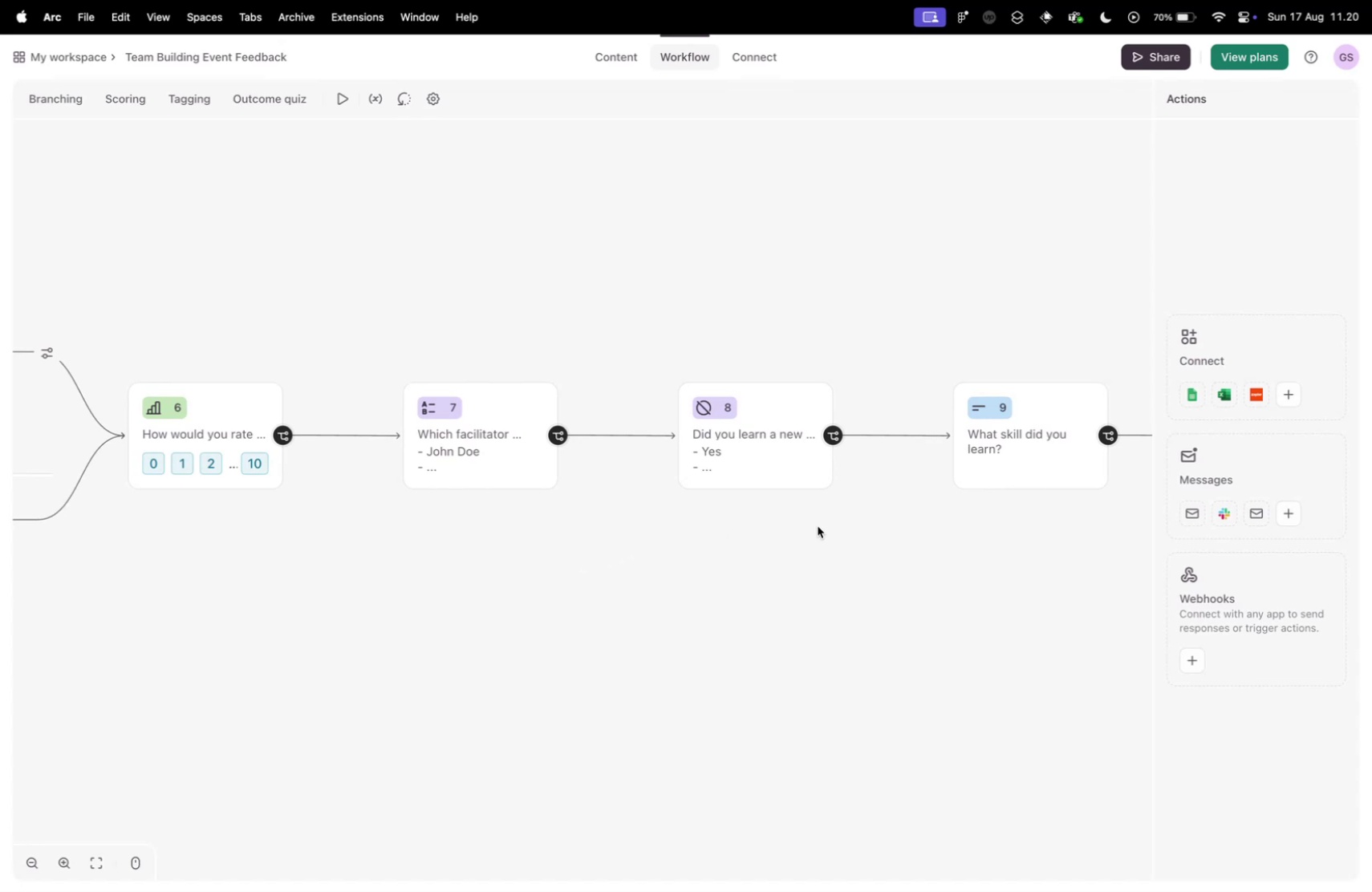 
left_click_drag(start_coordinate=[818, 525], to_coordinate=[599, 538])
 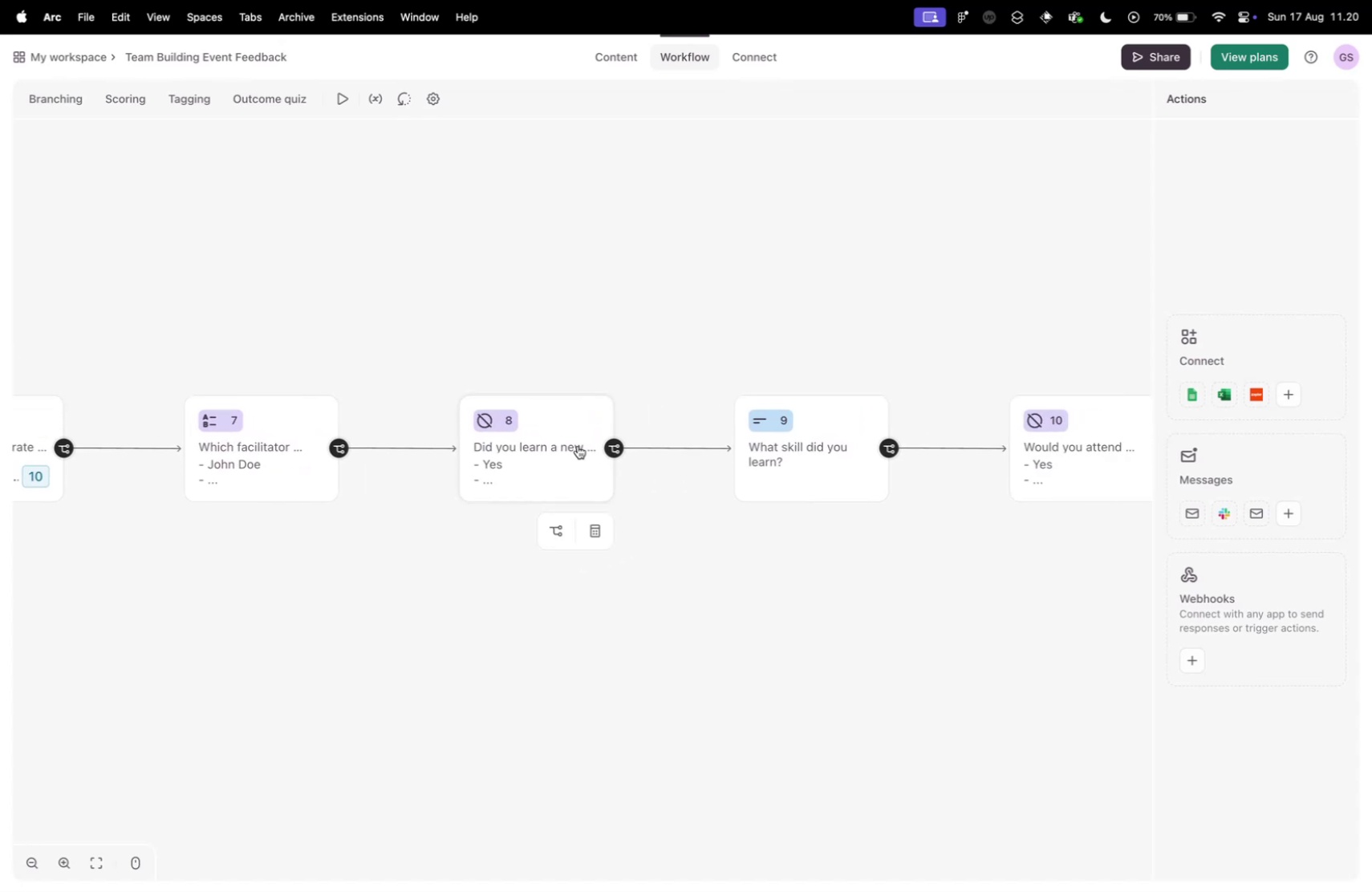 
left_click([578, 445])
 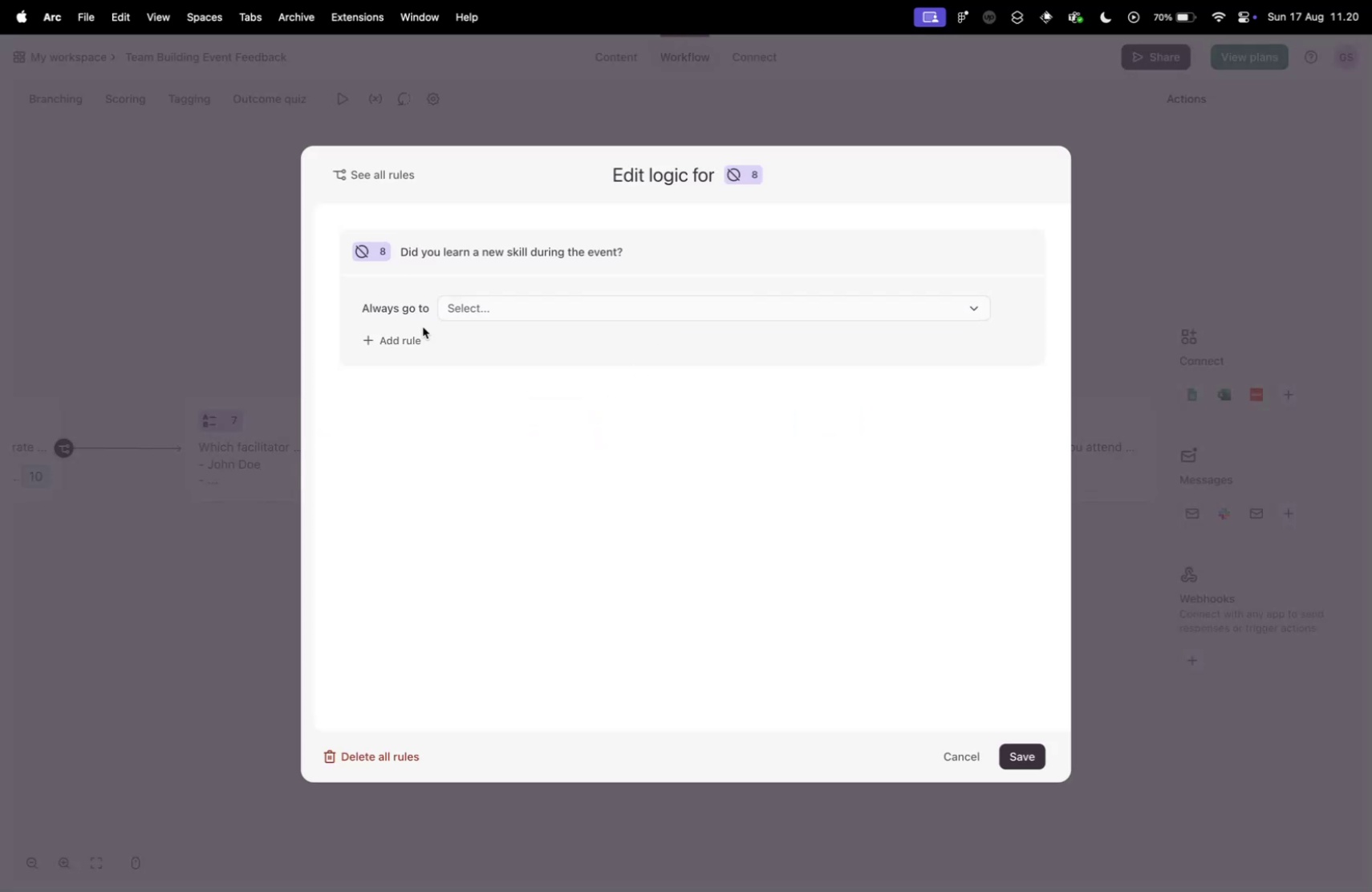 
left_click([408, 336])
 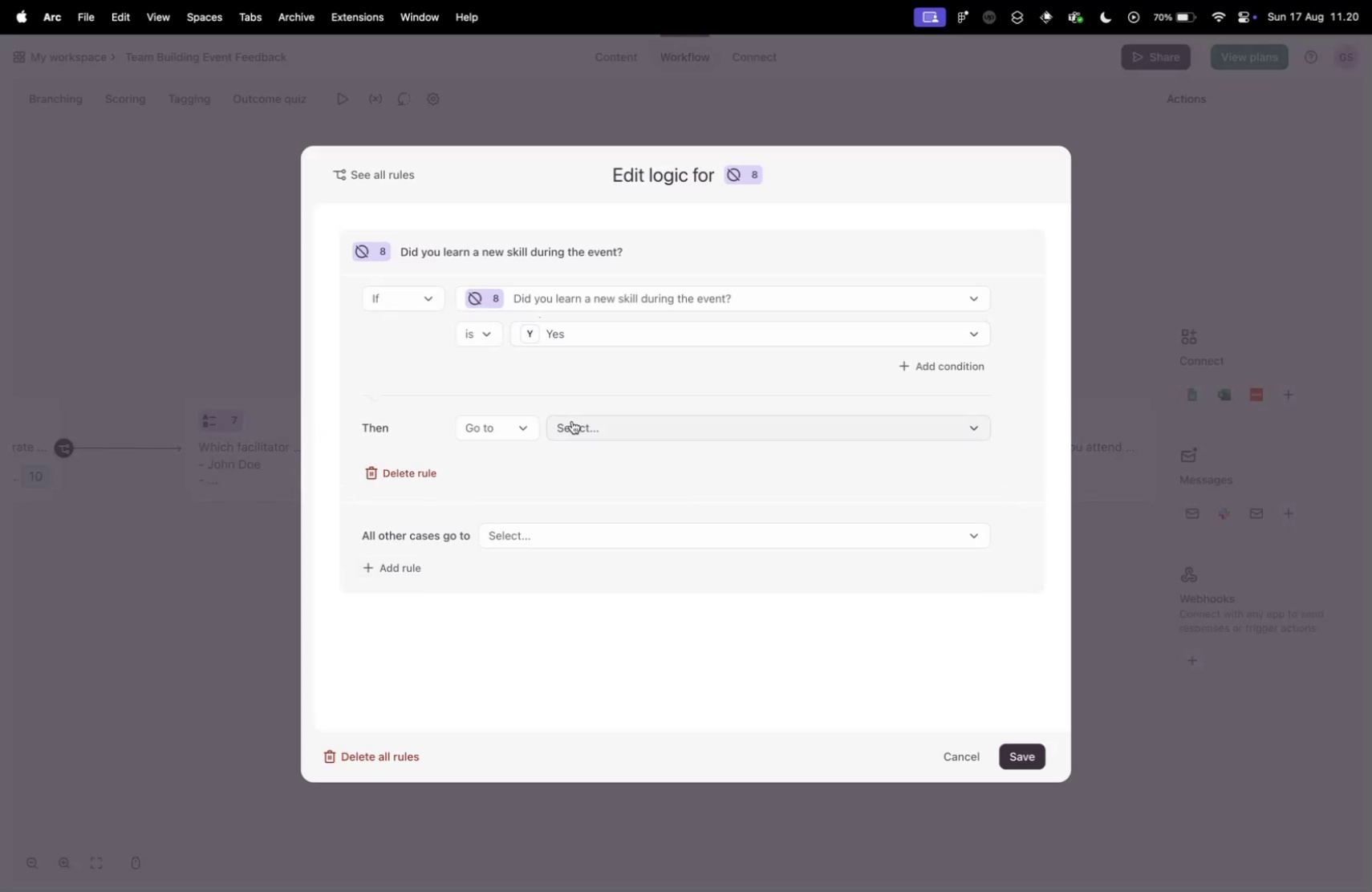 
left_click([581, 428])
 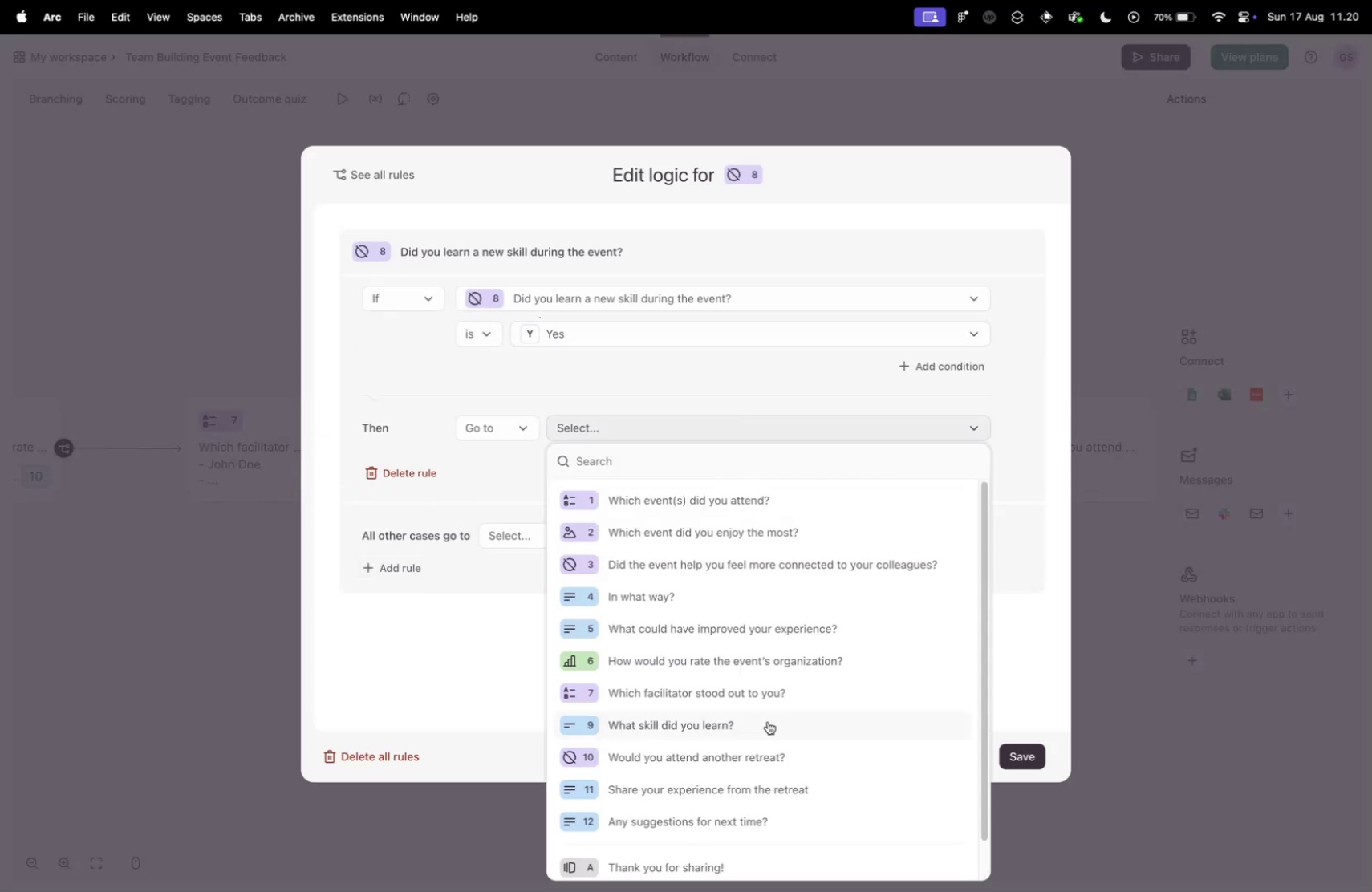 
left_click([766, 720])
 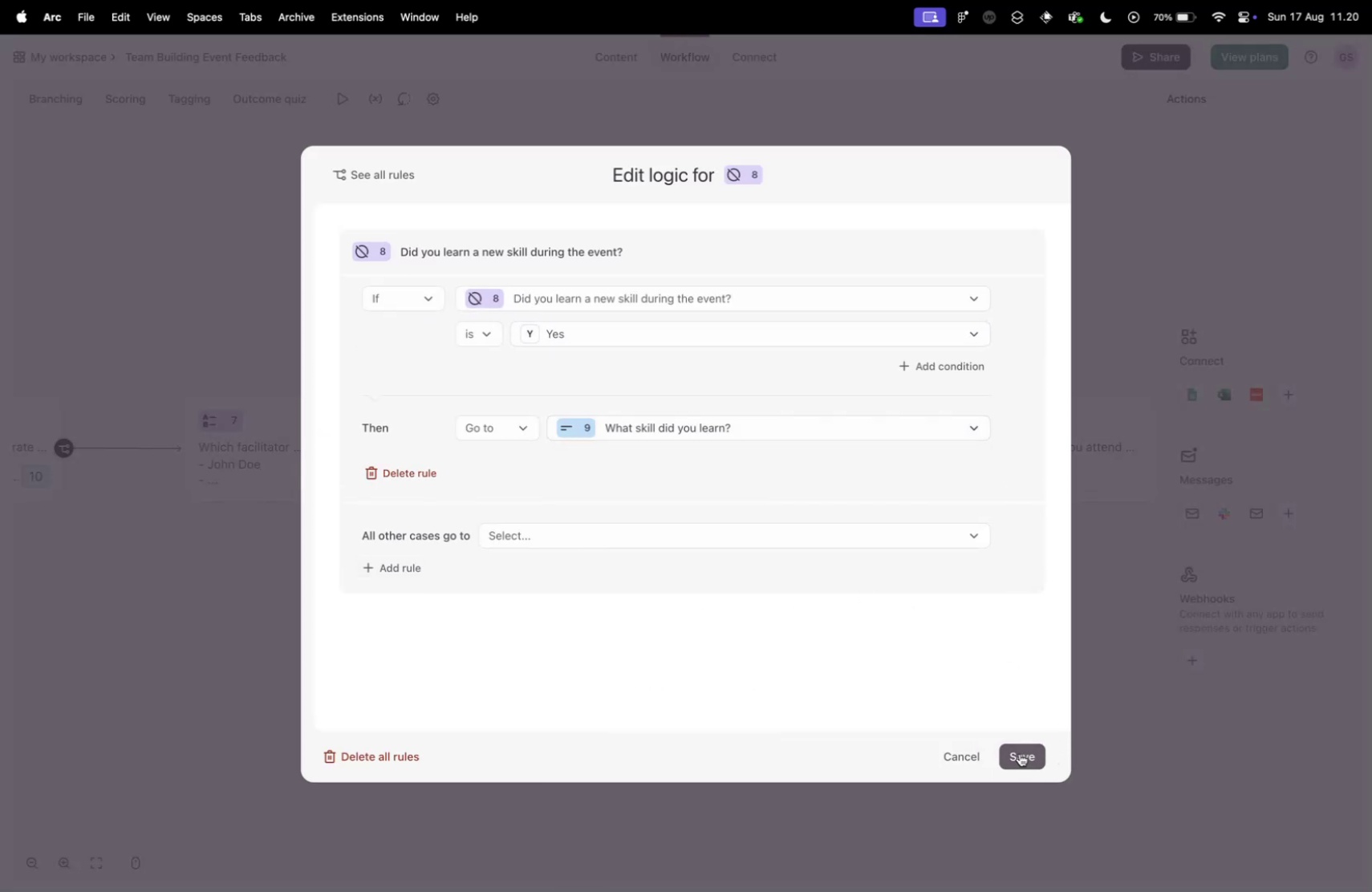 
left_click([1020, 752])
 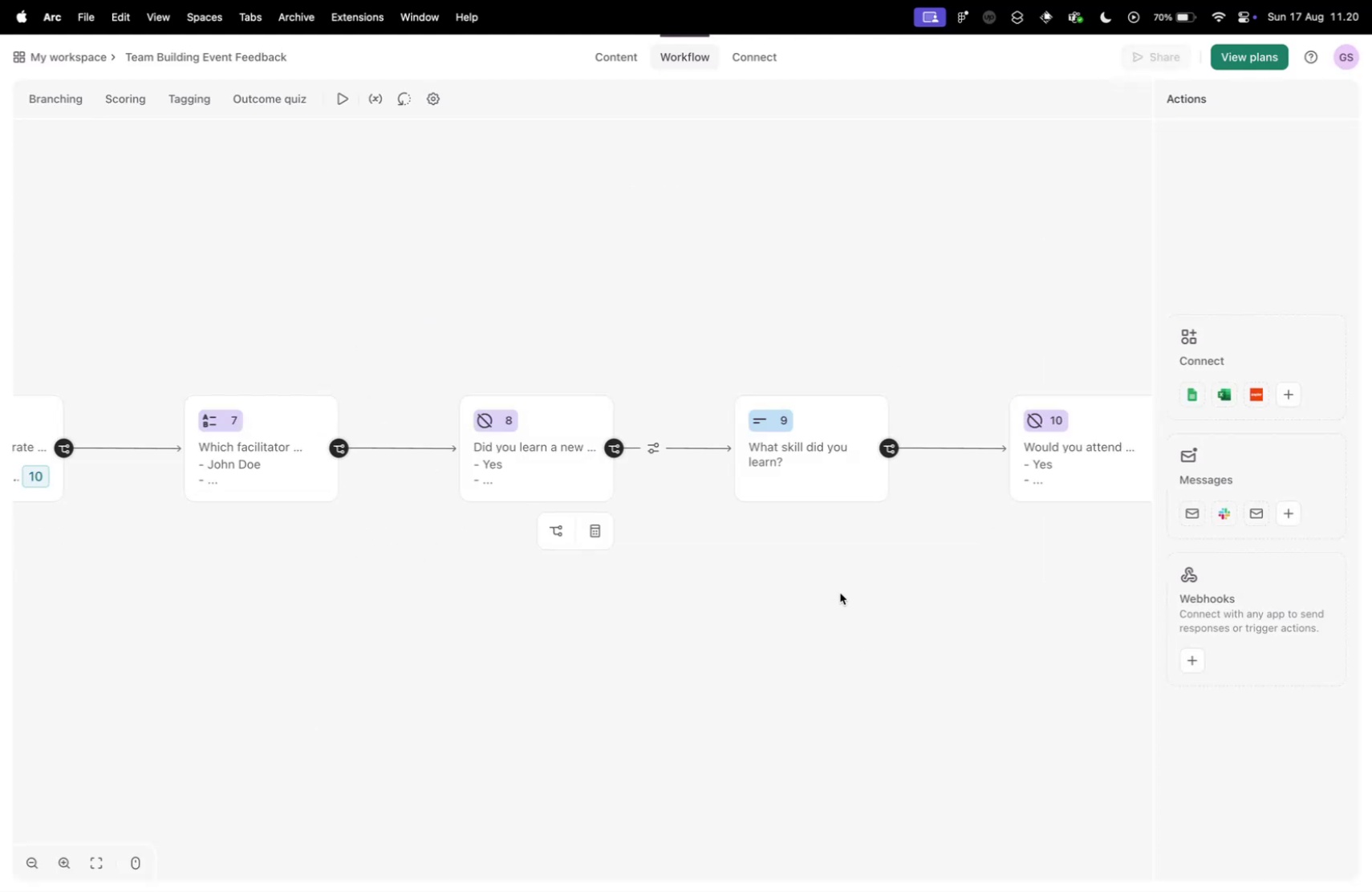 
left_click_drag(start_coordinate=[840, 592], to_coordinate=[747, 592])
 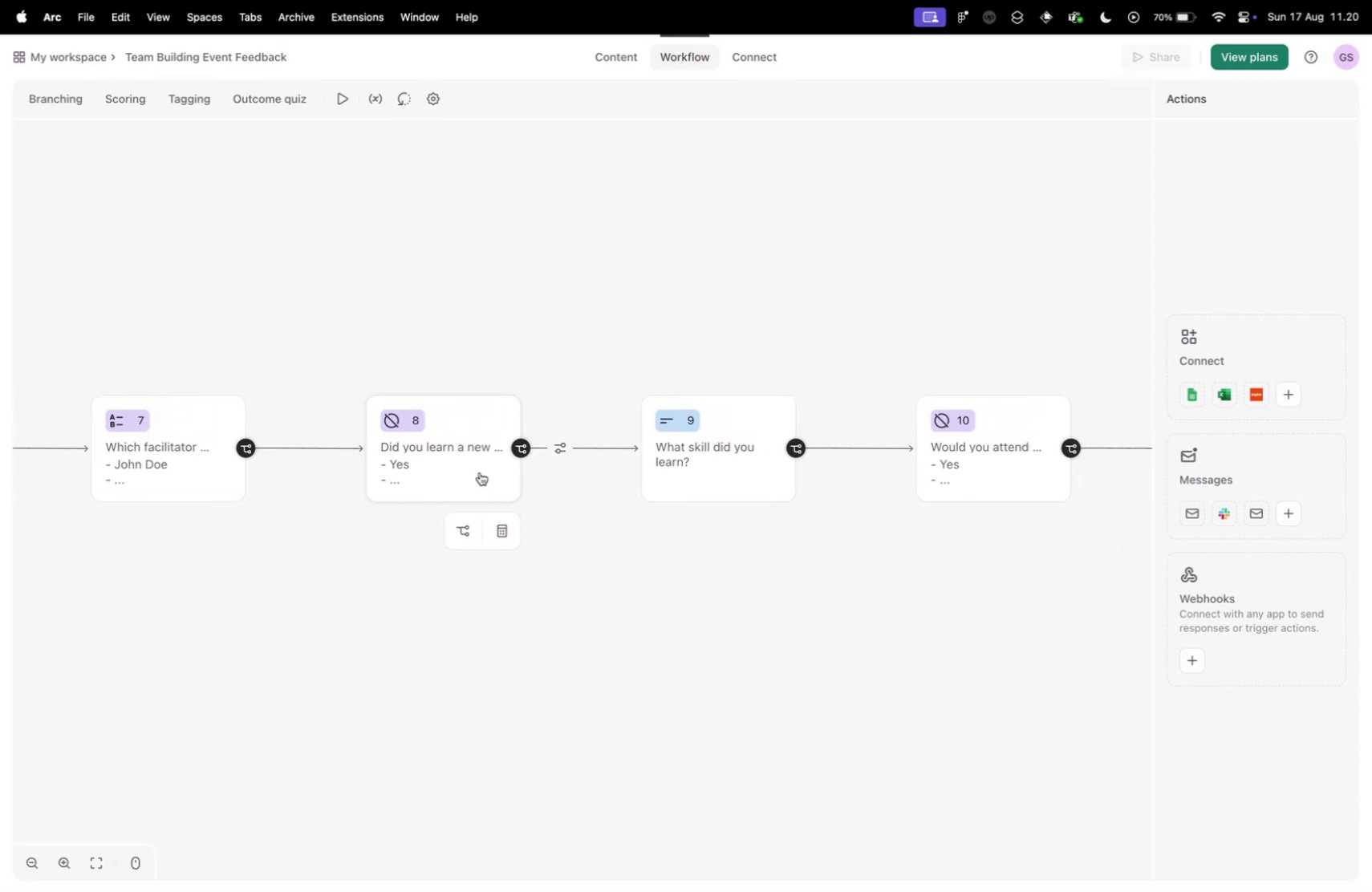 
left_click([480, 472])
 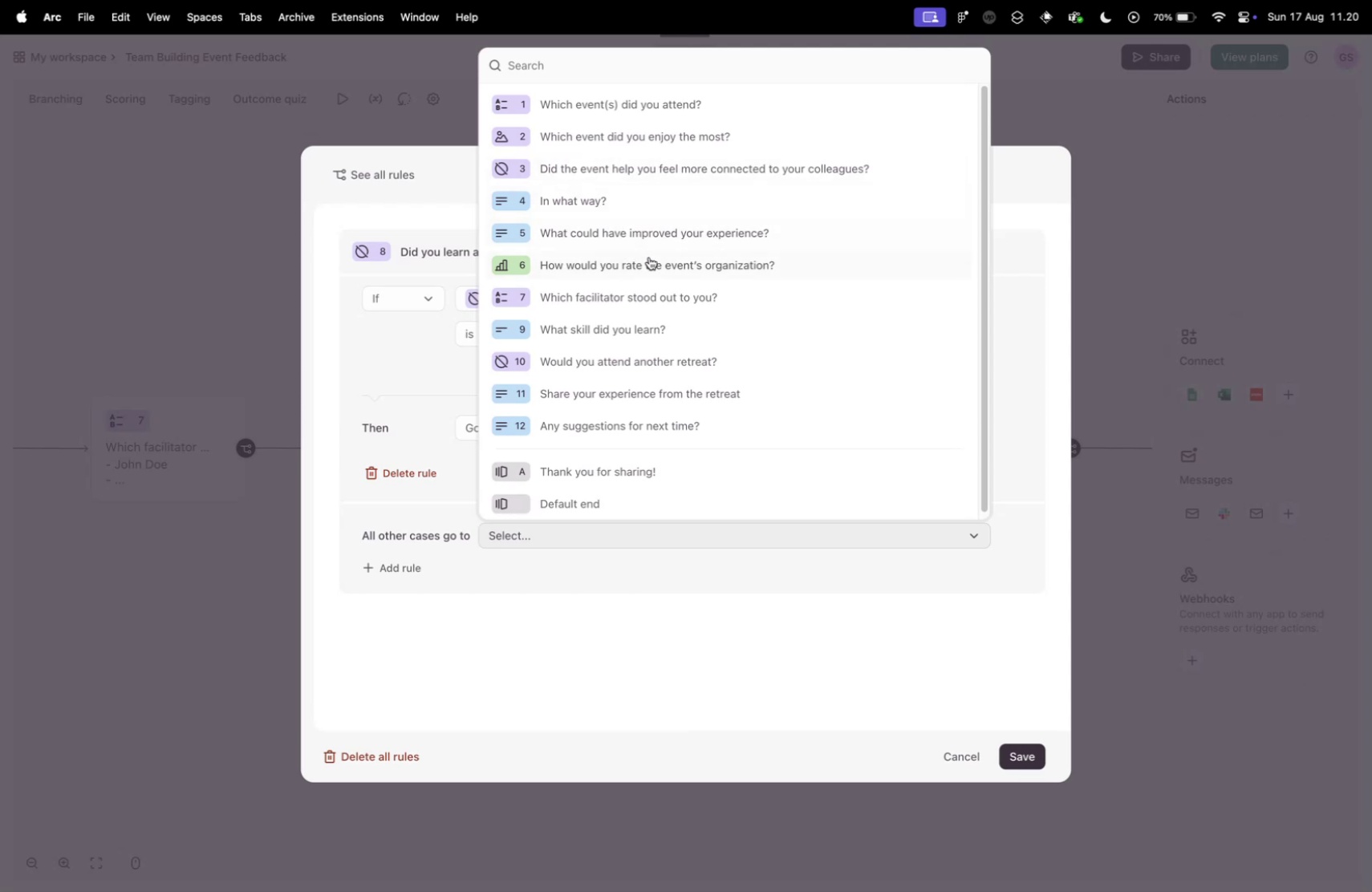 
wait(16.98)
 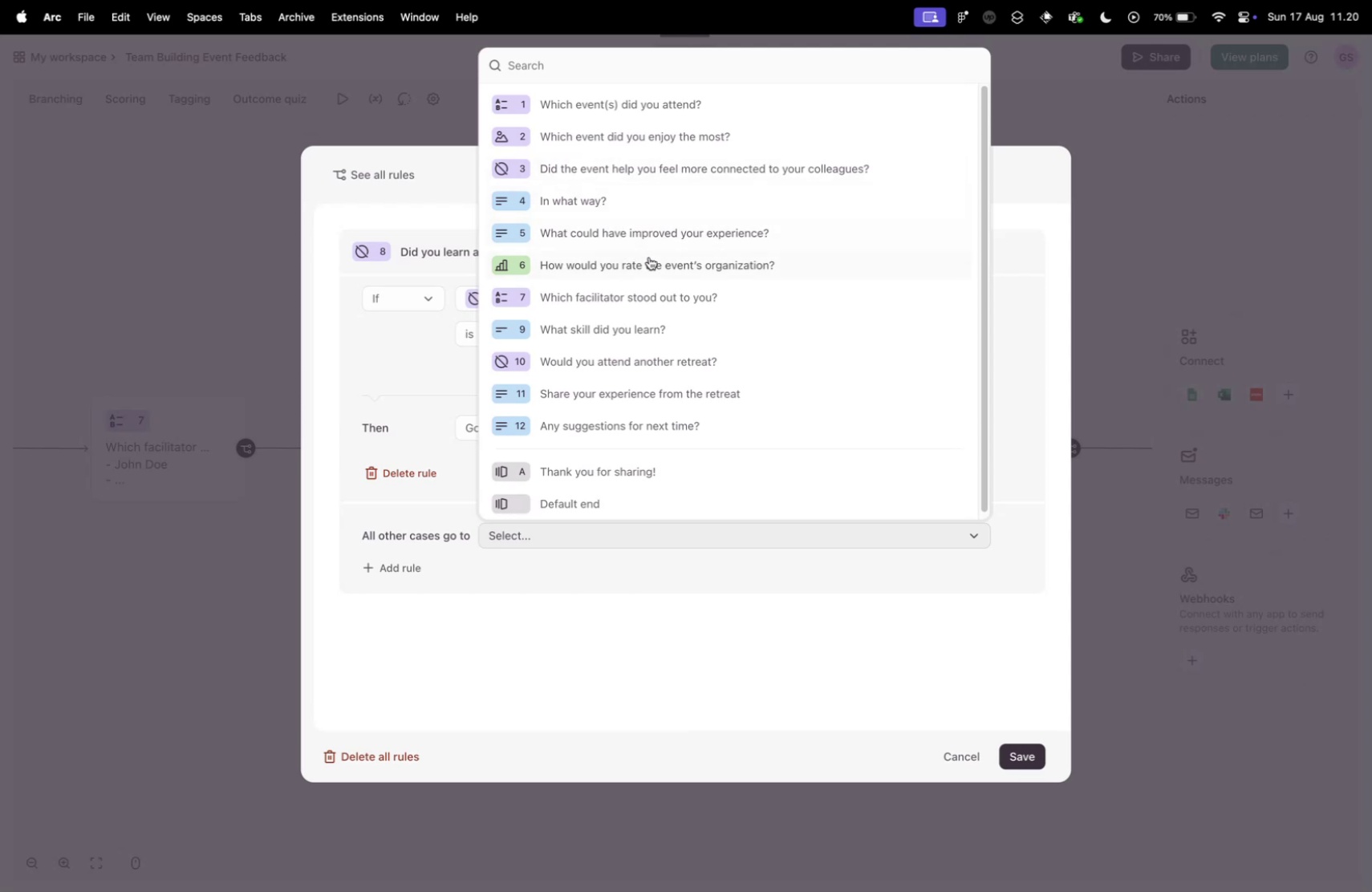 
left_click([1025, 752])
 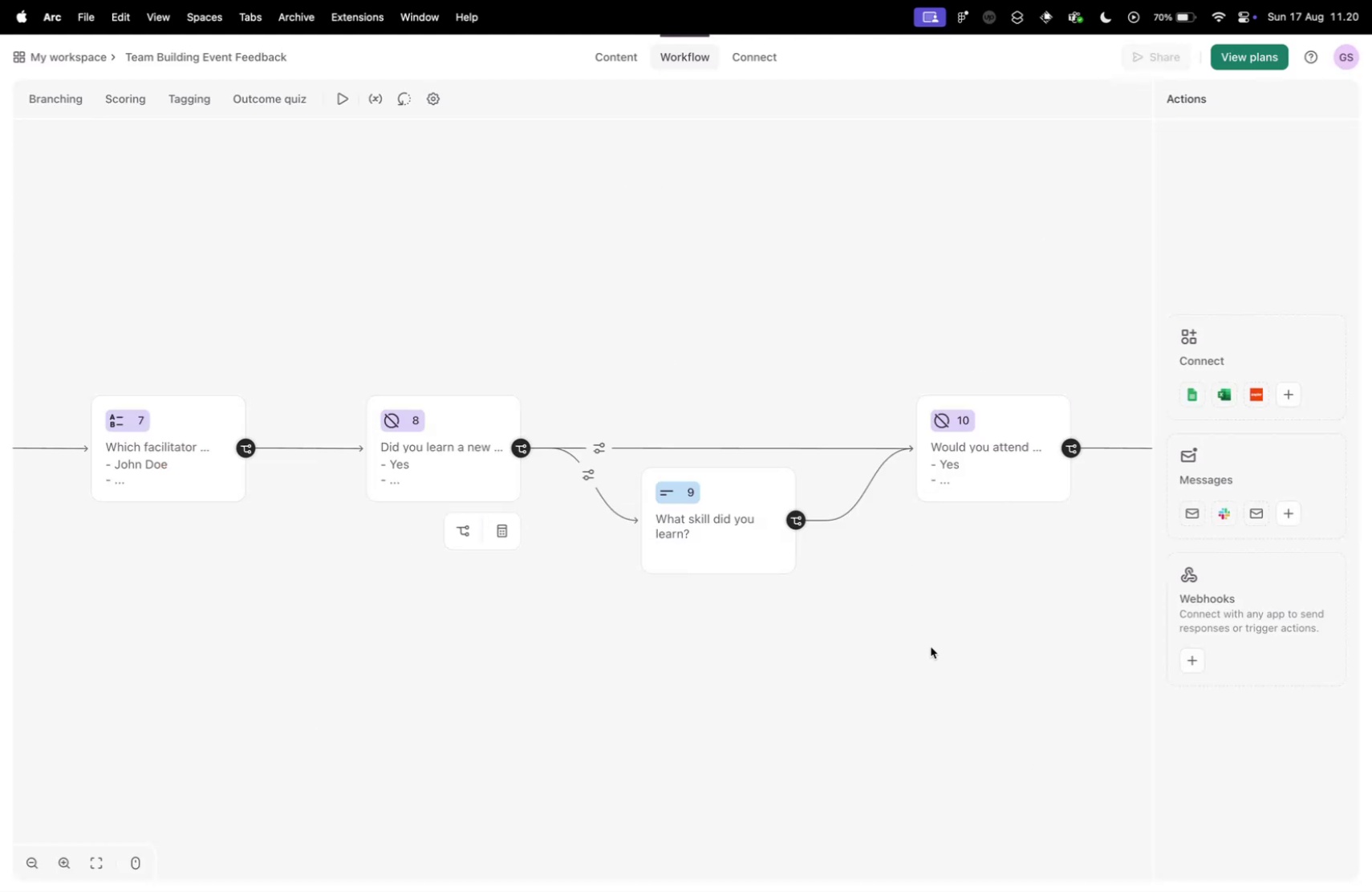 
left_click_drag(start_coordinate=[931, 646], to_coordinate=[611, 569])
 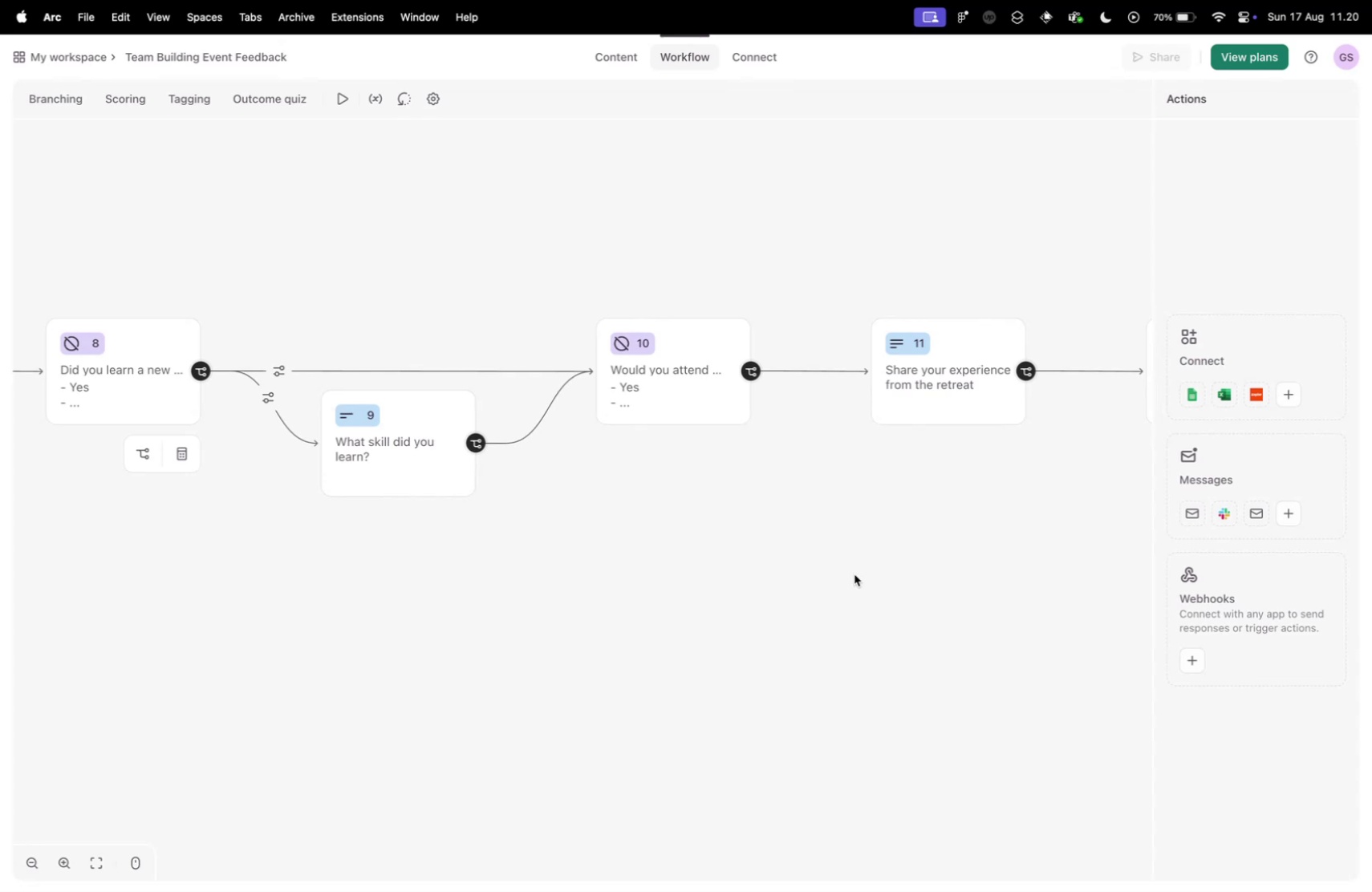 
left_click_drag(start_coordinate=[855, 574], to_coordinate=[560, 545])
 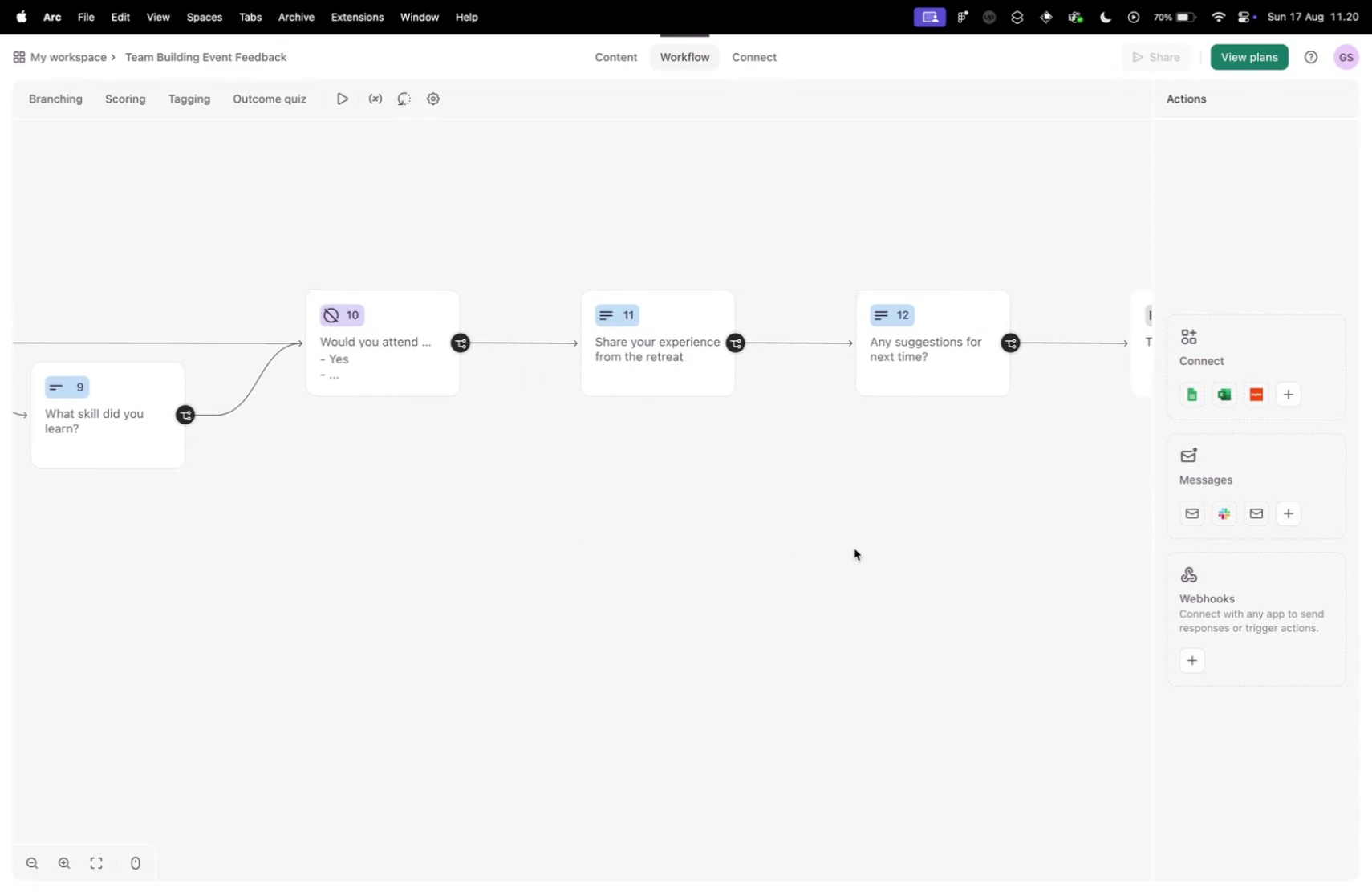 
left_click_drag(start_coordinate=[851, 547], to_coordinate=[623, 551])
 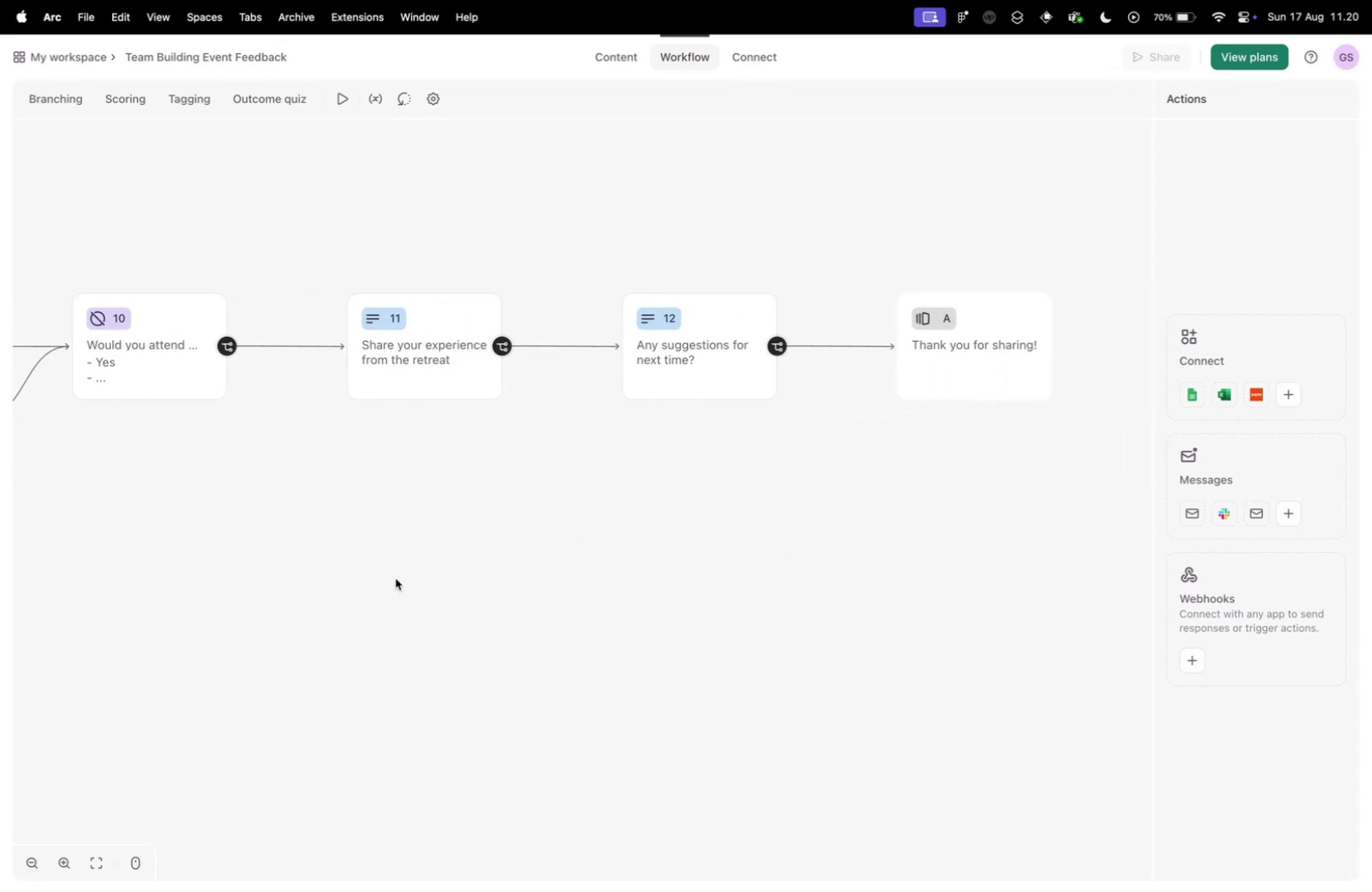 
left_click_drag(start_coordinate=[331, 573], to_coordinate=[865, 599])
 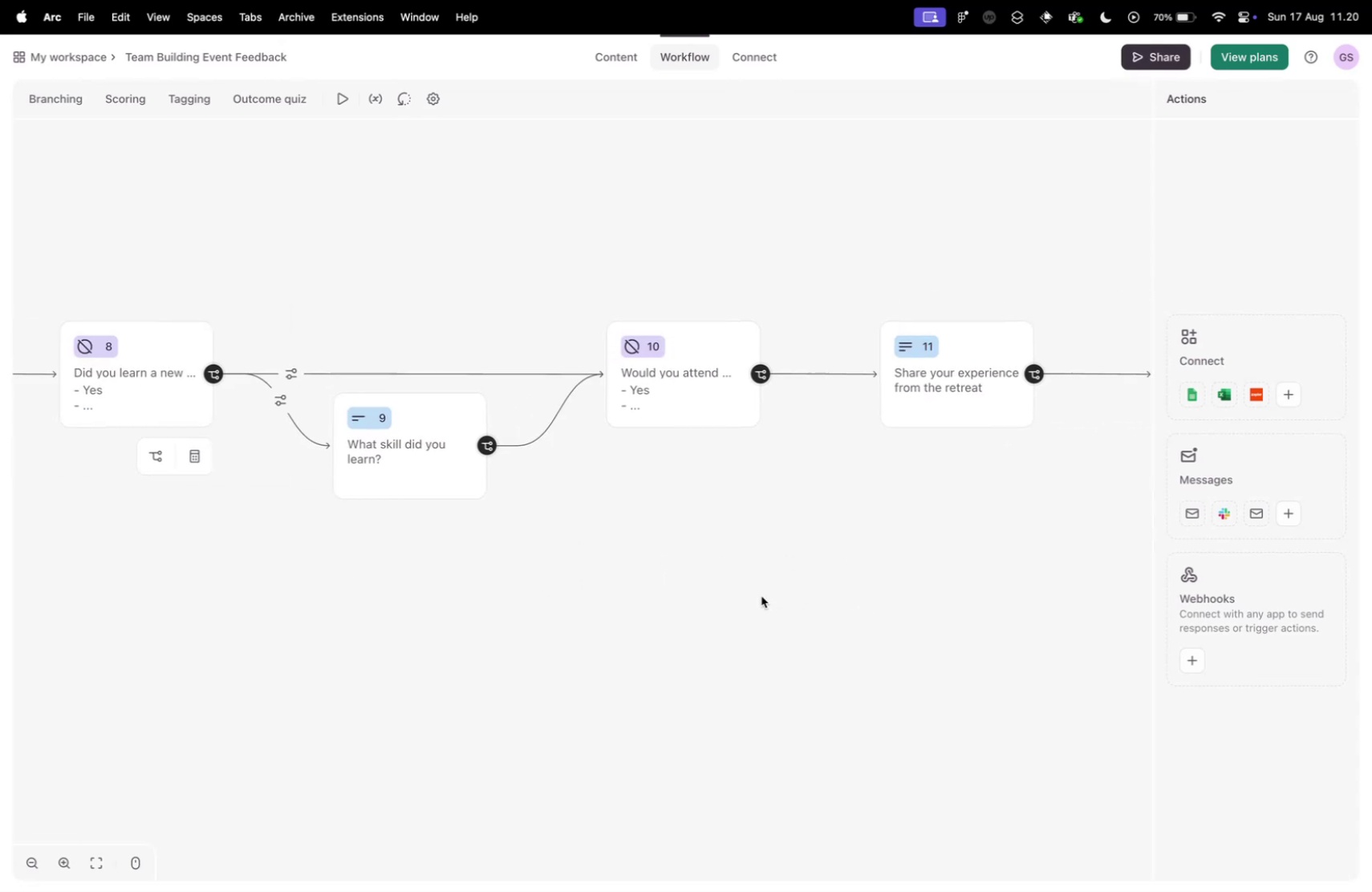 
scroll: coordinate [761, 595], scroll_direction: down, amount: 4.0
 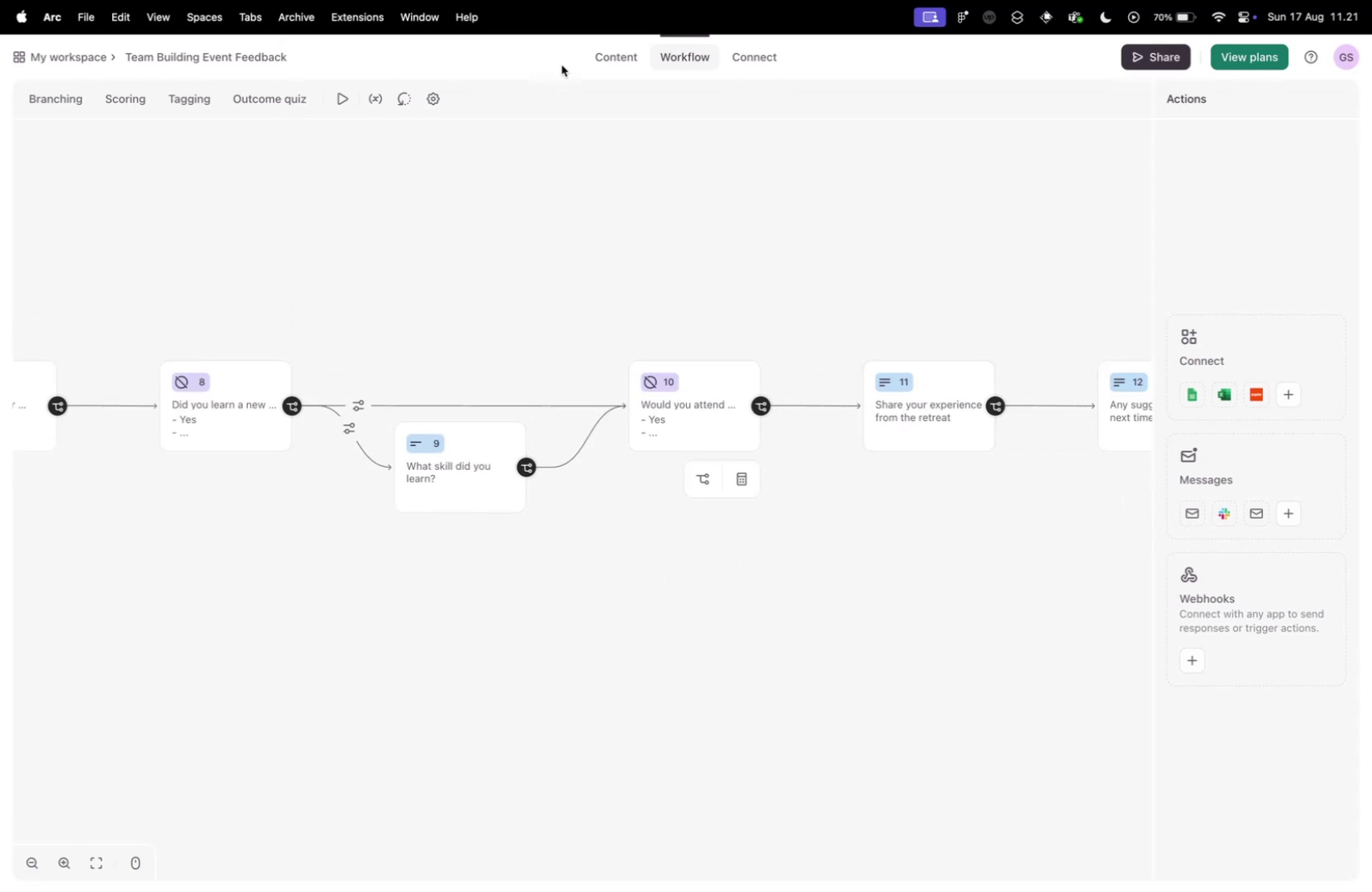 
left_click([613, 53])
 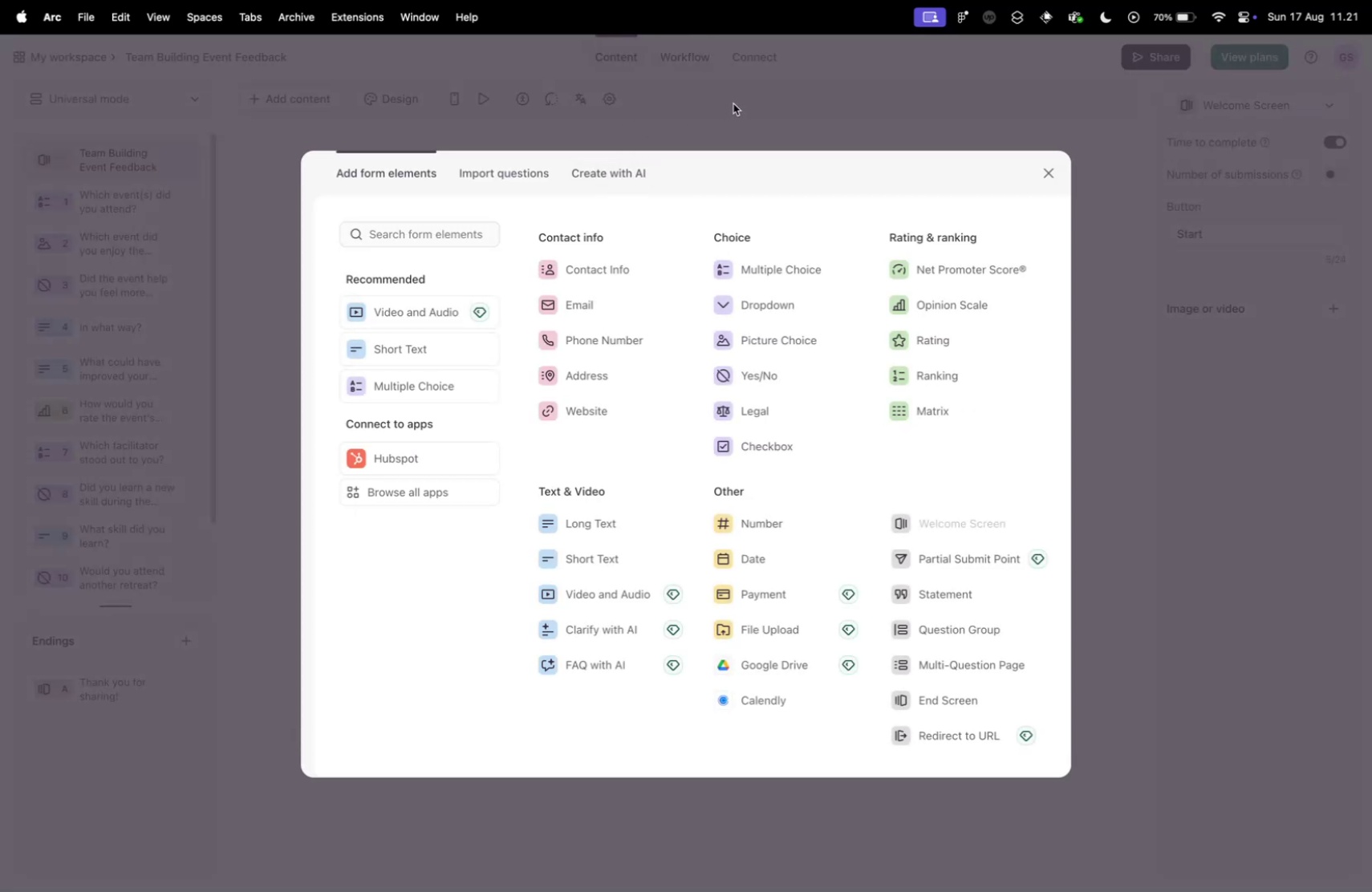 
left_click([733, 103])
 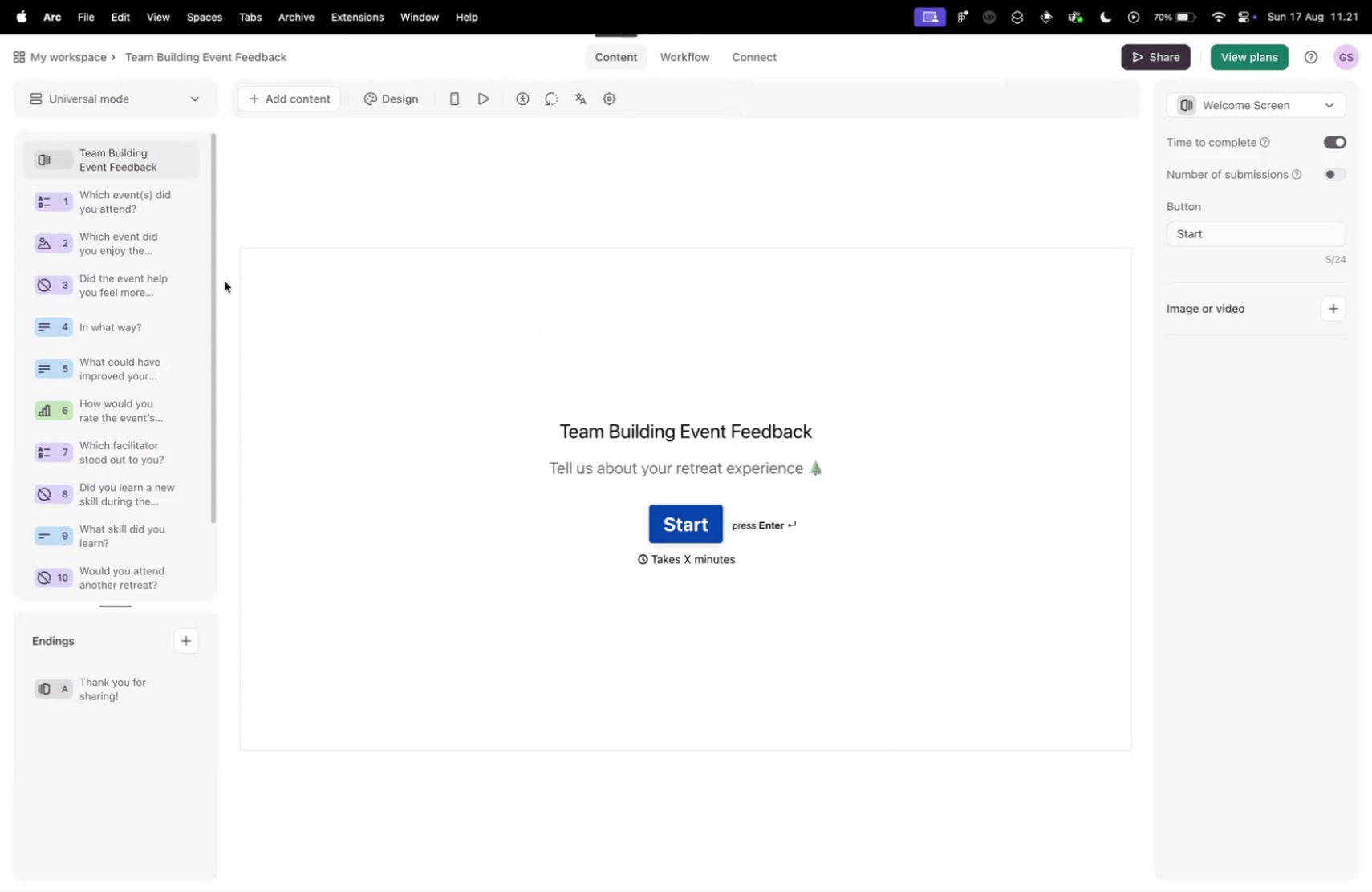 
scroll: coordinate [161, 468], scroll_direction: down, amount: 10.0
 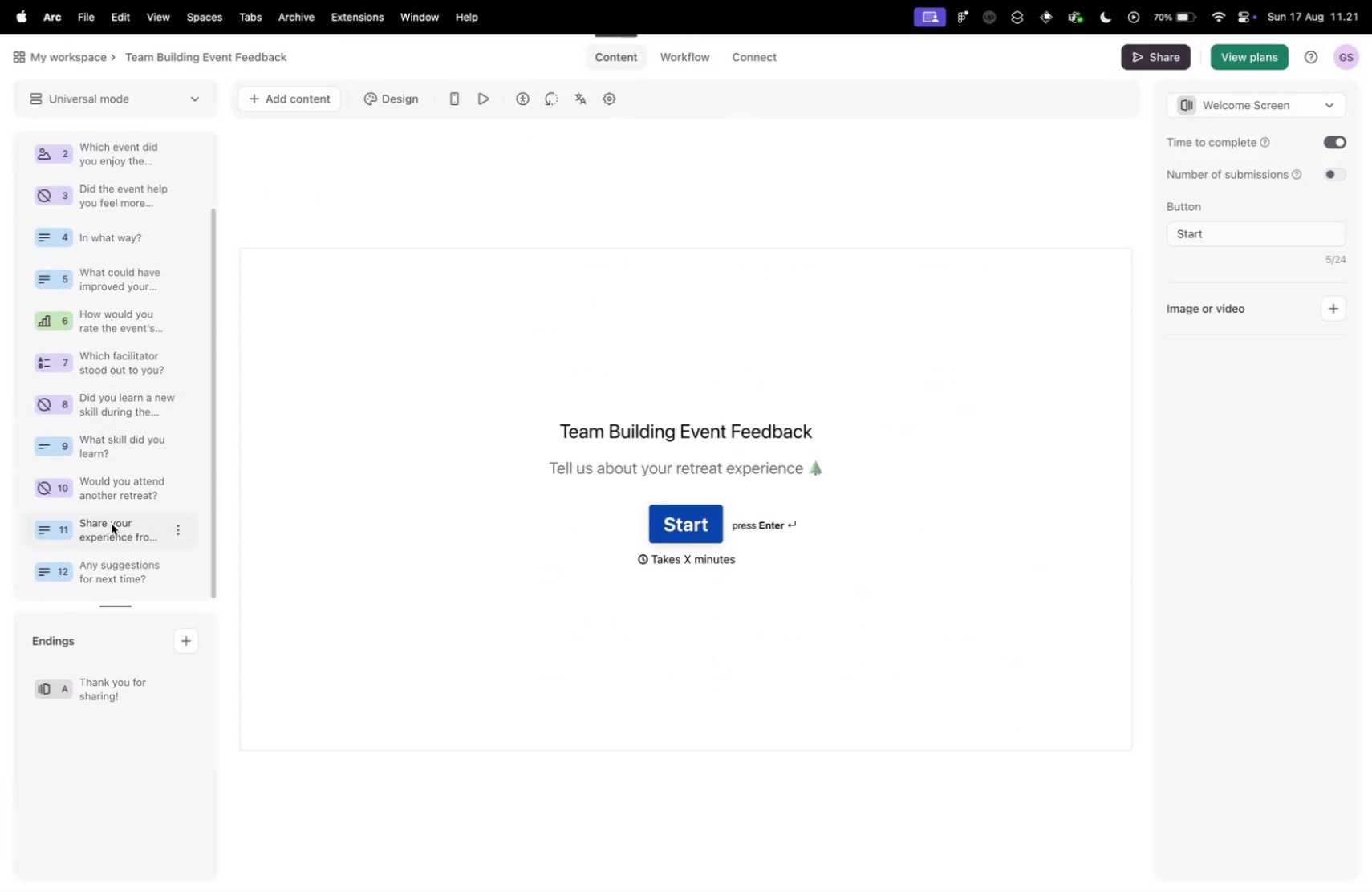 
left_click_drag(start_coordinate=[110, 524], to_coordinate=[118, 274])
 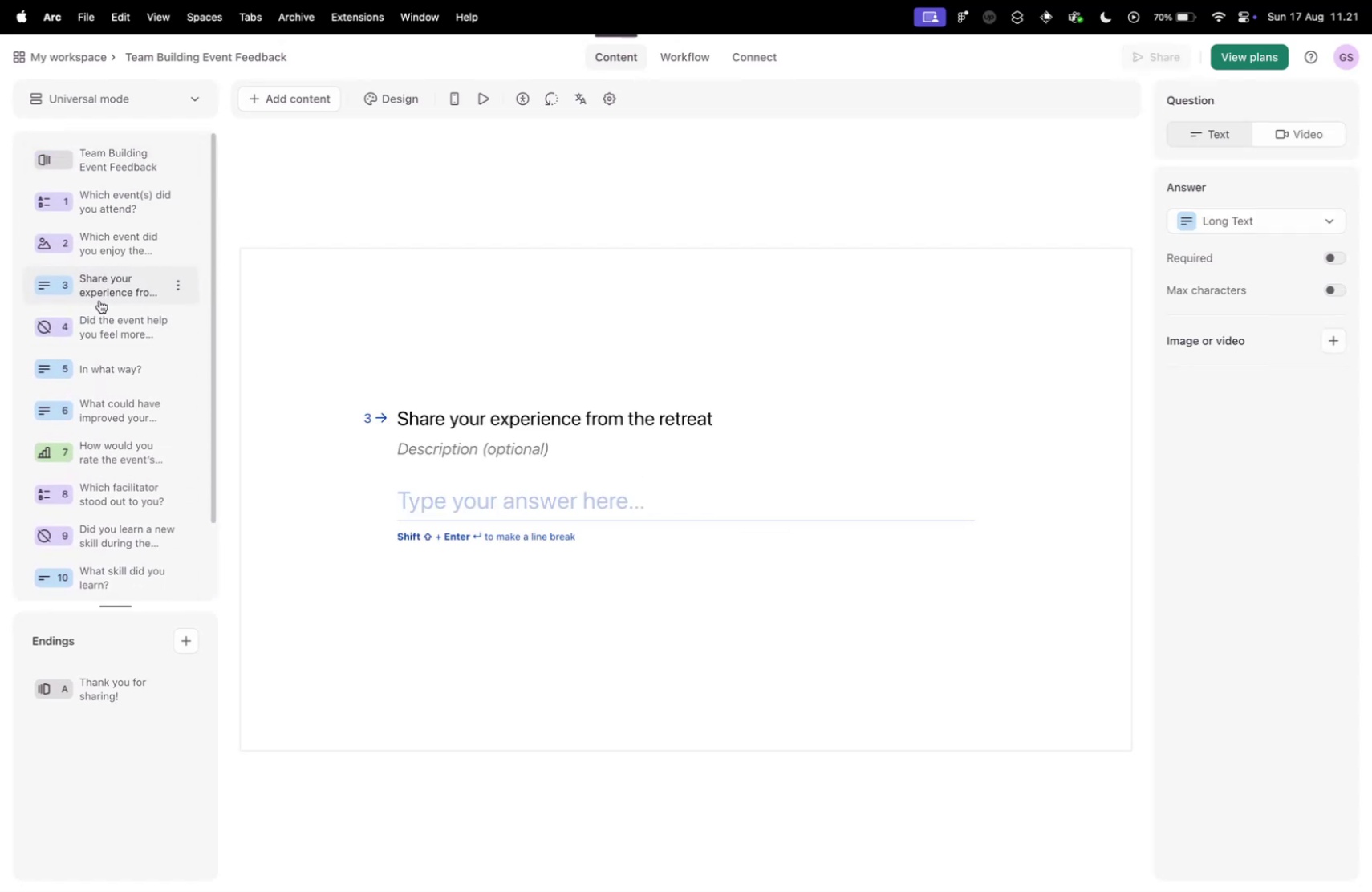 
scroll: coordinate [130, 244], scroll_direction: up, amount: 4.0
 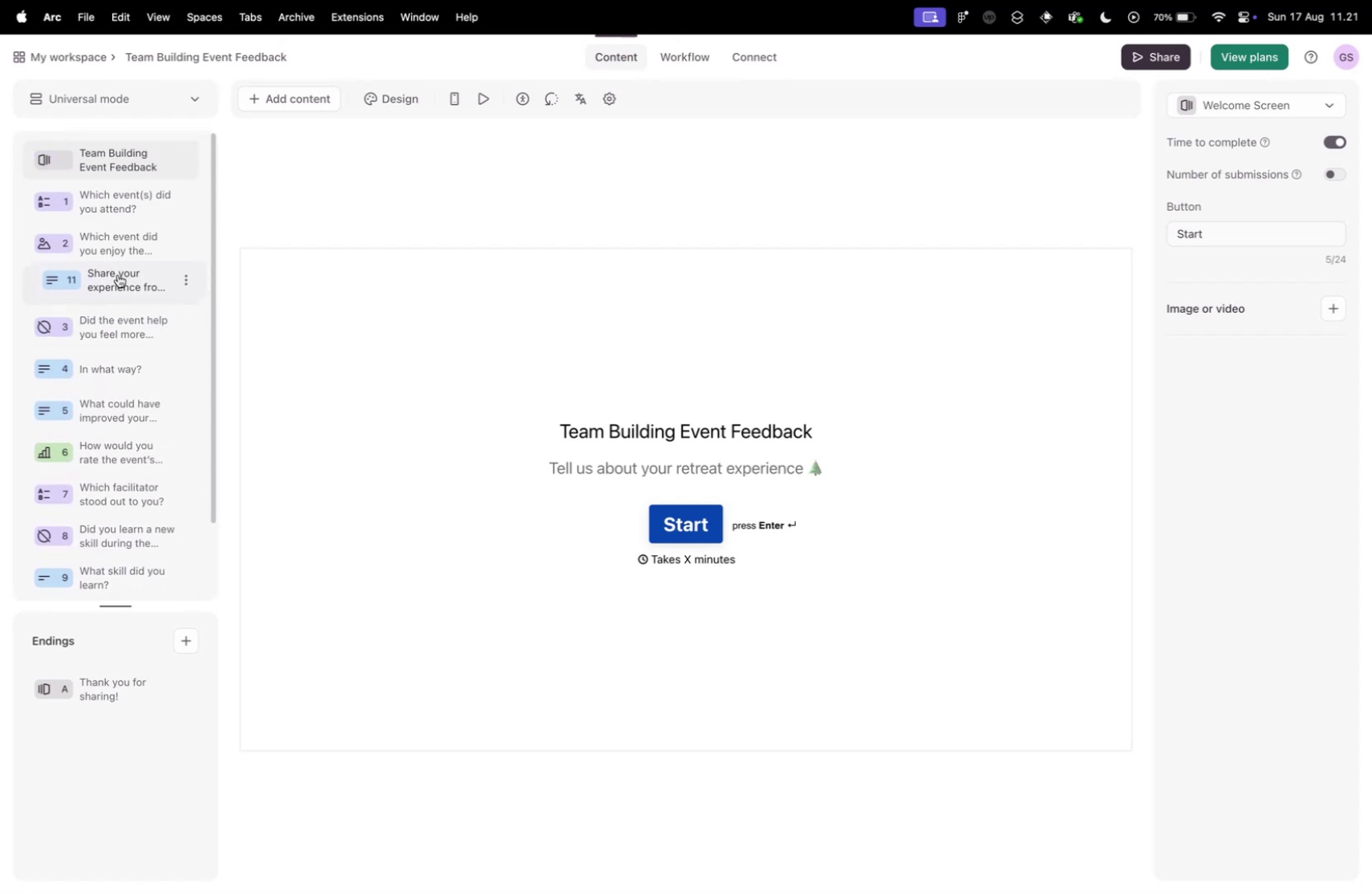 
scroll: coordinate [116, 314], scroll_direction: down, amount: 11.0
 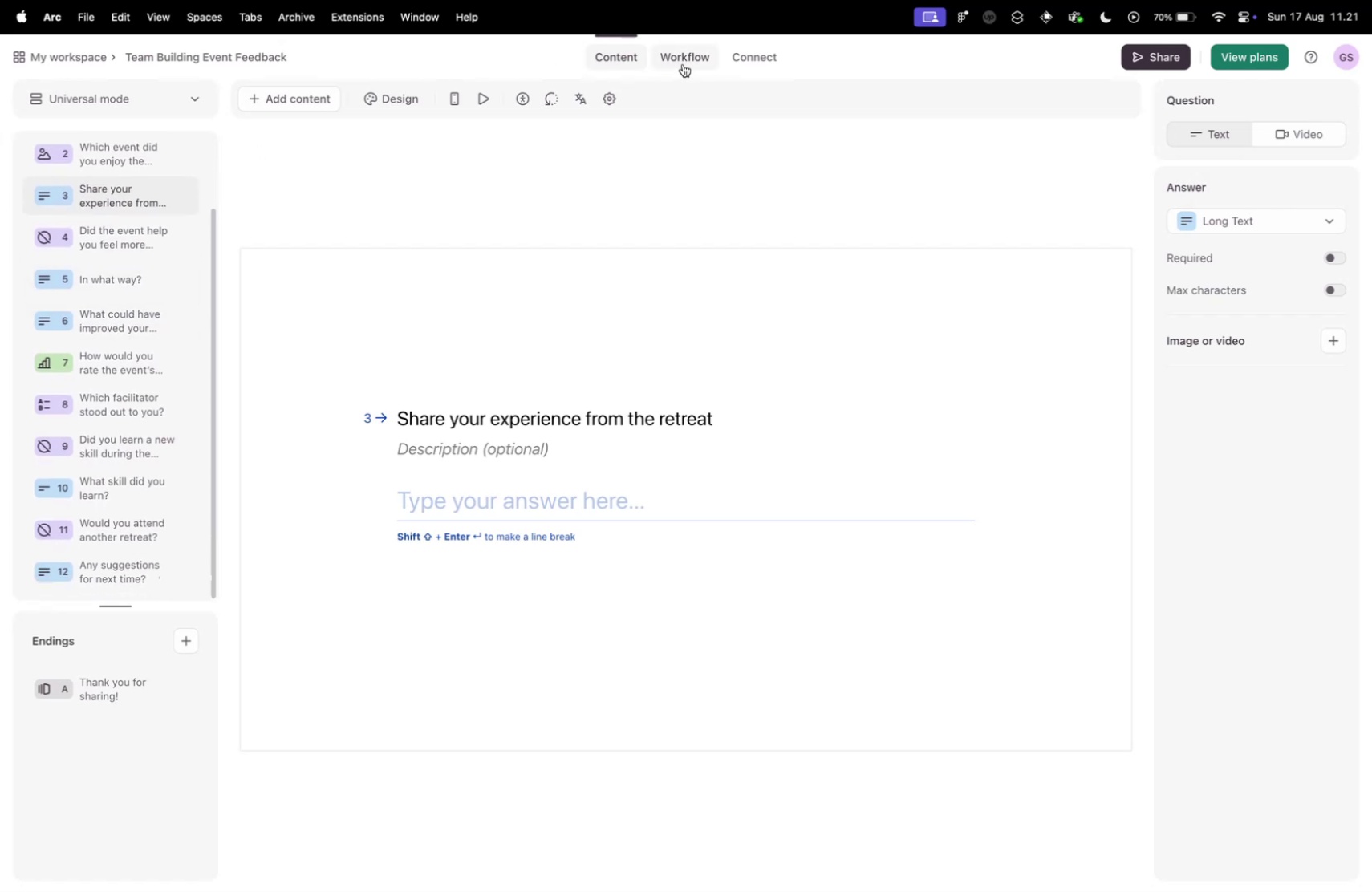 
left_click([683, 64])
 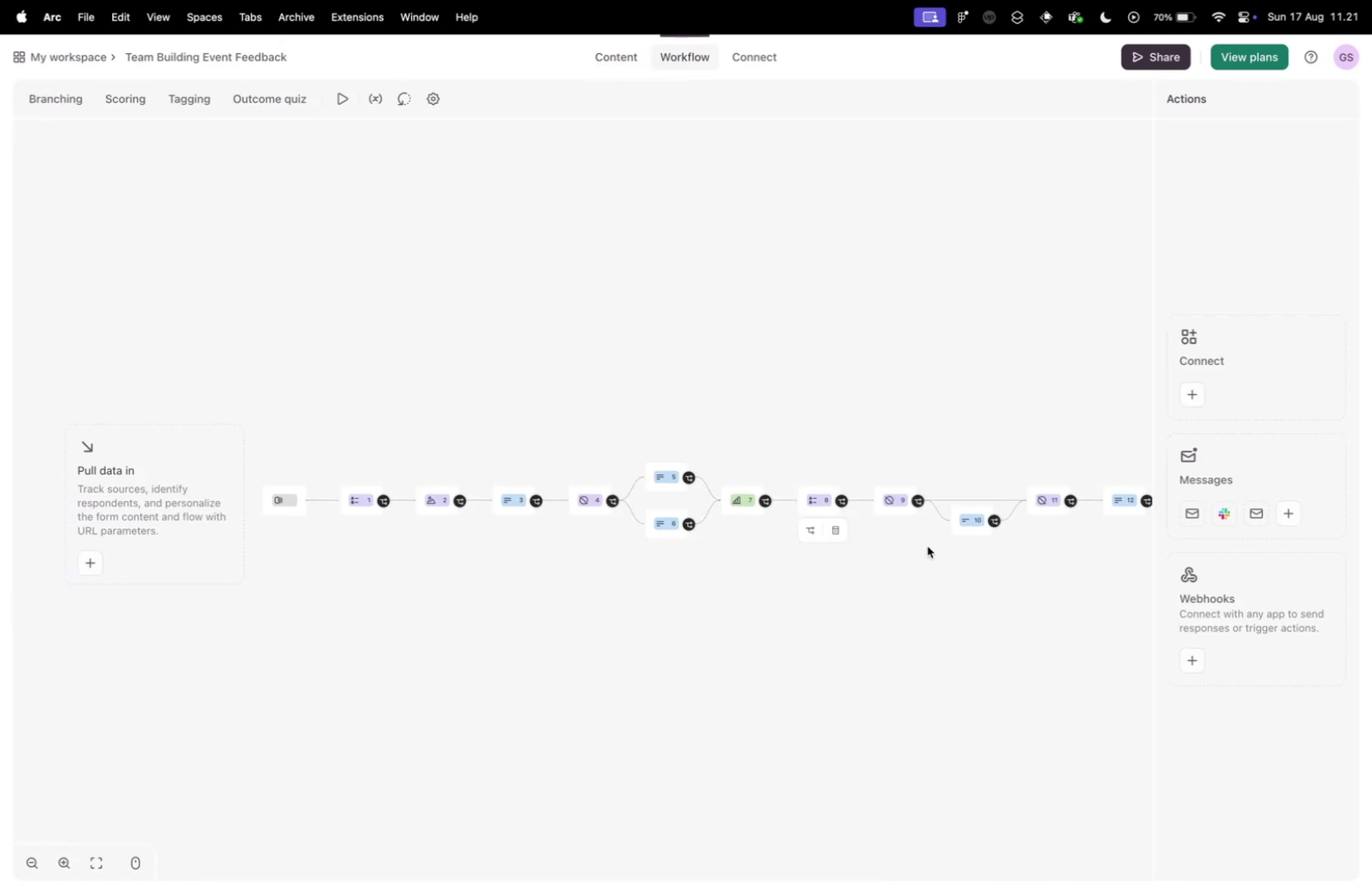 
scroll: coordinate [1015, 537], scroll_direction: up, amount: 24.0
 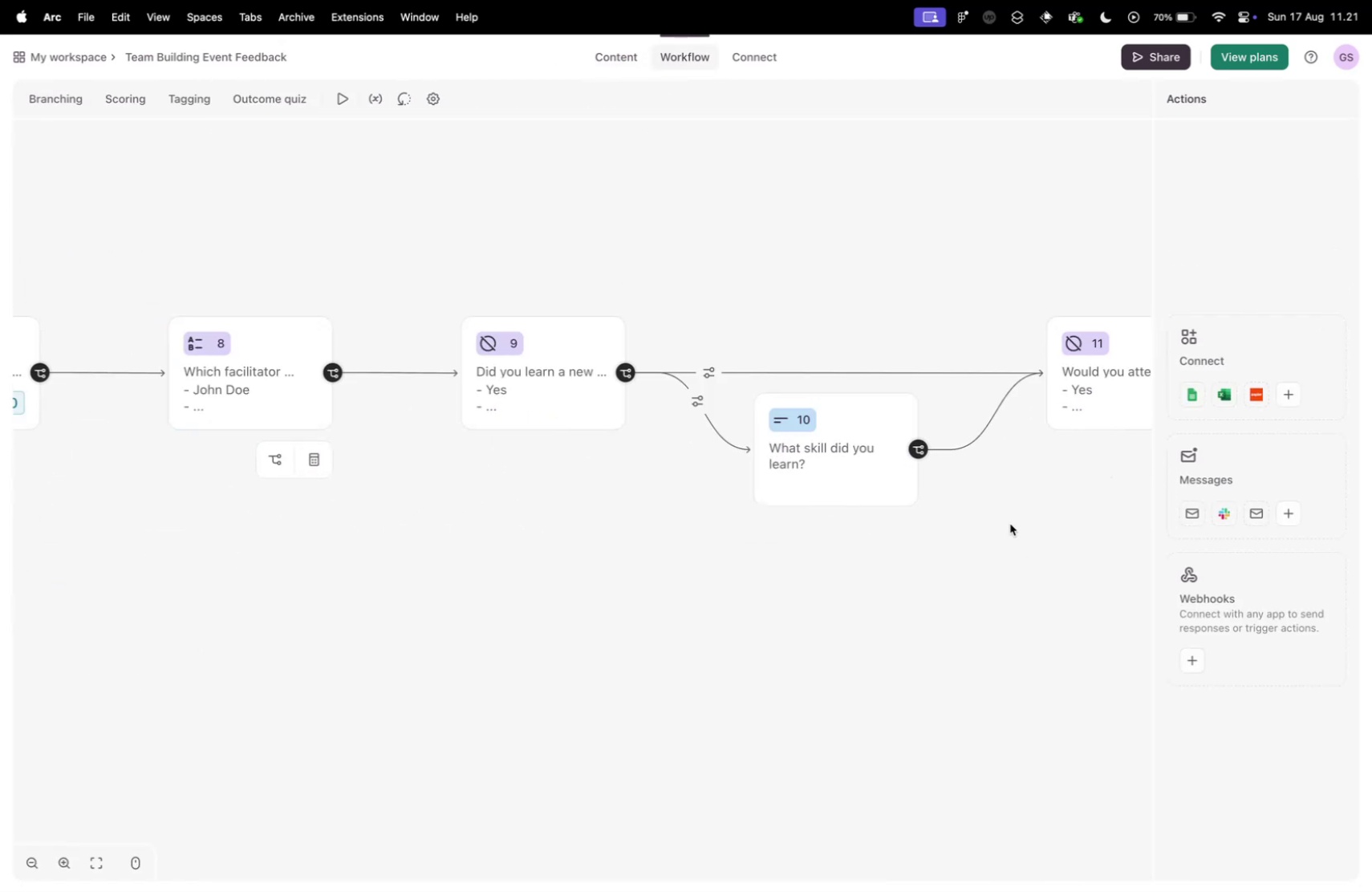 
left_click_drag(start_coordinate=[1011, 522], to_coordinate=[704, 495])
 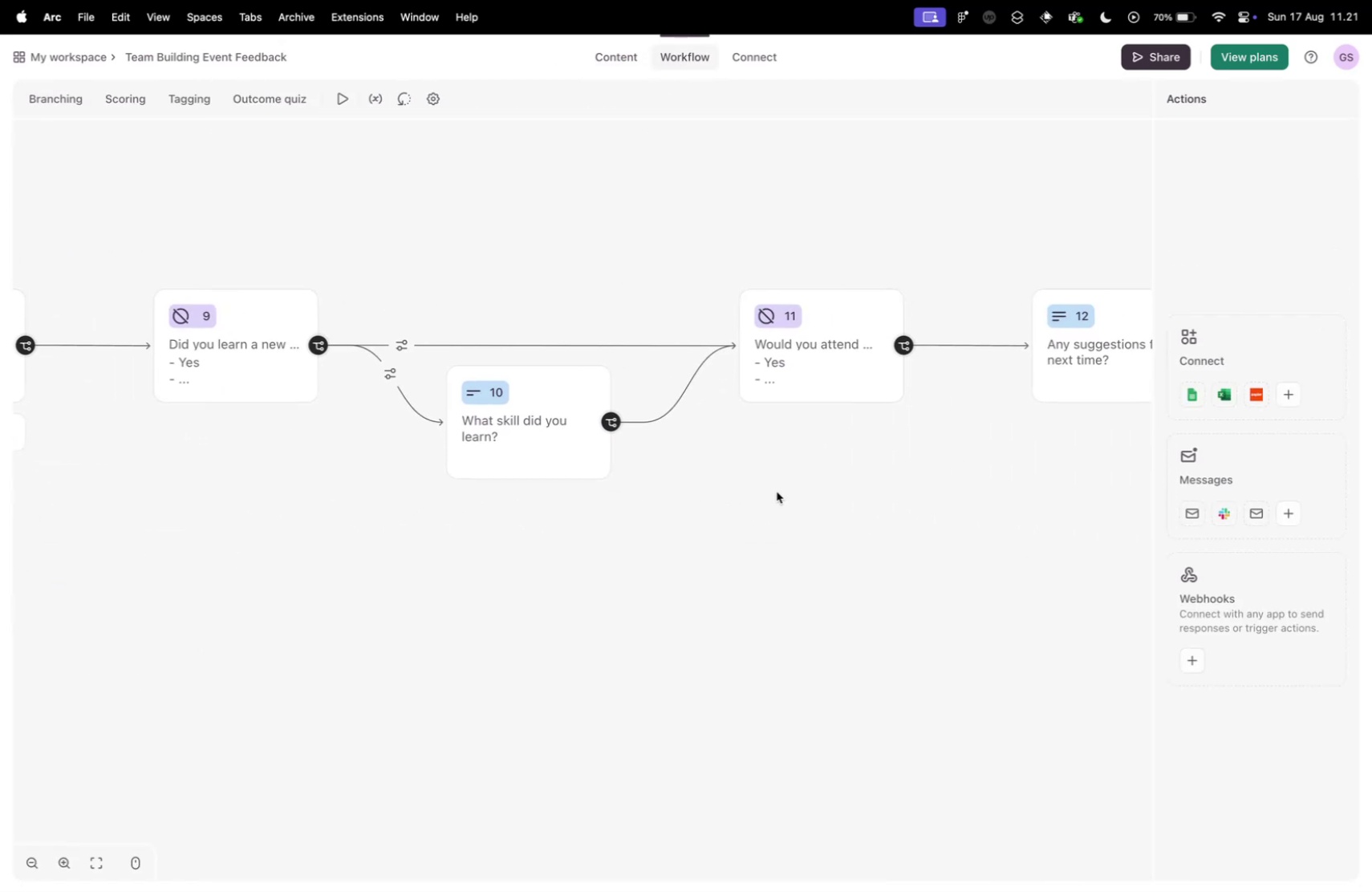 
left_click_drag(start_coordinate=[777, 491], to_coordinate=[515, 460])
 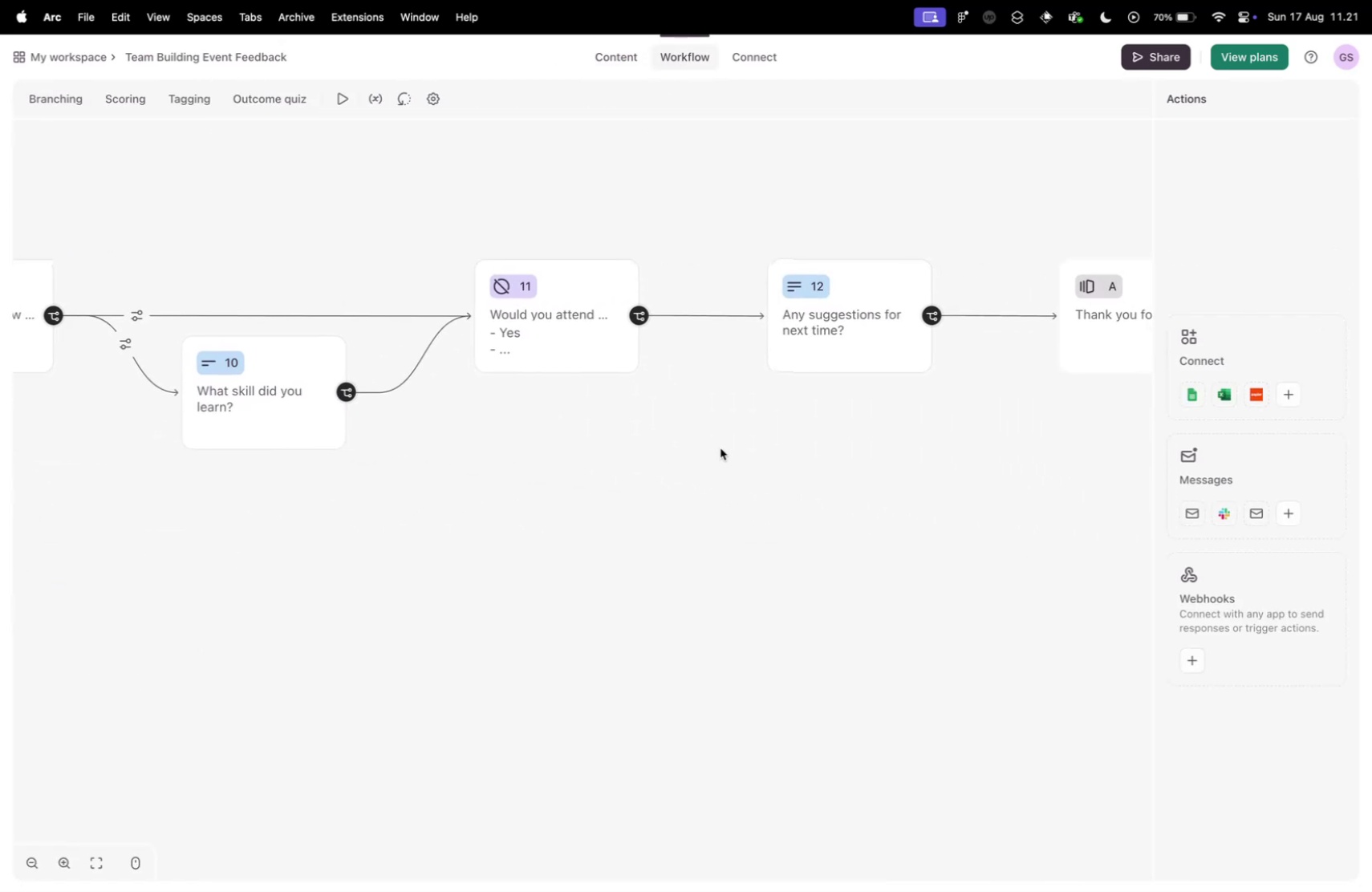 
left_click_drag(start_coordinate=[726, 447], to_coordinate=[513, 439])
 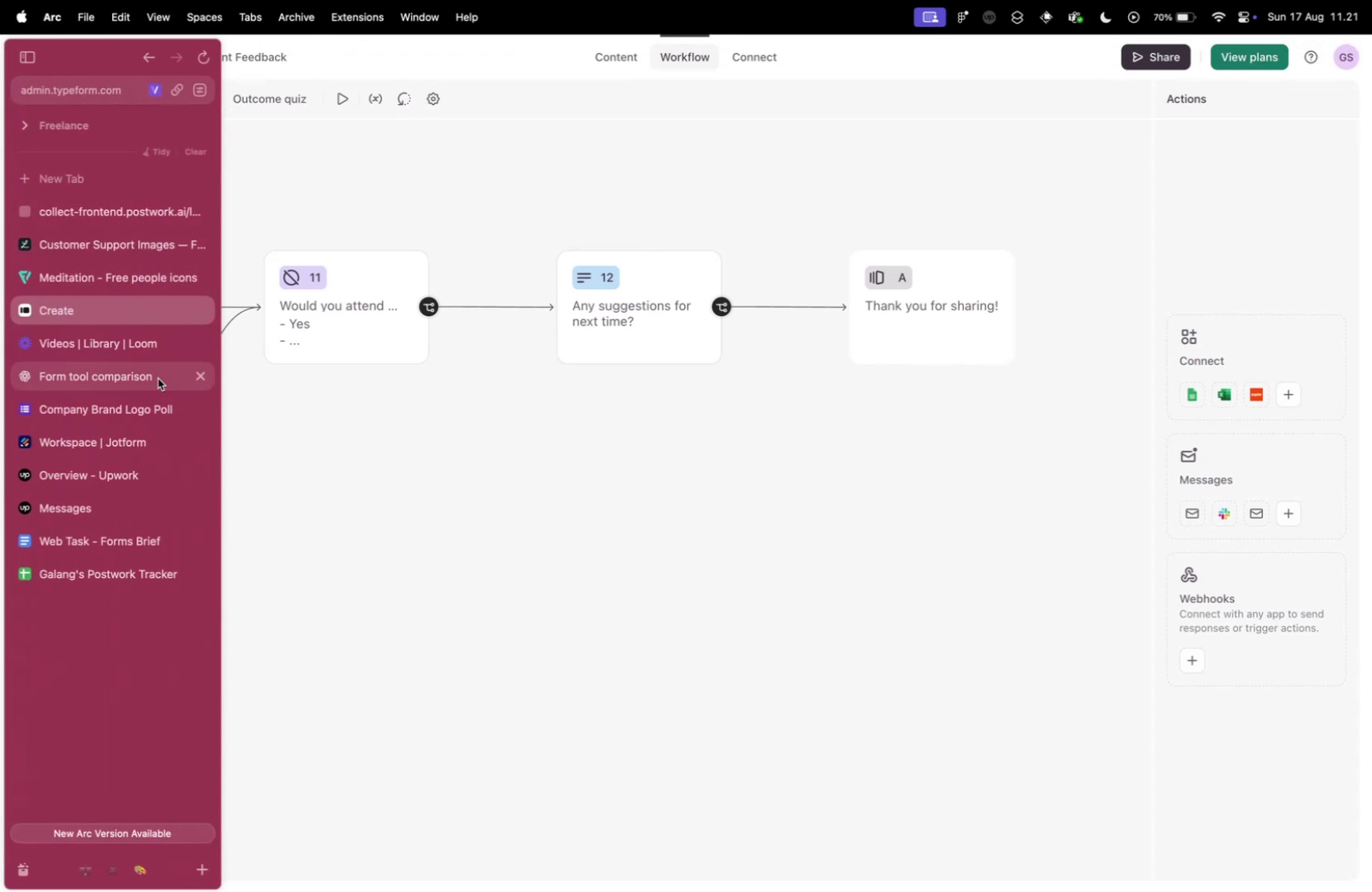 
wait(7.48)
 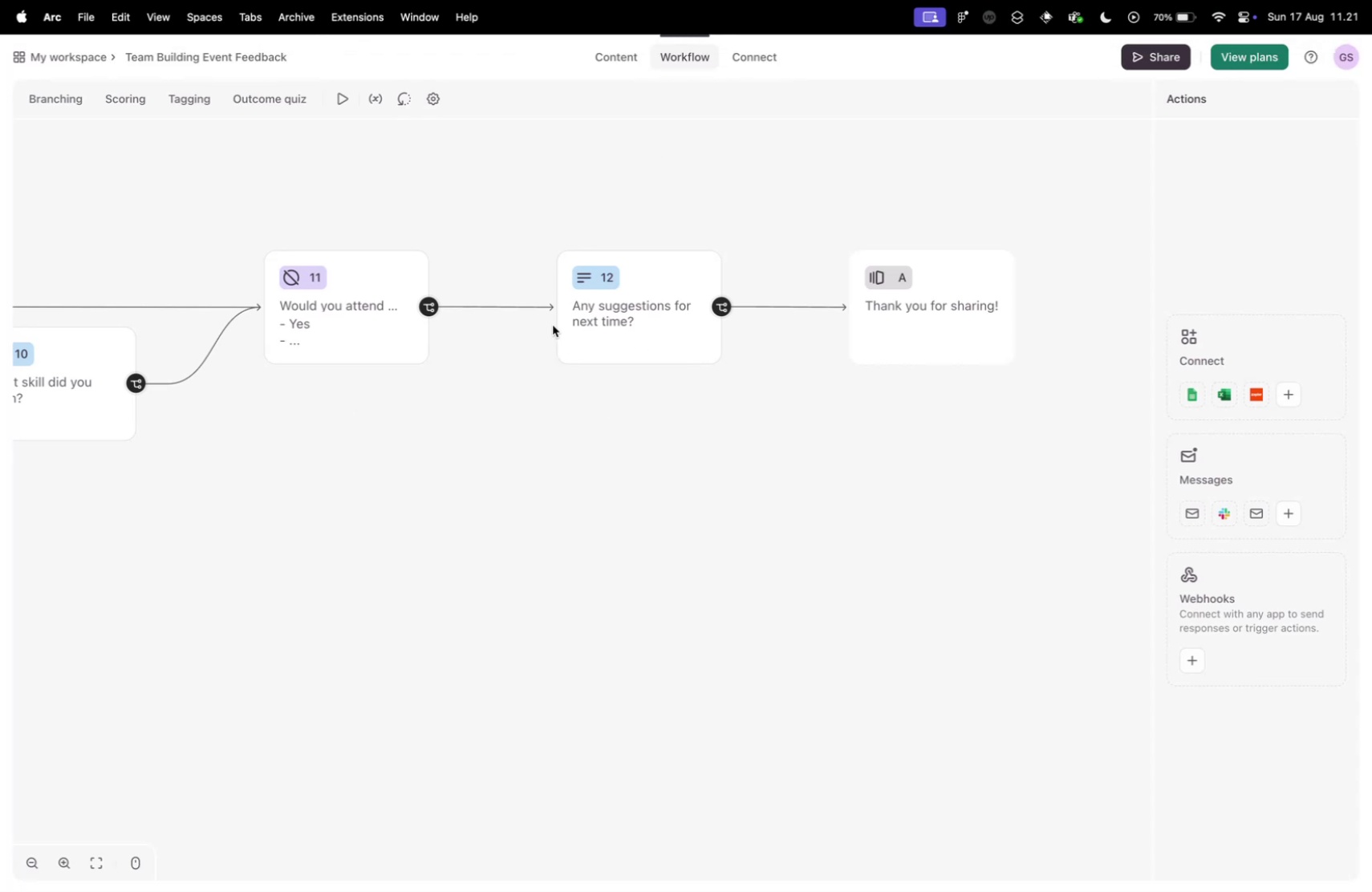 
left_click([132, 385])
 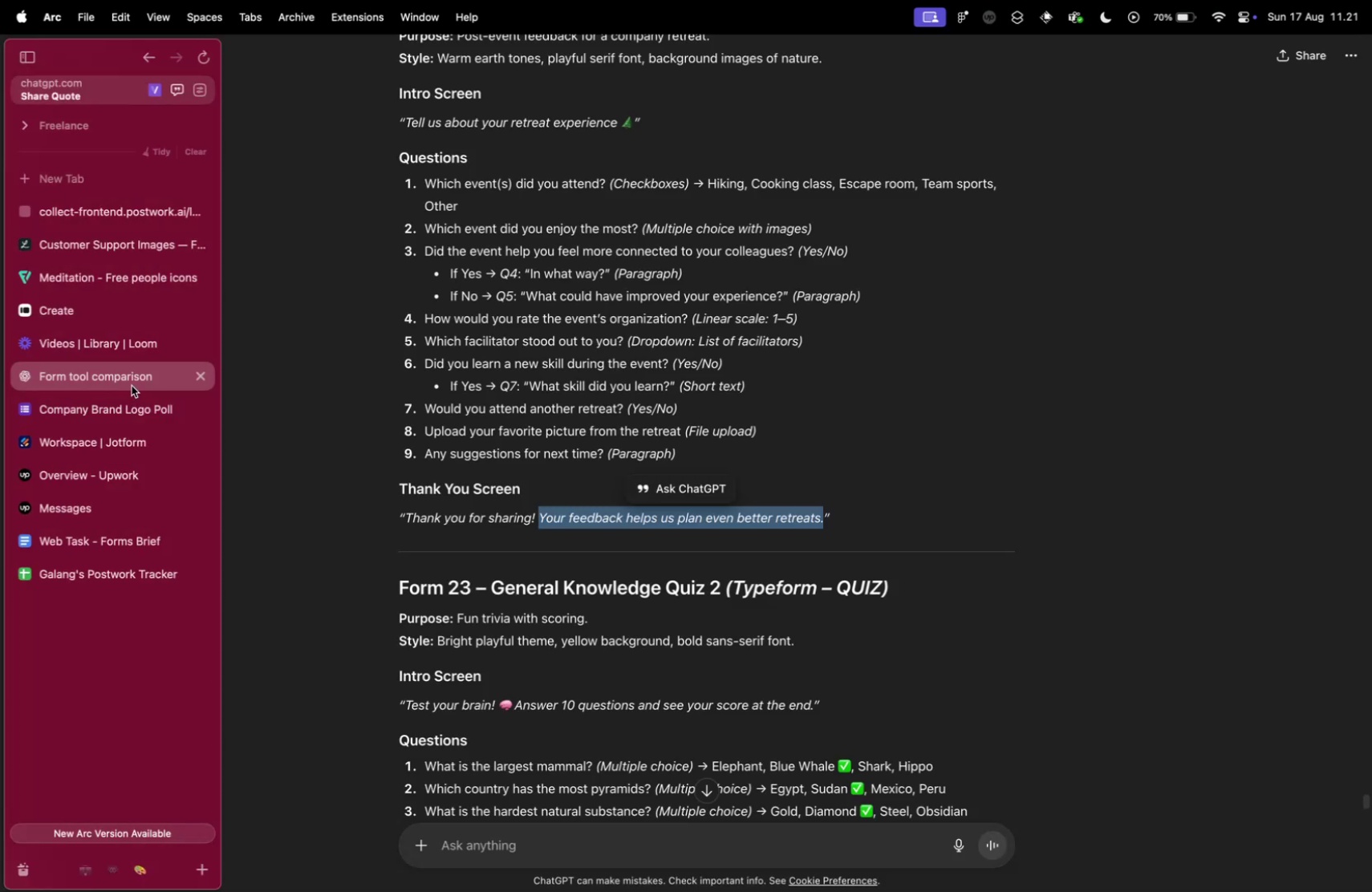 
left_click([111, 404])
 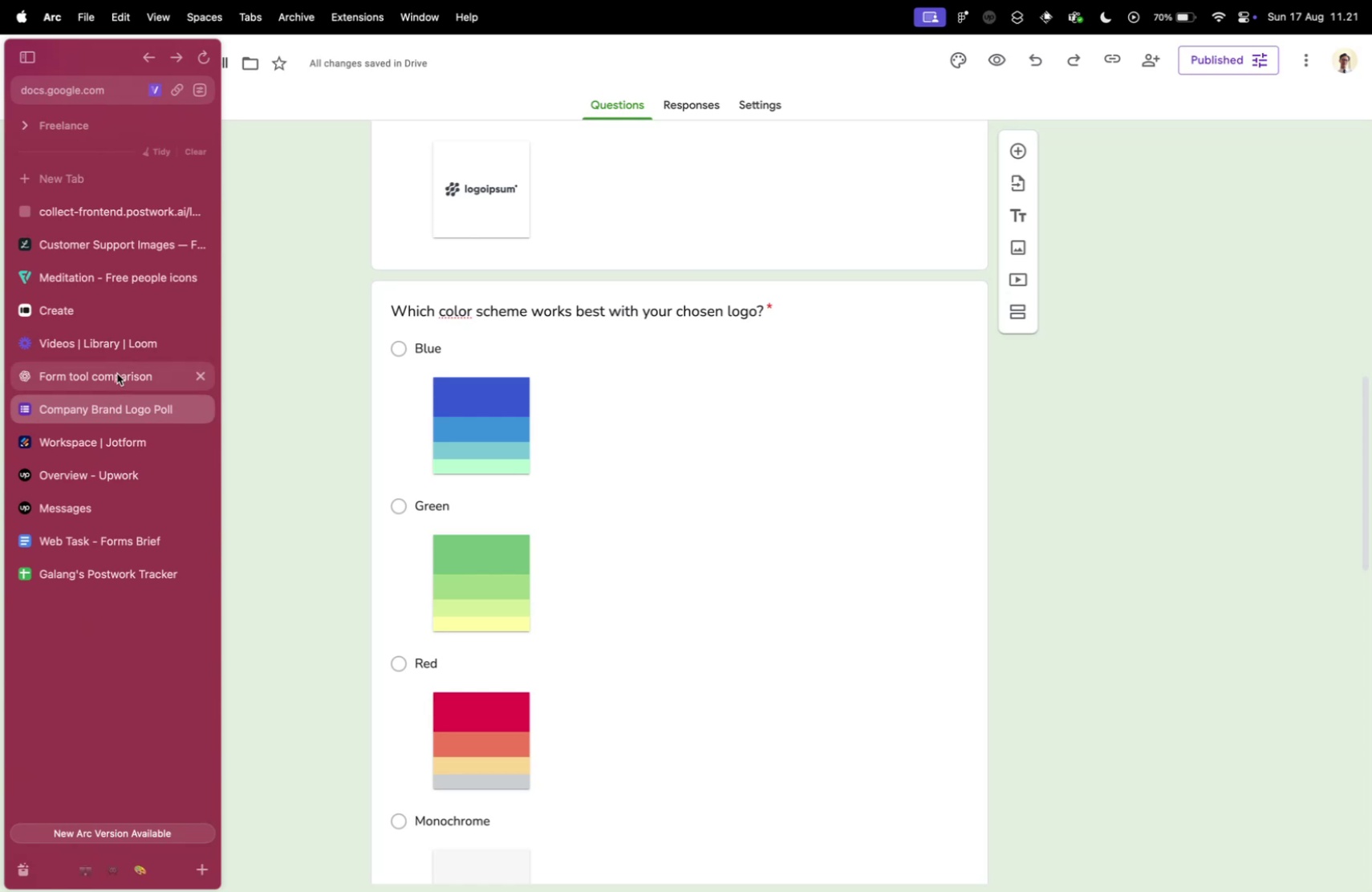 
left_click([117, 373])
 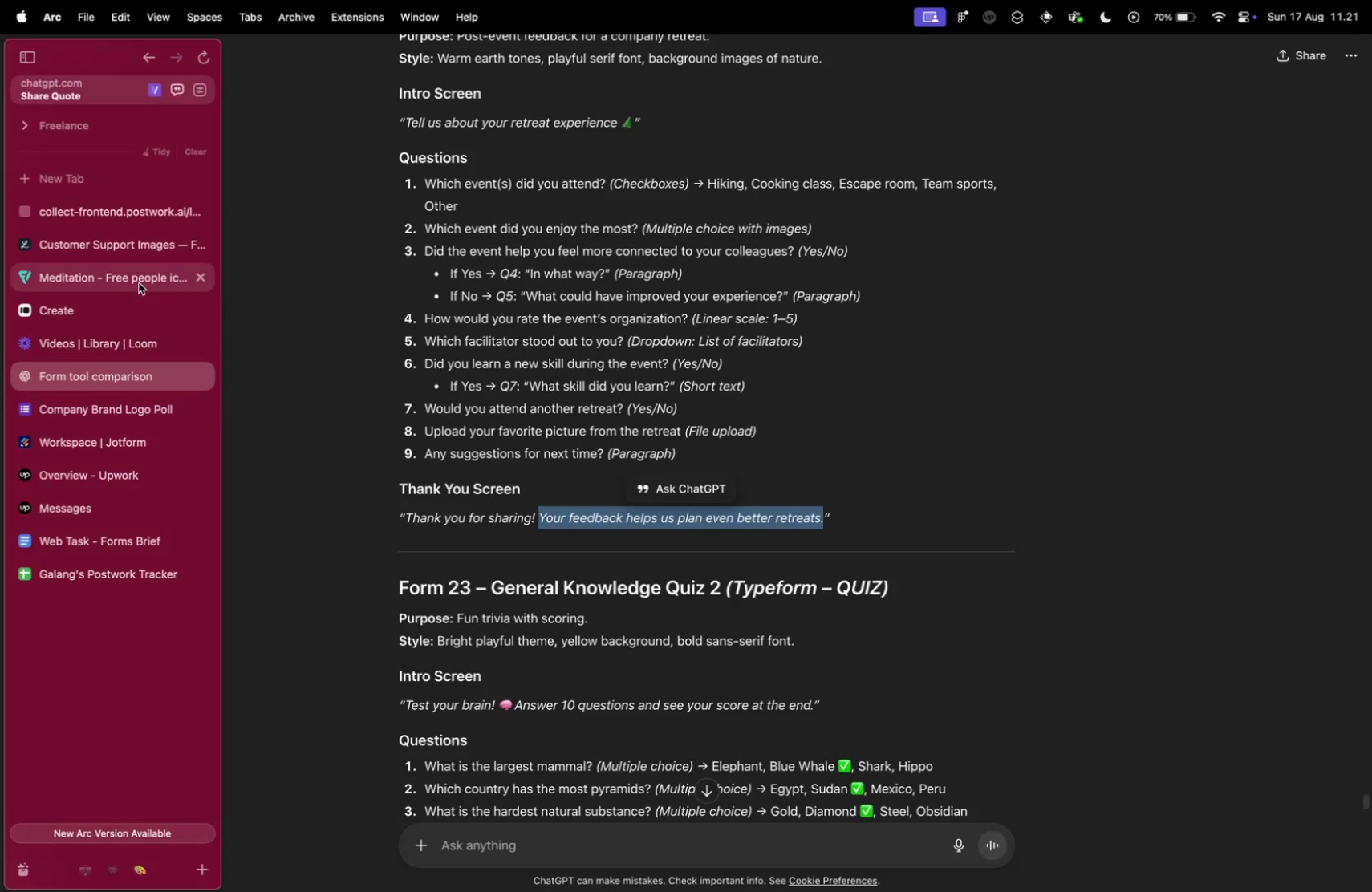 
left_click([142, 306])
 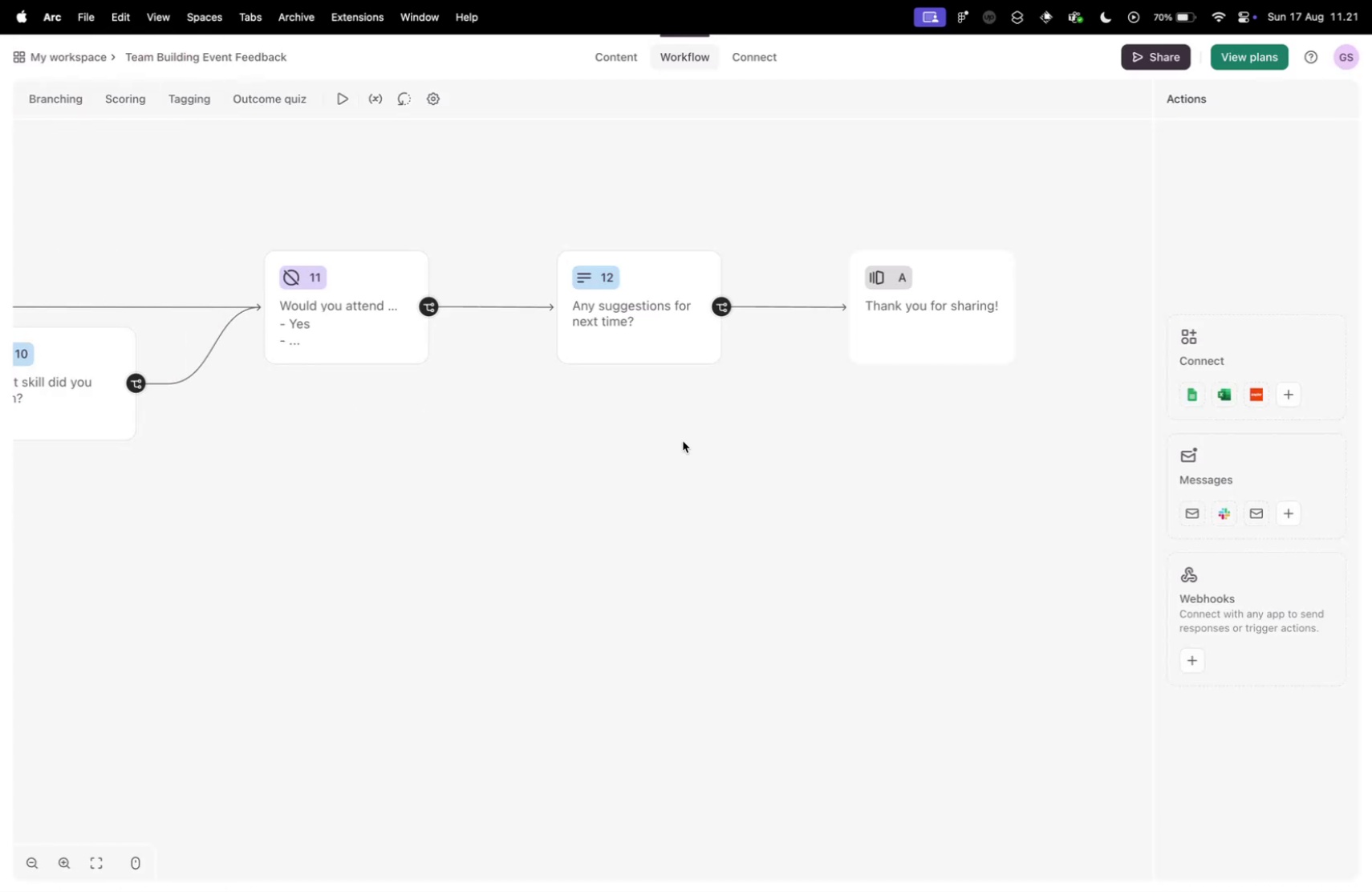 
scroll: coordinate [686, 443], scroll_direction: down, amount: 10.0
 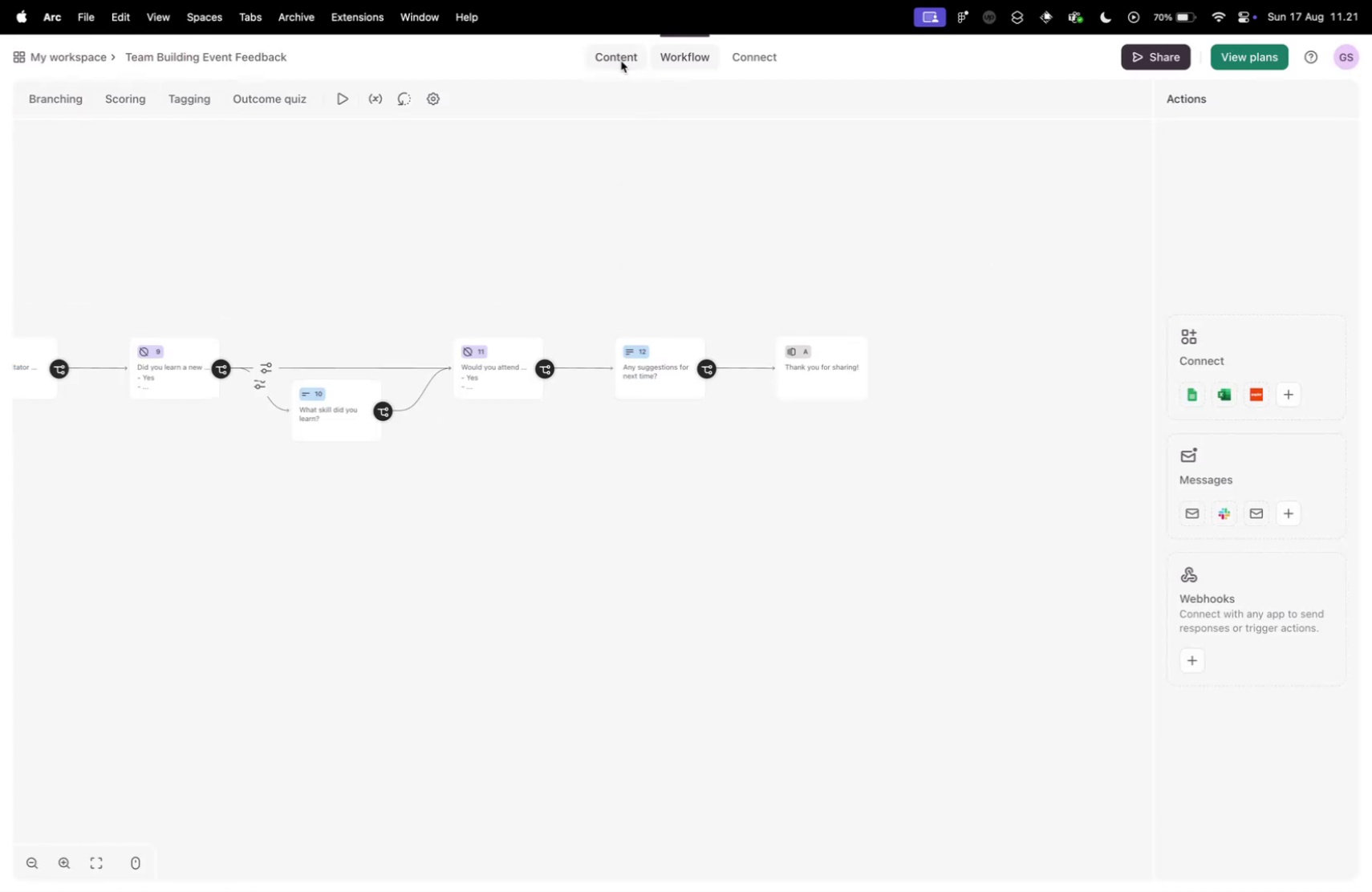 
left_click([621, 61])
 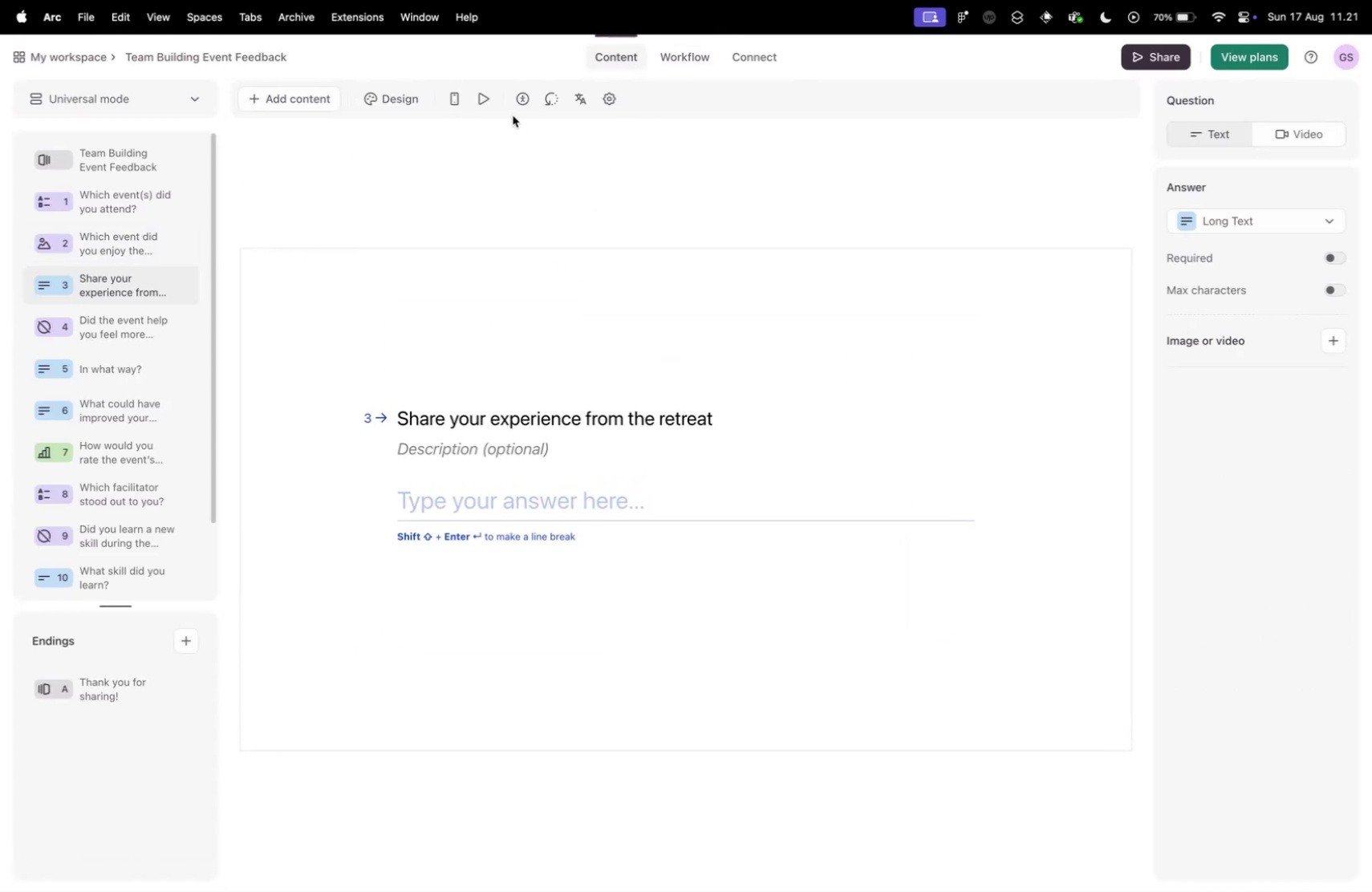 
scroll: coordinate [119, 194], scroll_direction: up, amount: 9.0
 